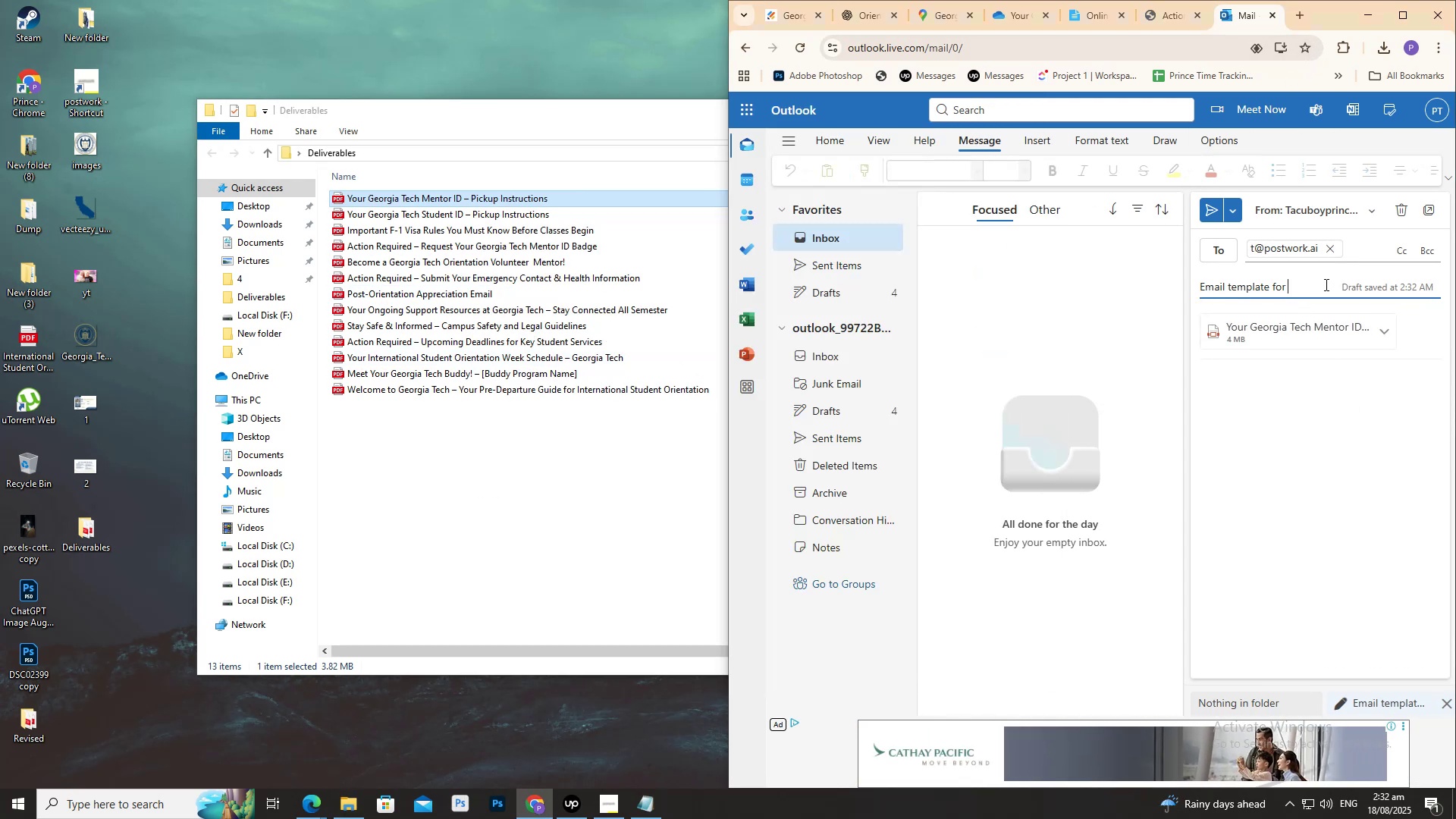 
key(Space)
 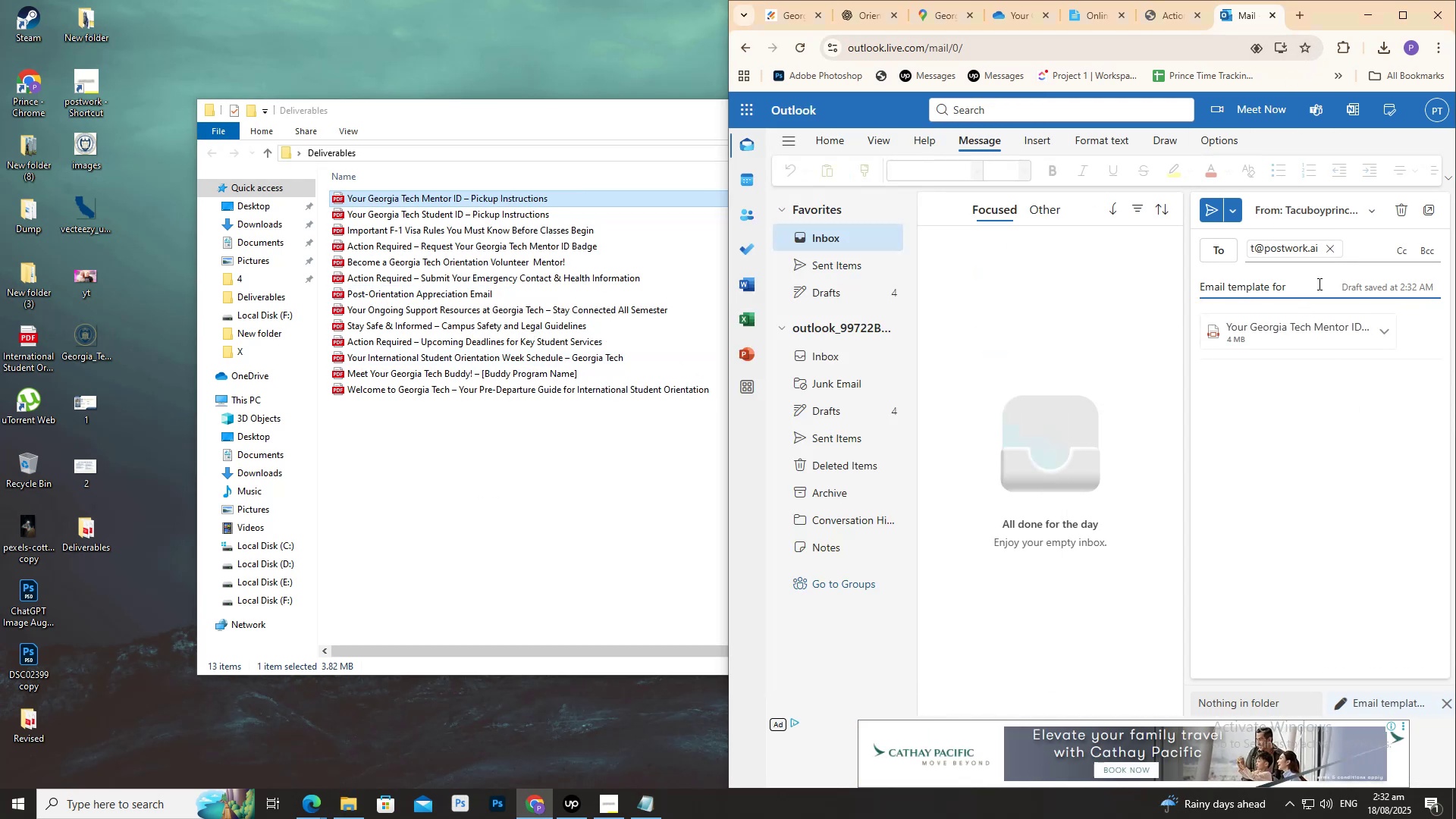 
key(Backspace)
 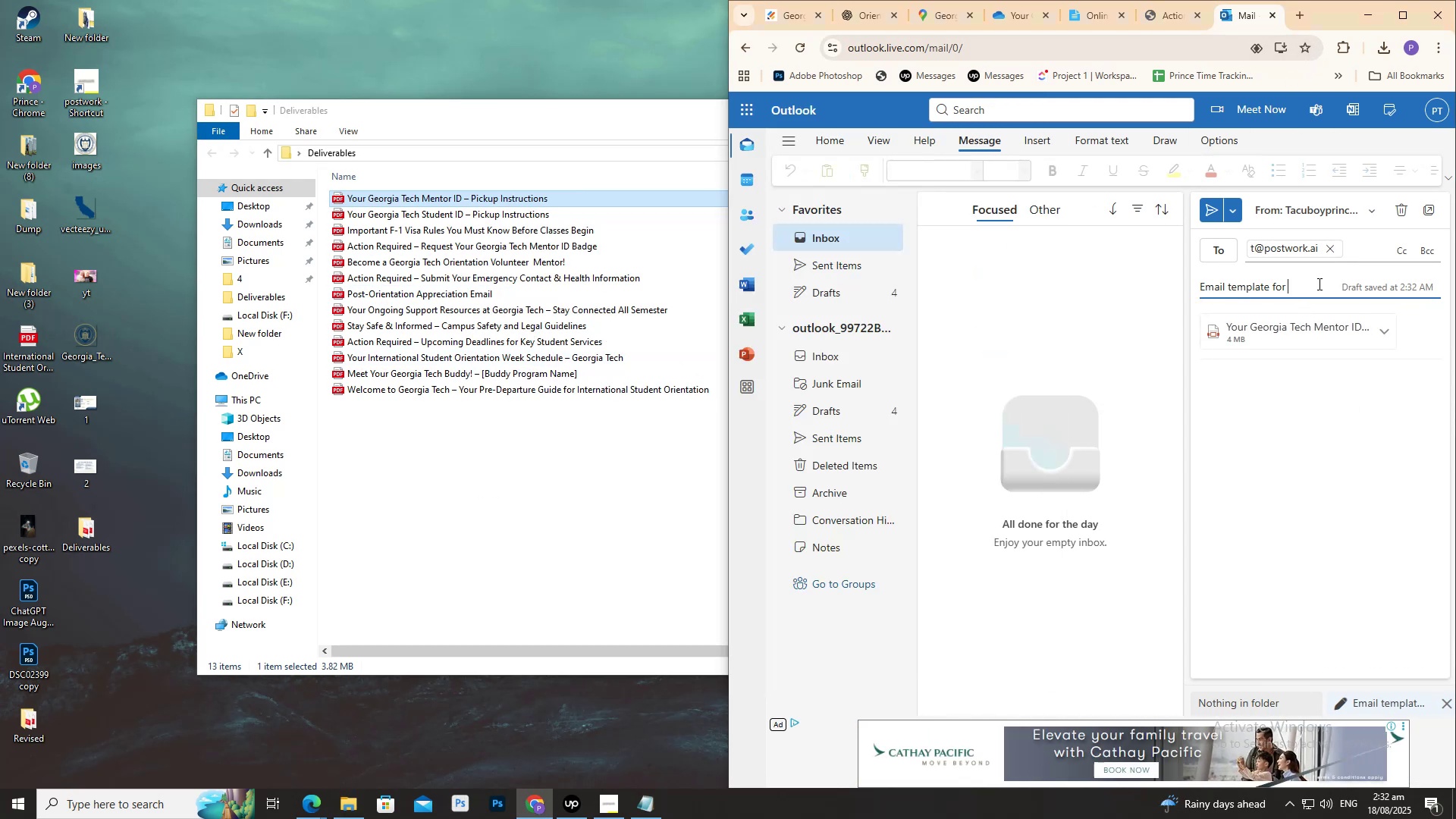 
key(Control+ControlLeft)
 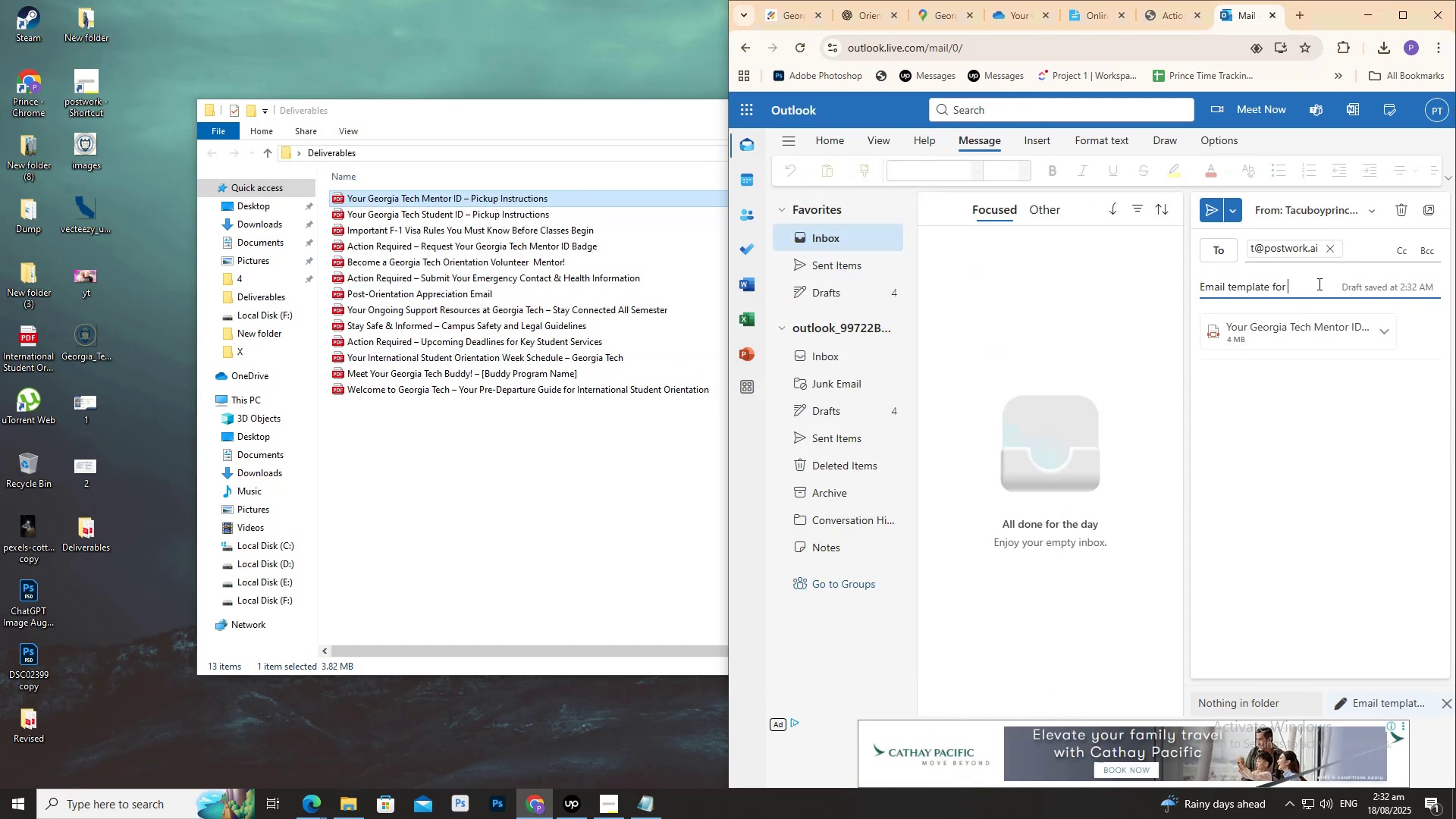 
key(Control+V)
 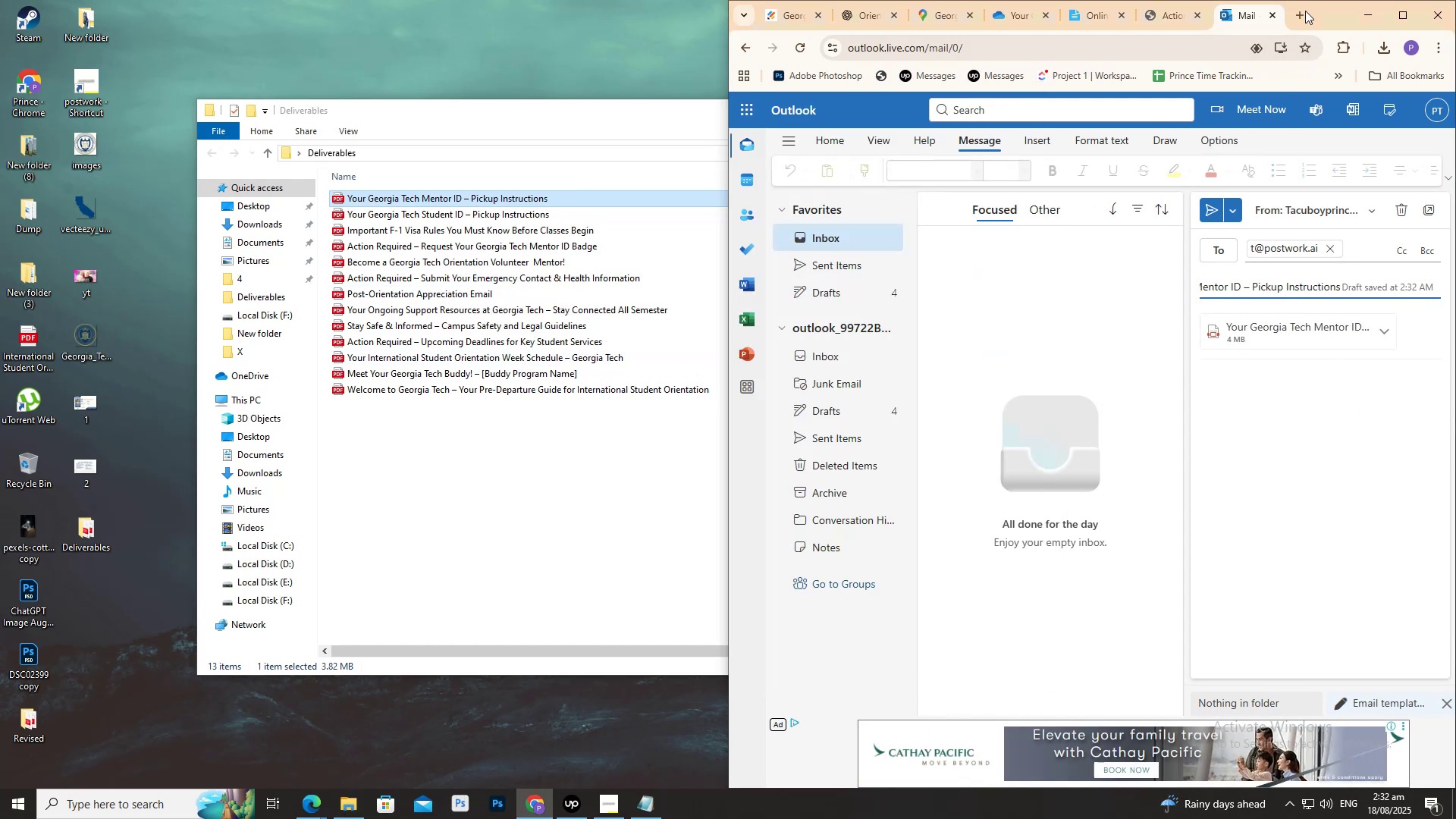 
left_click_drag(start_coordinate=[1322, 13], to_coordinate=[1072, 0])
 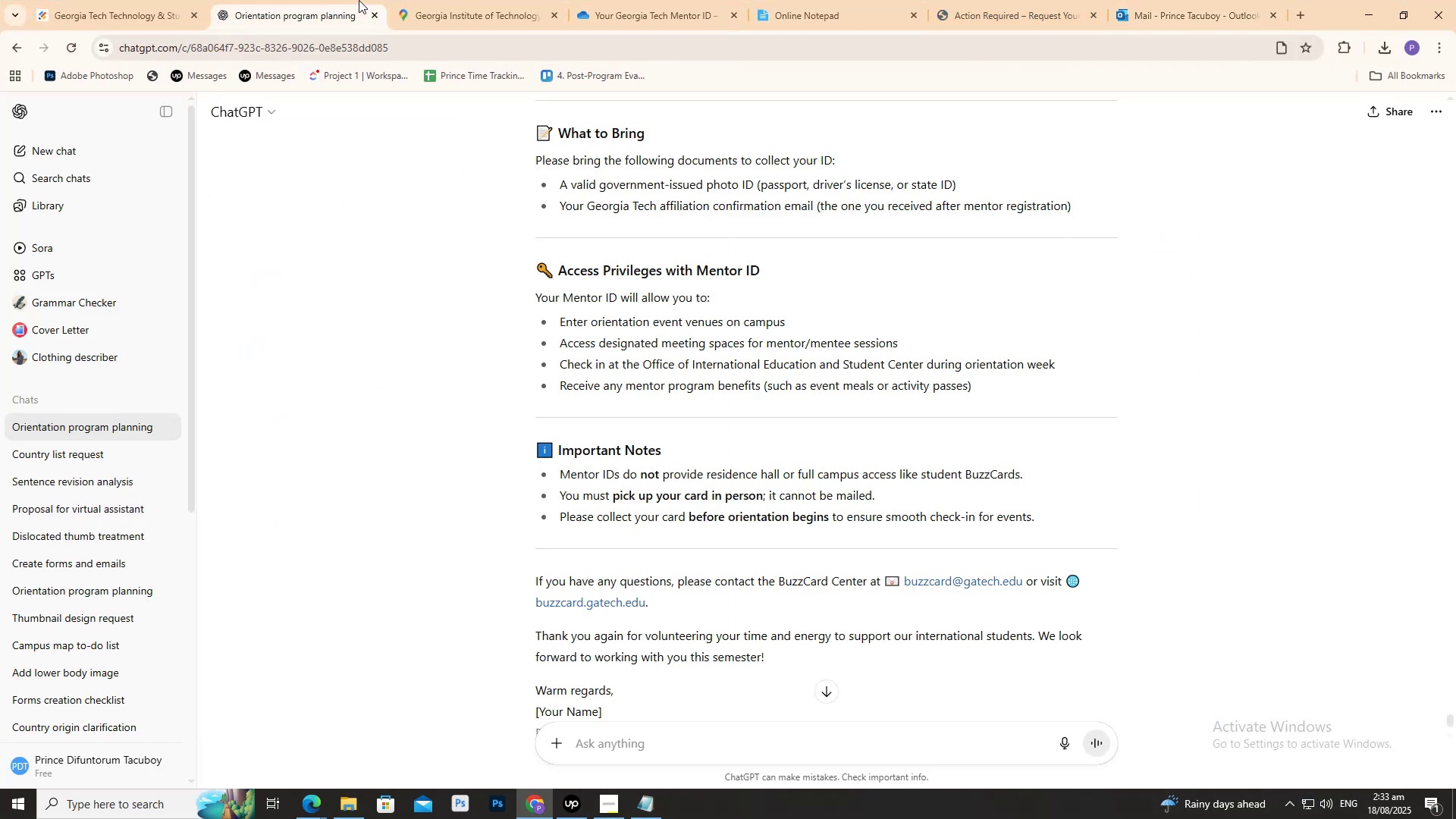 
left_click([453, 0])
 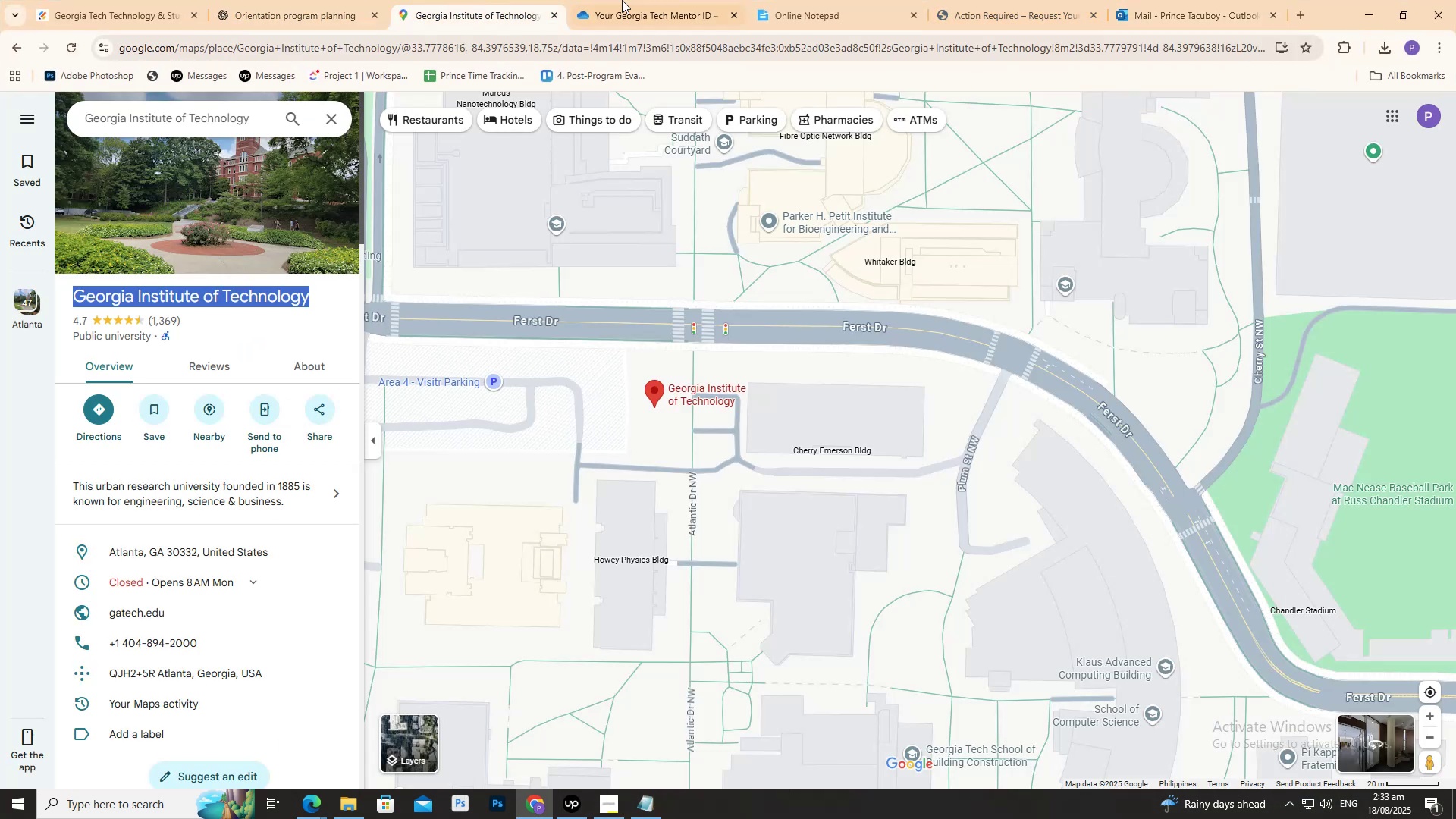 
double_click([652, 0])
 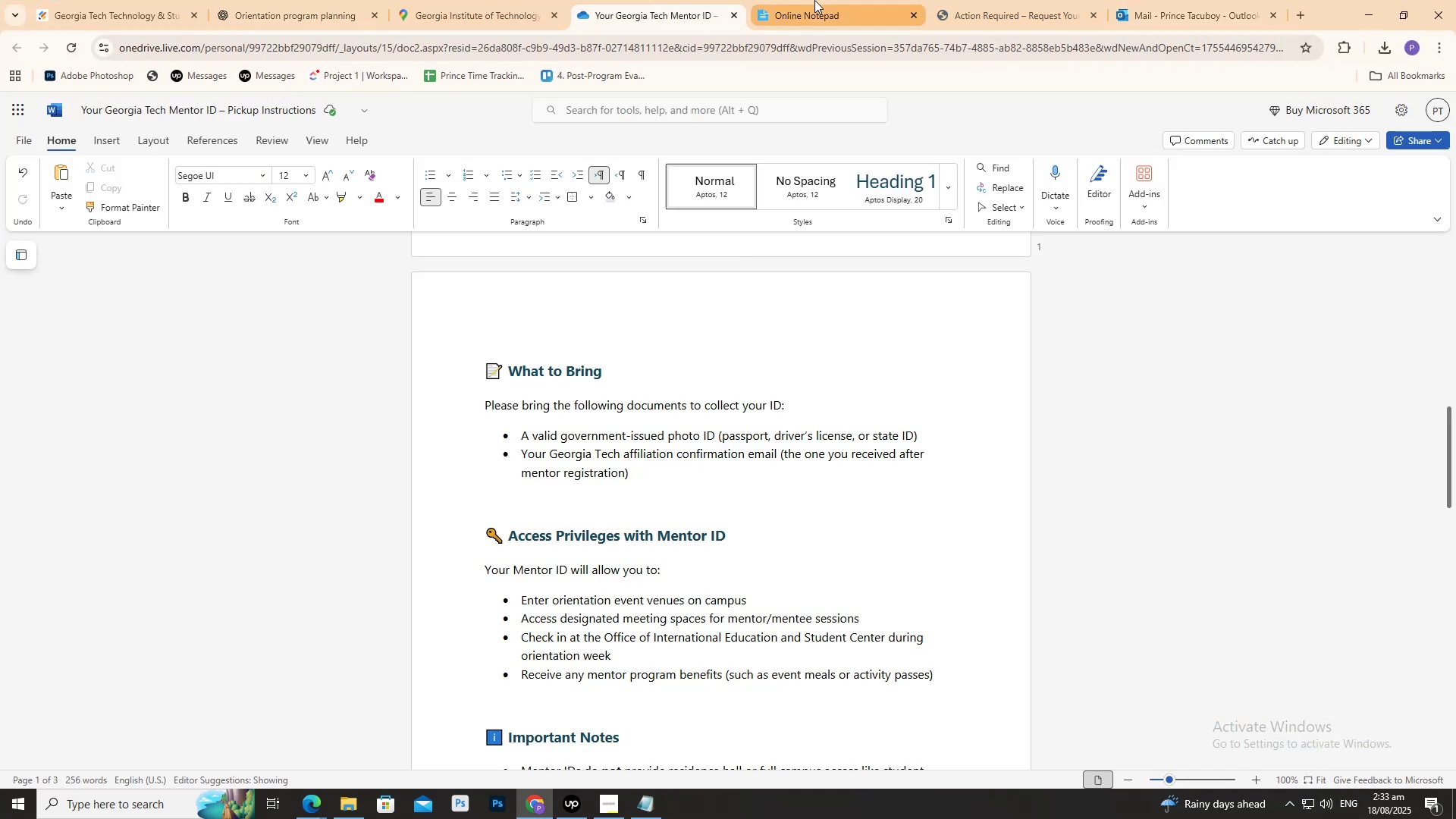 
left_click([814, 0])
 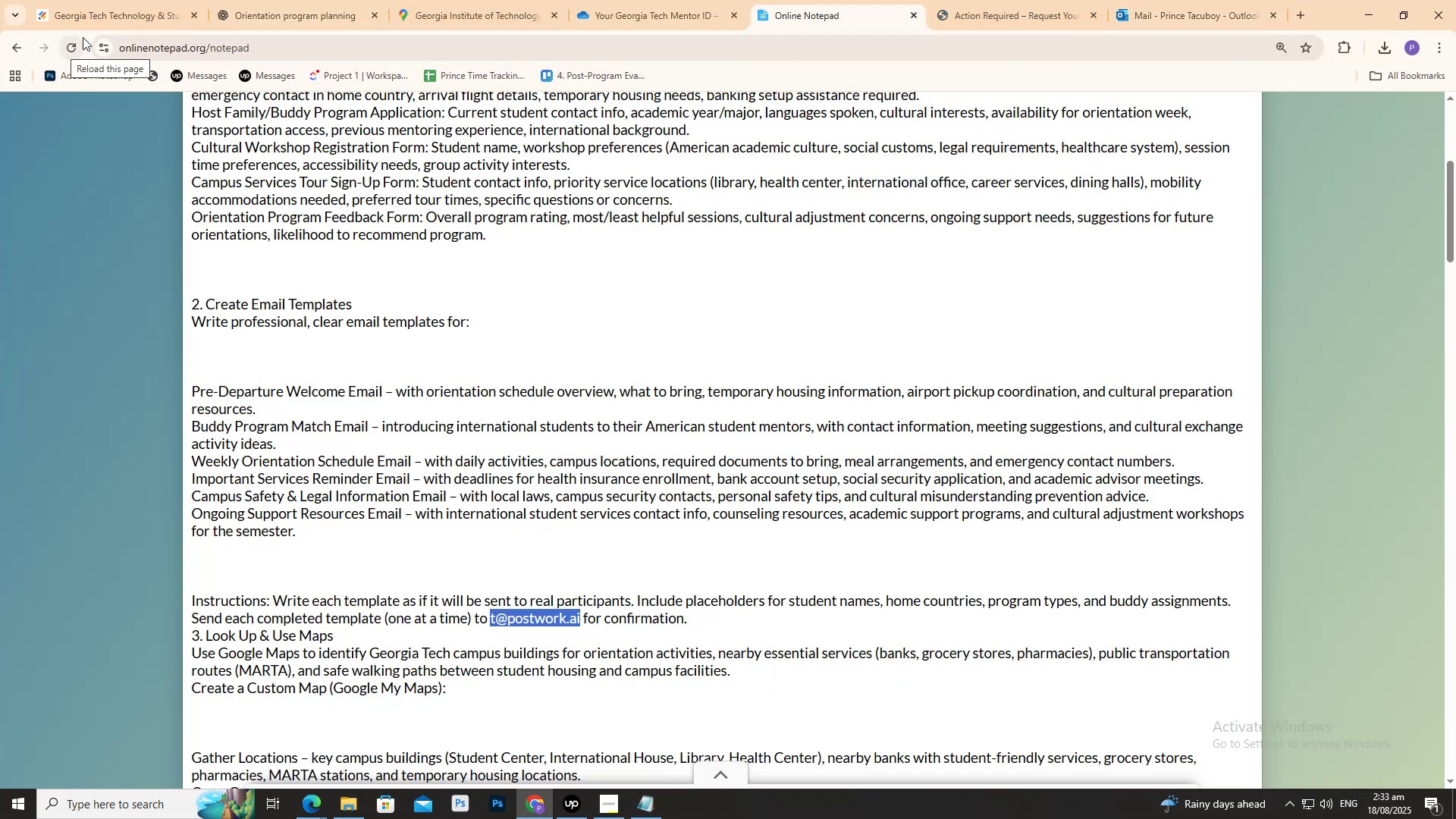 
wait(6.52)
 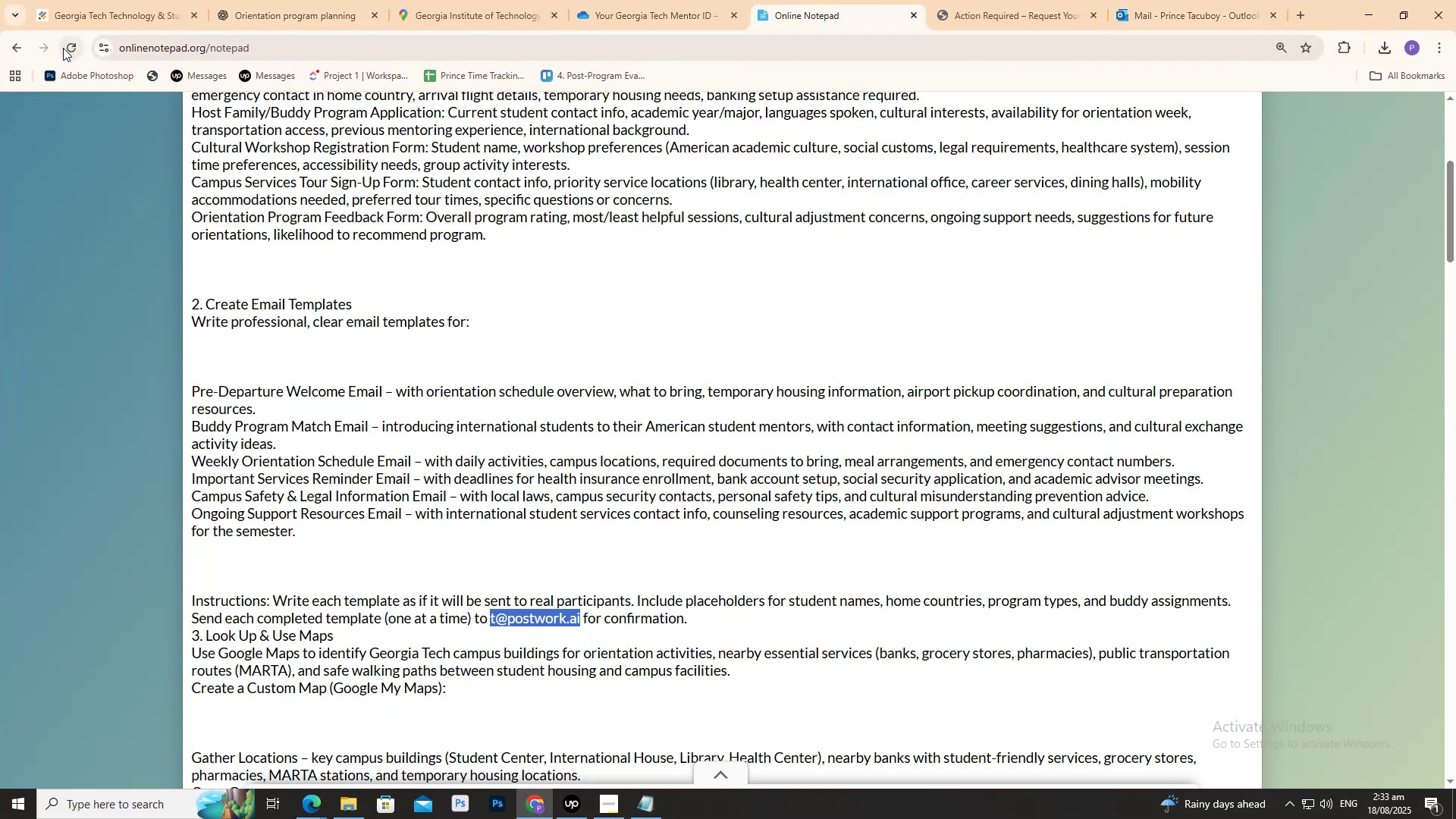 
left_click([1218, 0])
 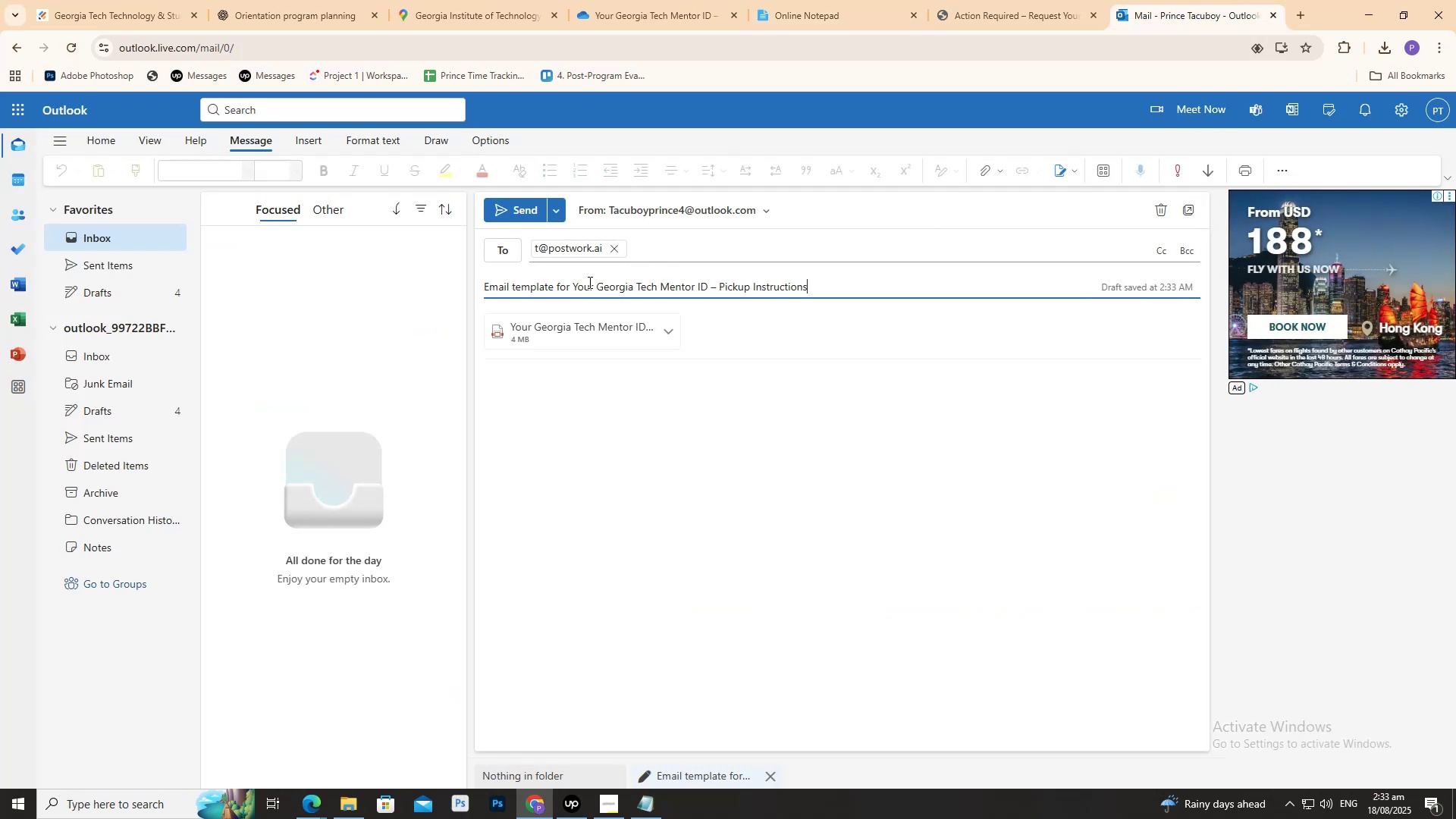 
left_click_drag(start_coordinate=[573, 285], to_coordinate=[337, 305])
 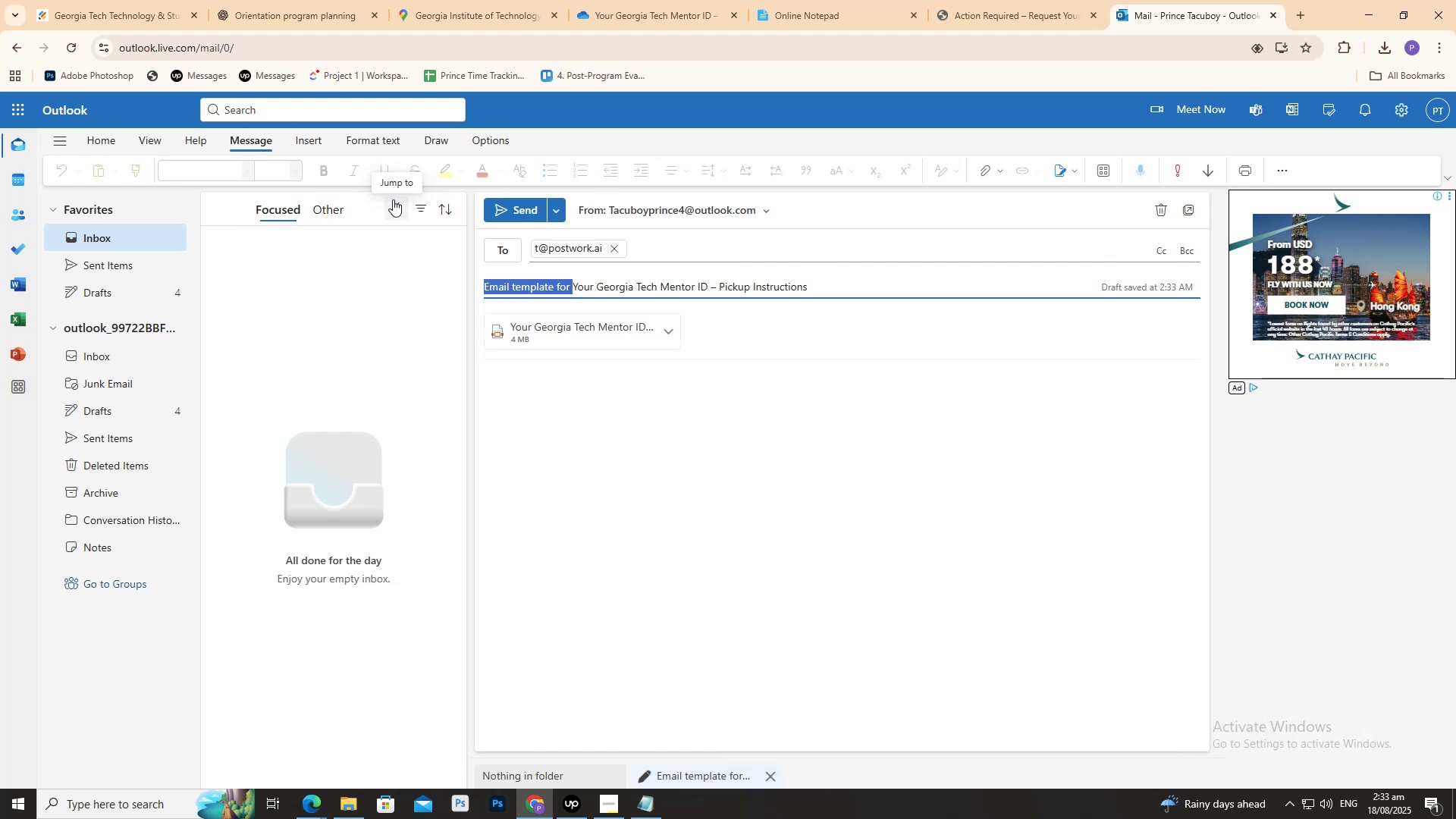 
wait(30.63)
 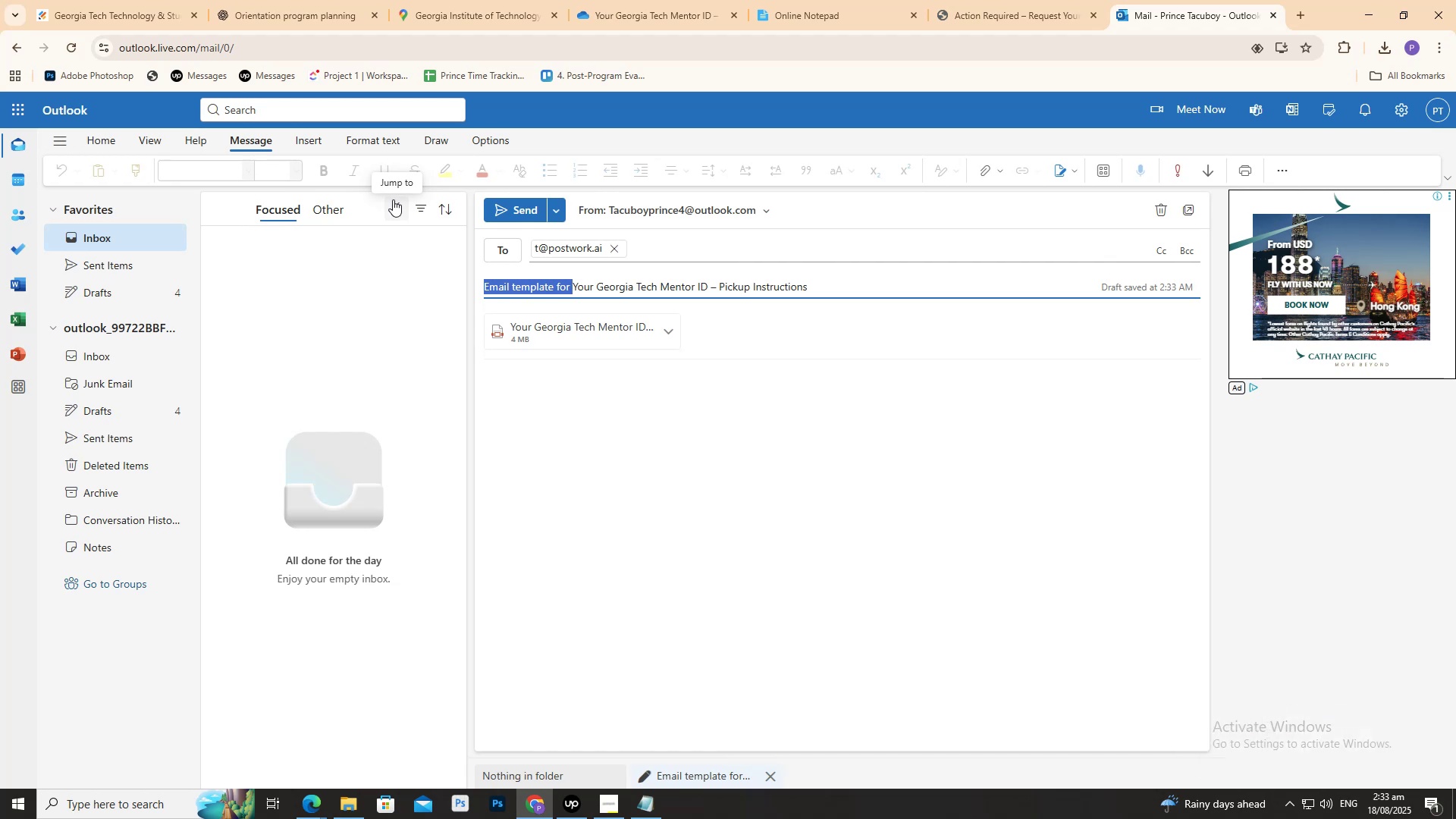 
left_click([689, 372])
 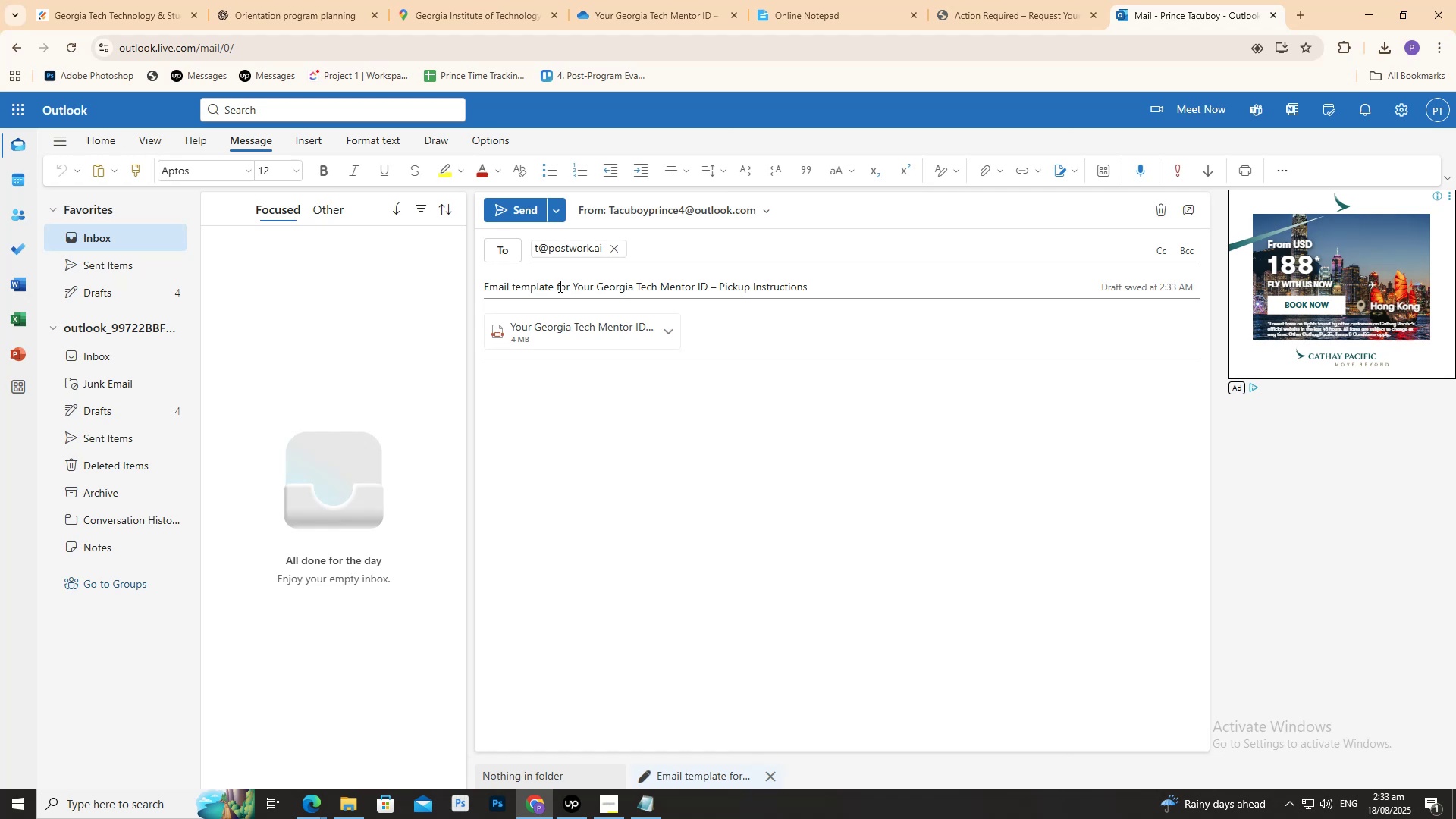 
wait(11.21)
 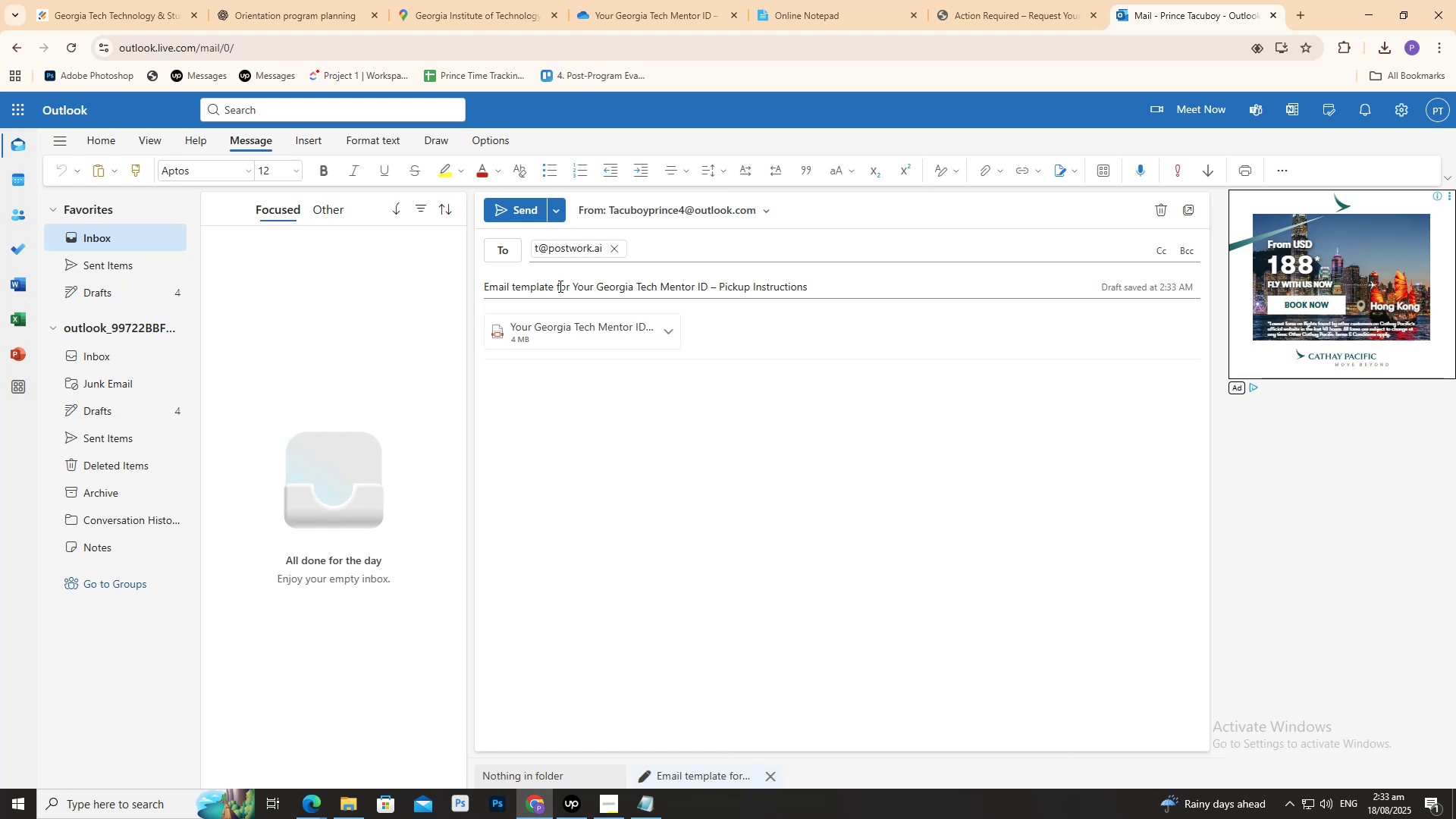 
double_click([704, 290])
 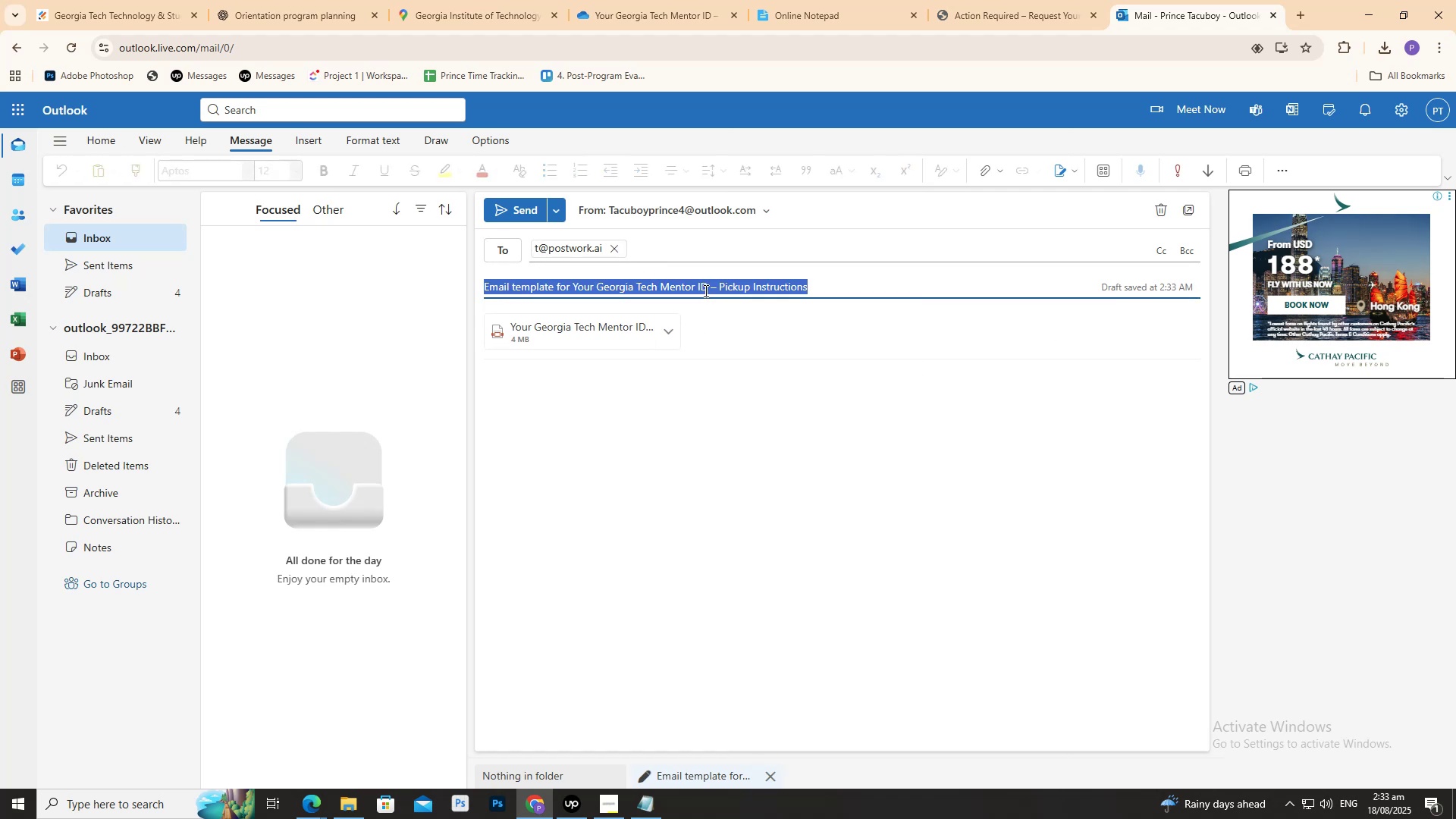 
triple_click([704, 290])
 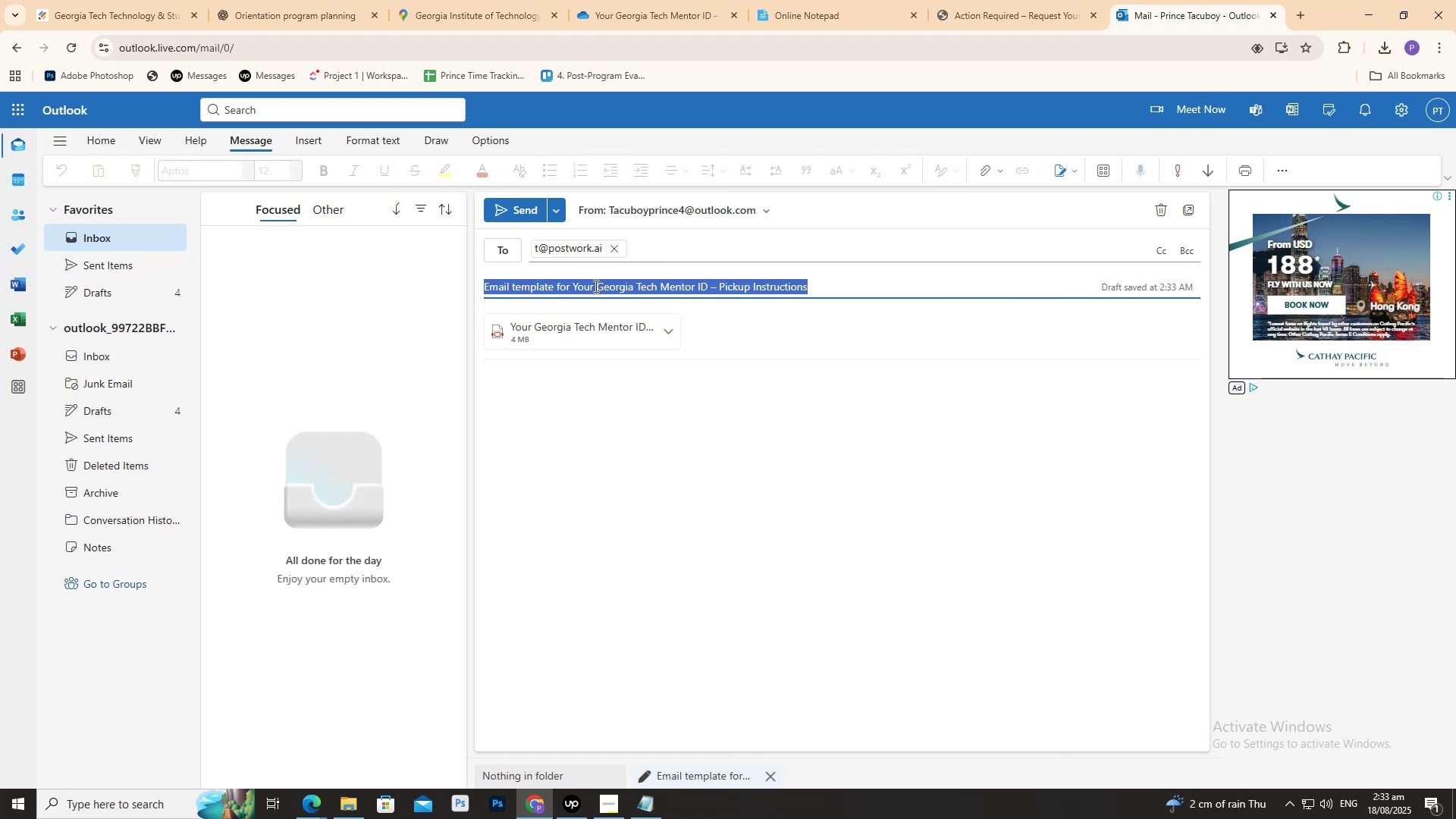 
left_click([579, 278])
 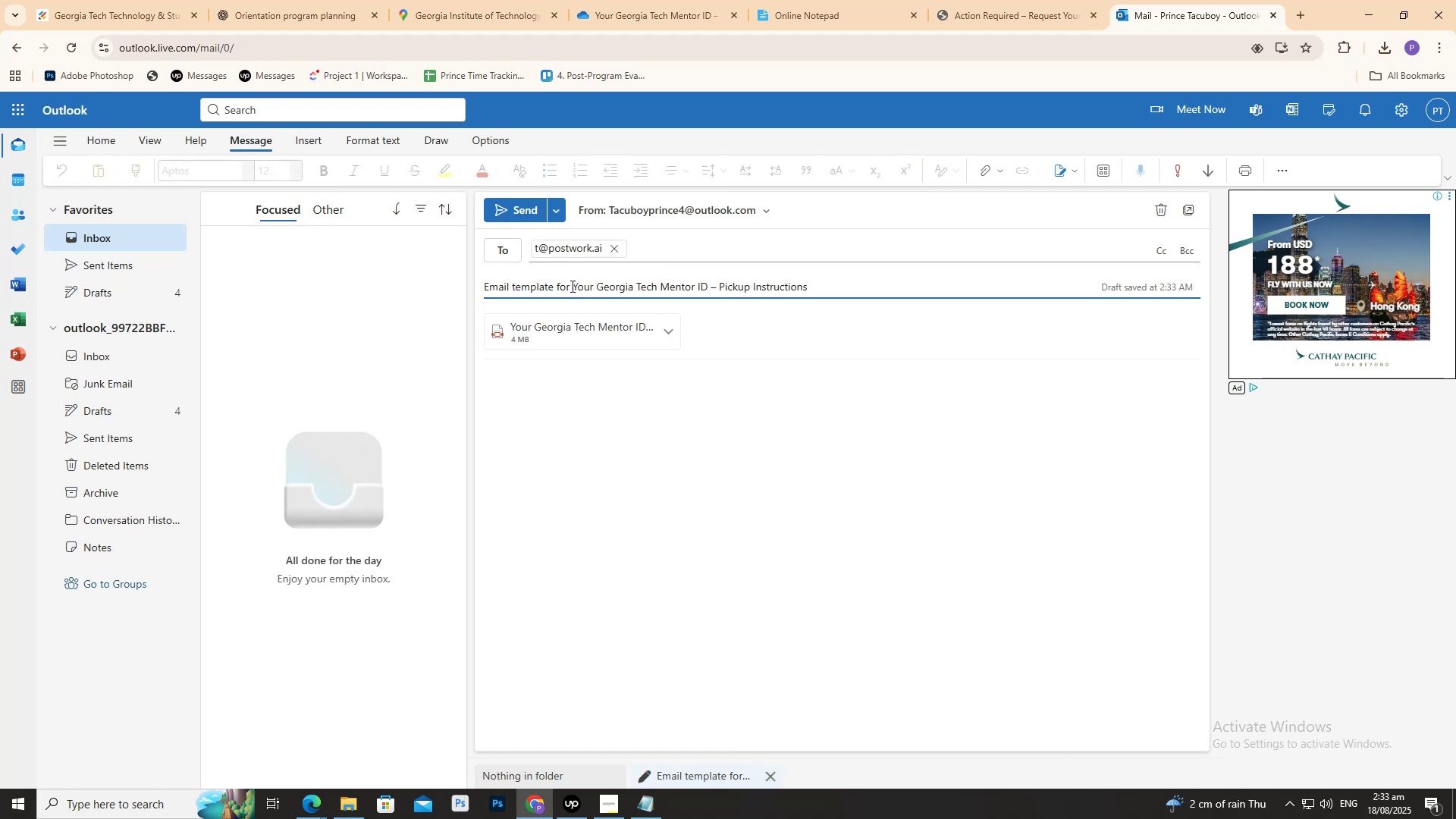 
left_click_drag(start_coordinate=[571, 285], to_coordinate=[332, 277])
 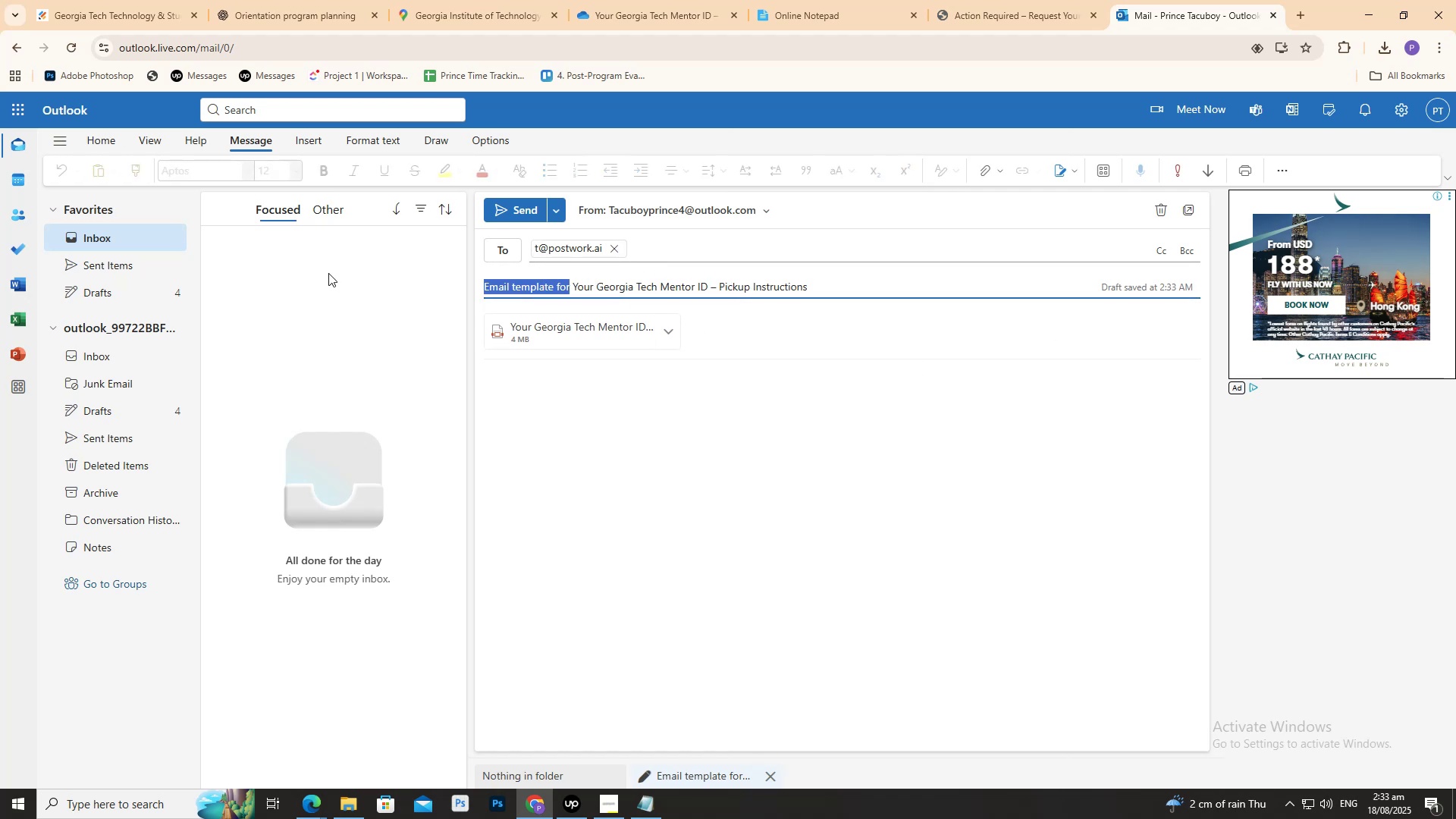 
key(Backspace)
 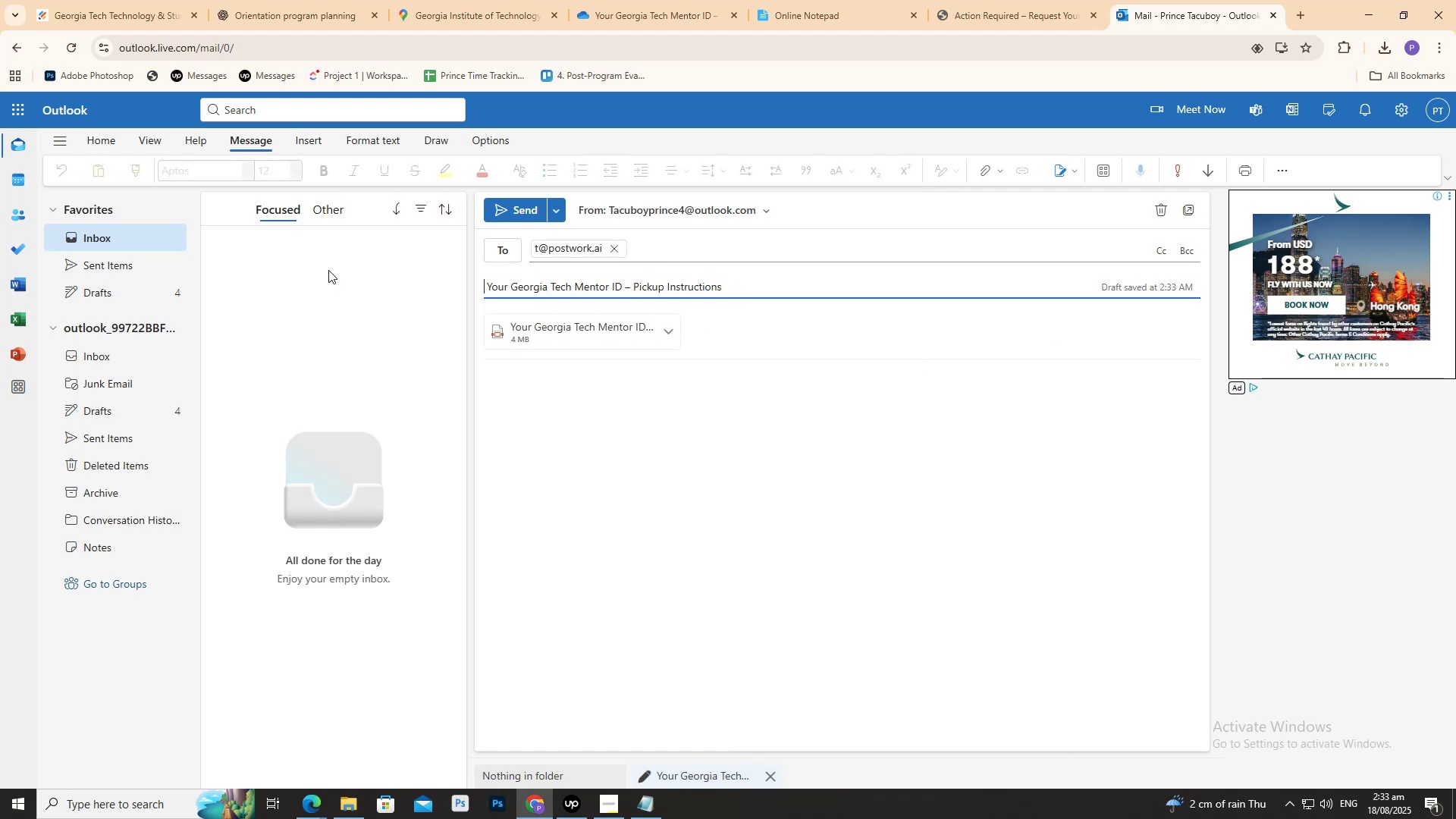 
key(ArrowRight)
 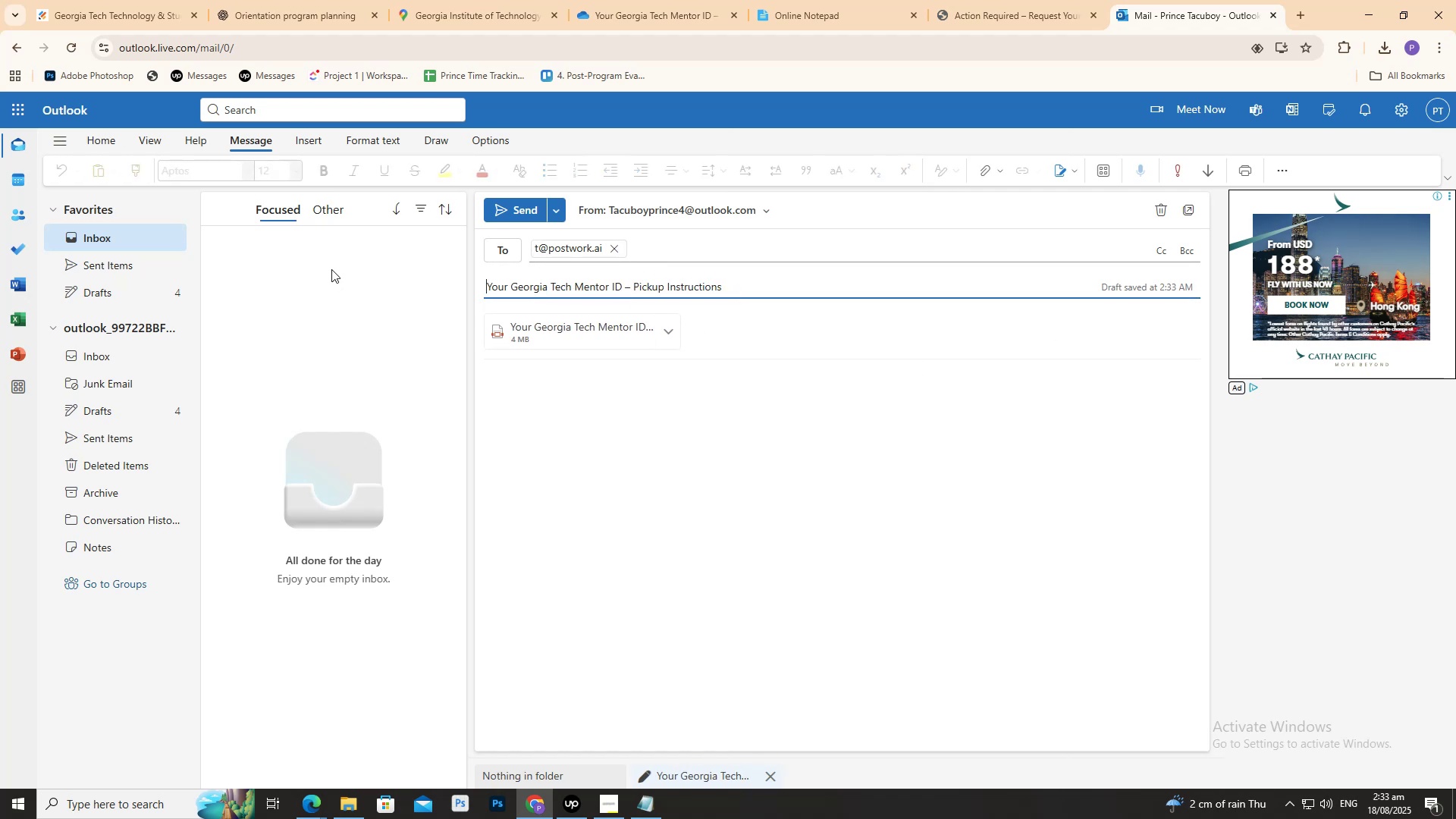 
key(Backspace)
 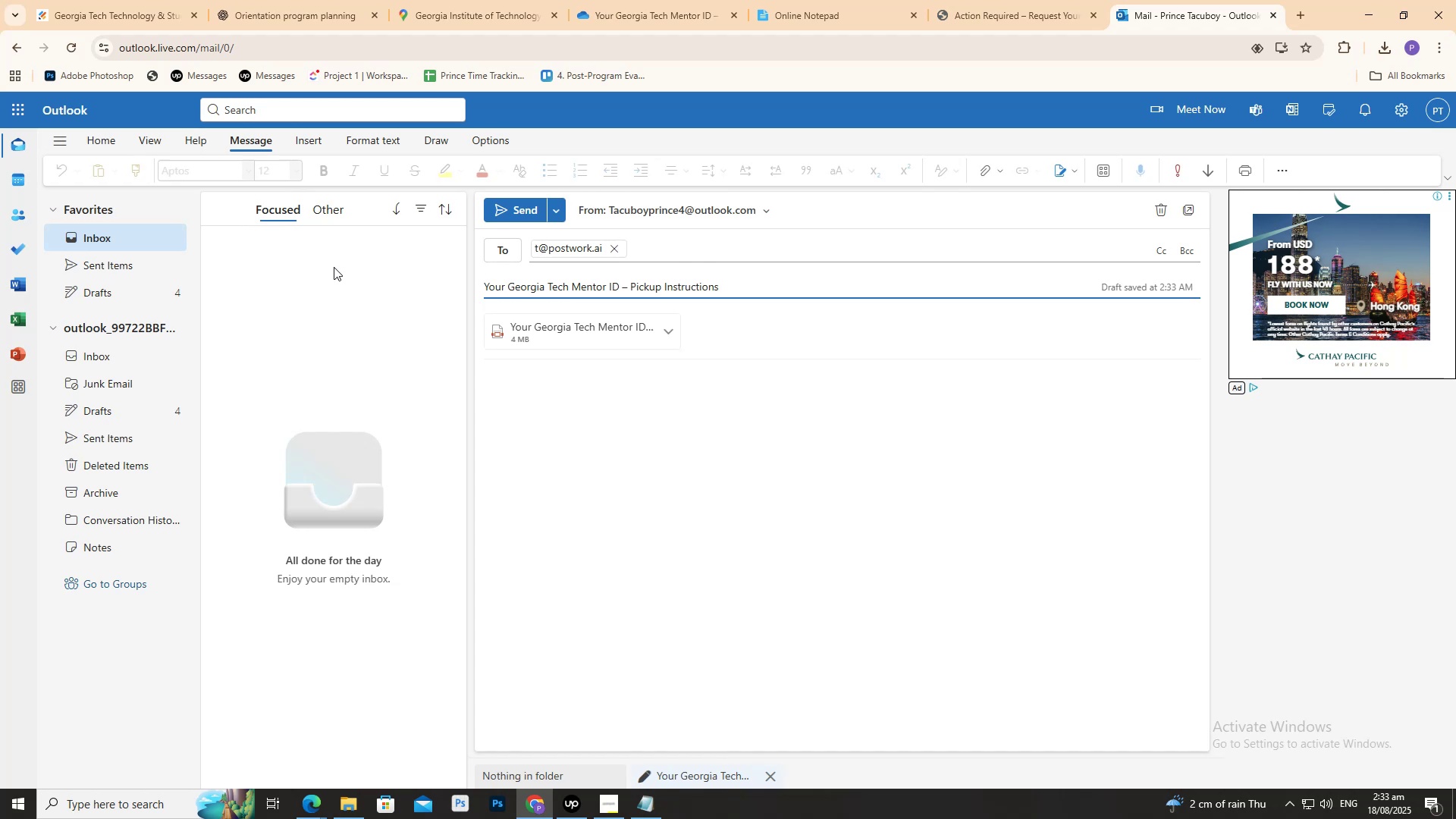 
key(Backspace)
 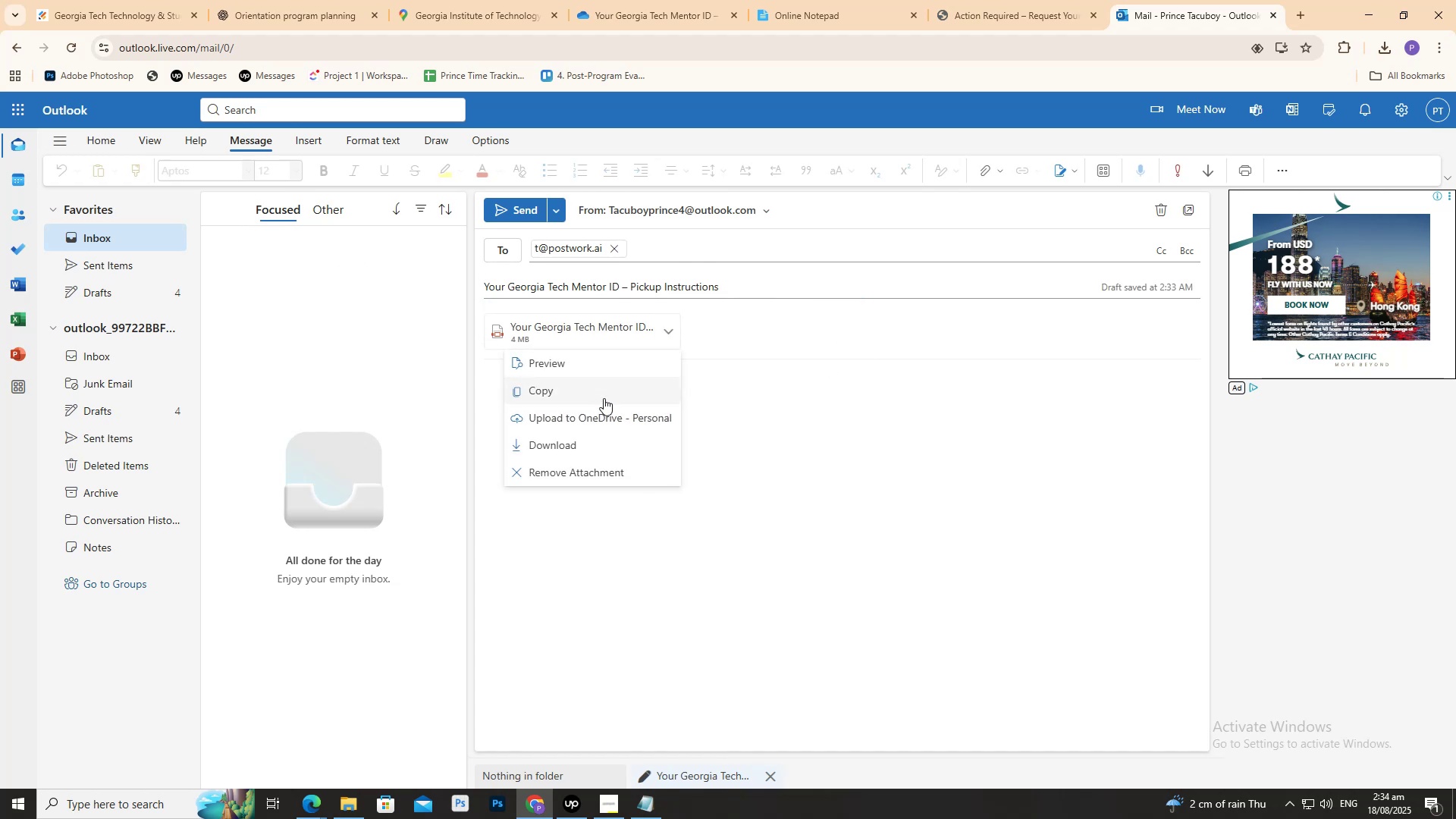 
left_click([619, 465])
 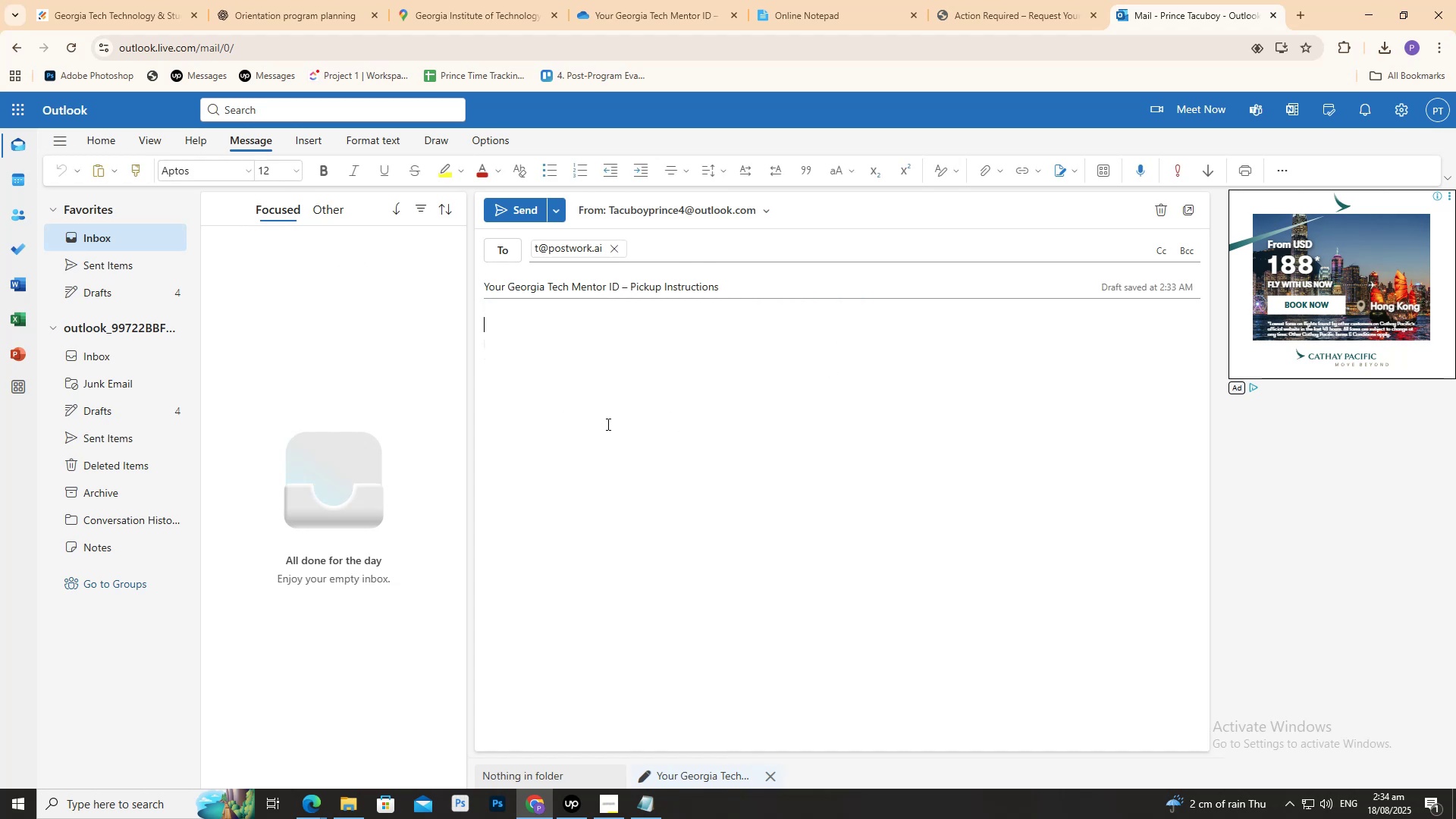 
left_click([607, 424])
 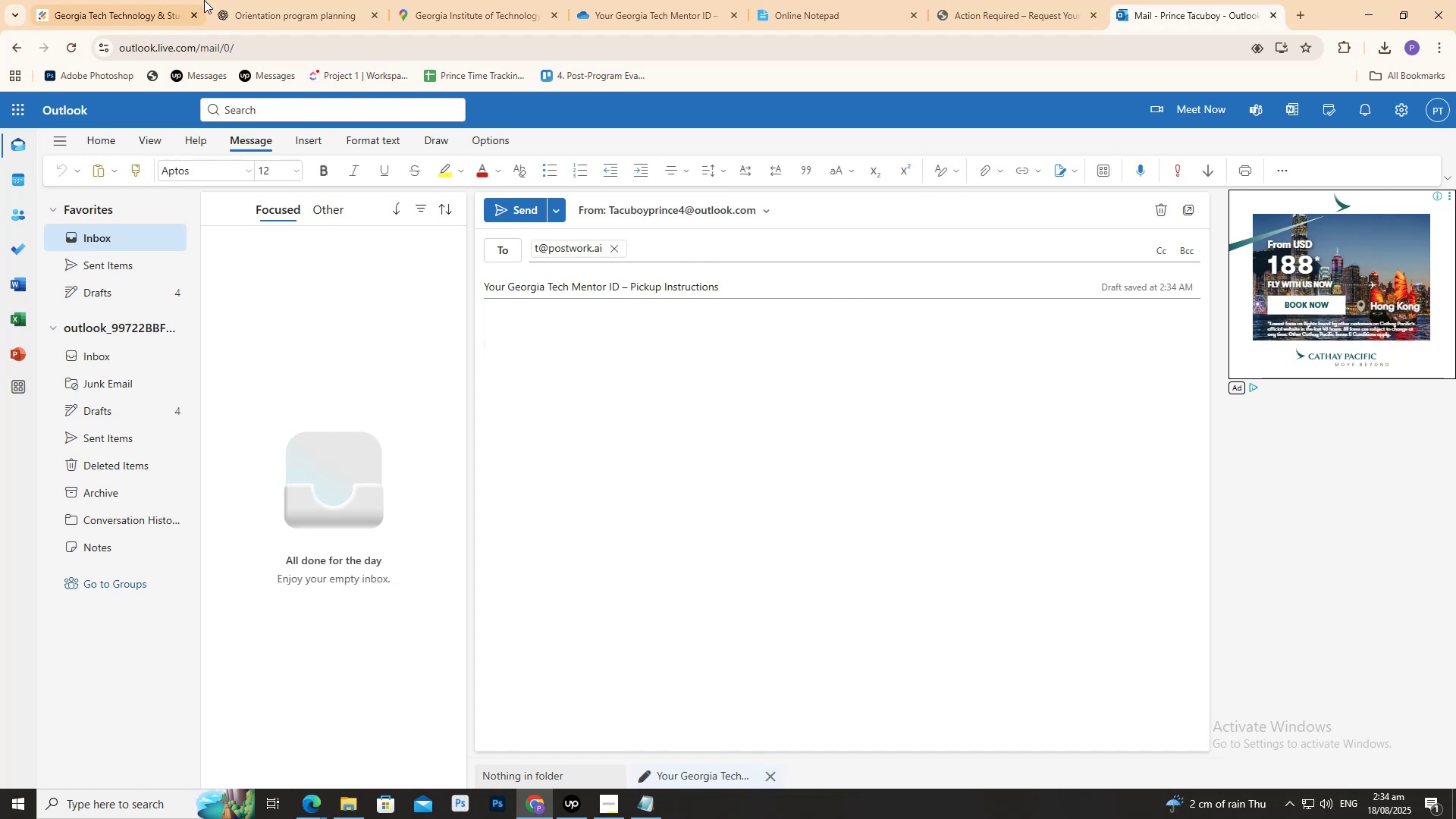 
left_click([287, 0])
 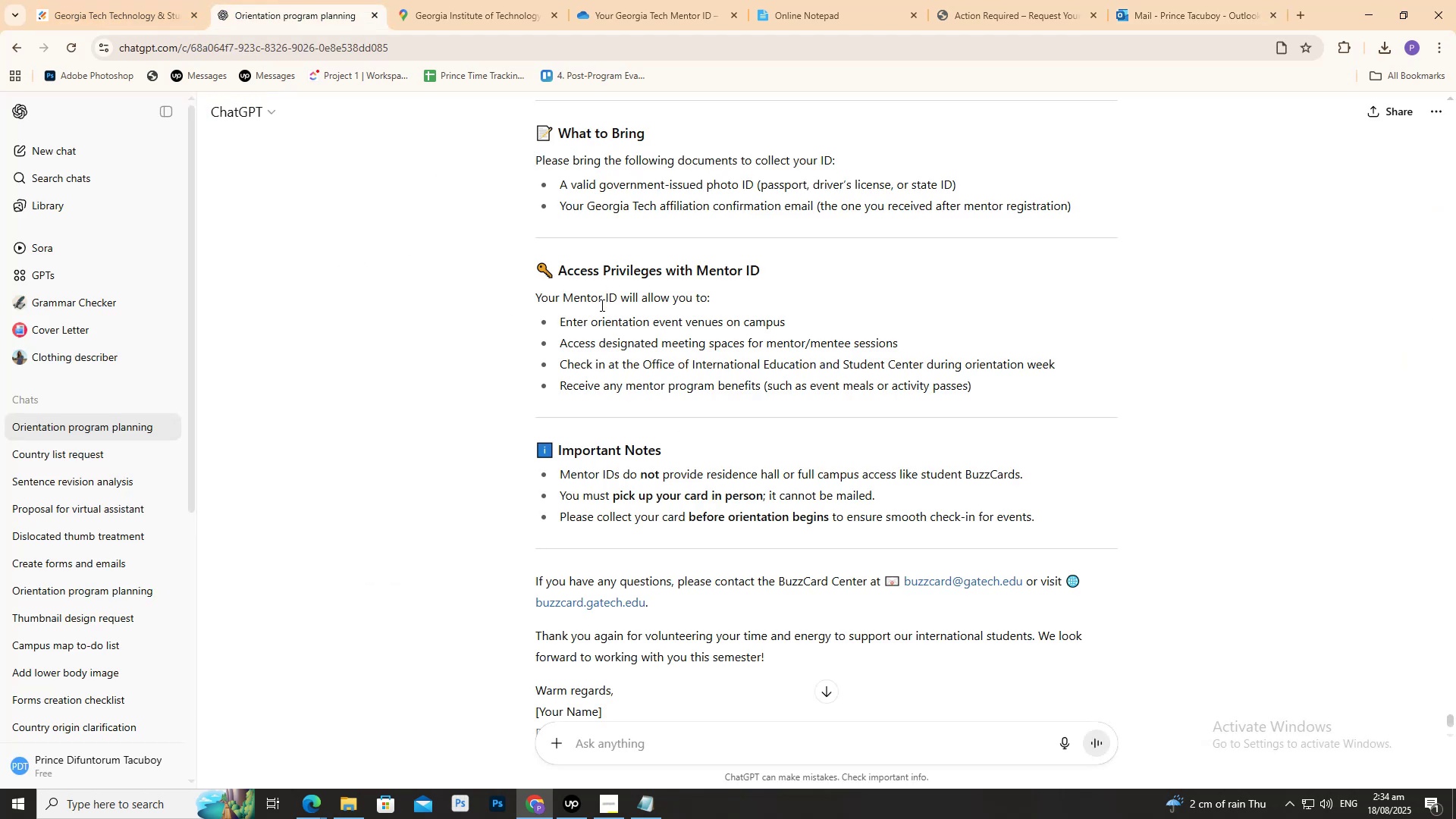 
scroll: coordinate [602, 320], scroll_direction: none, amount: 0.0
 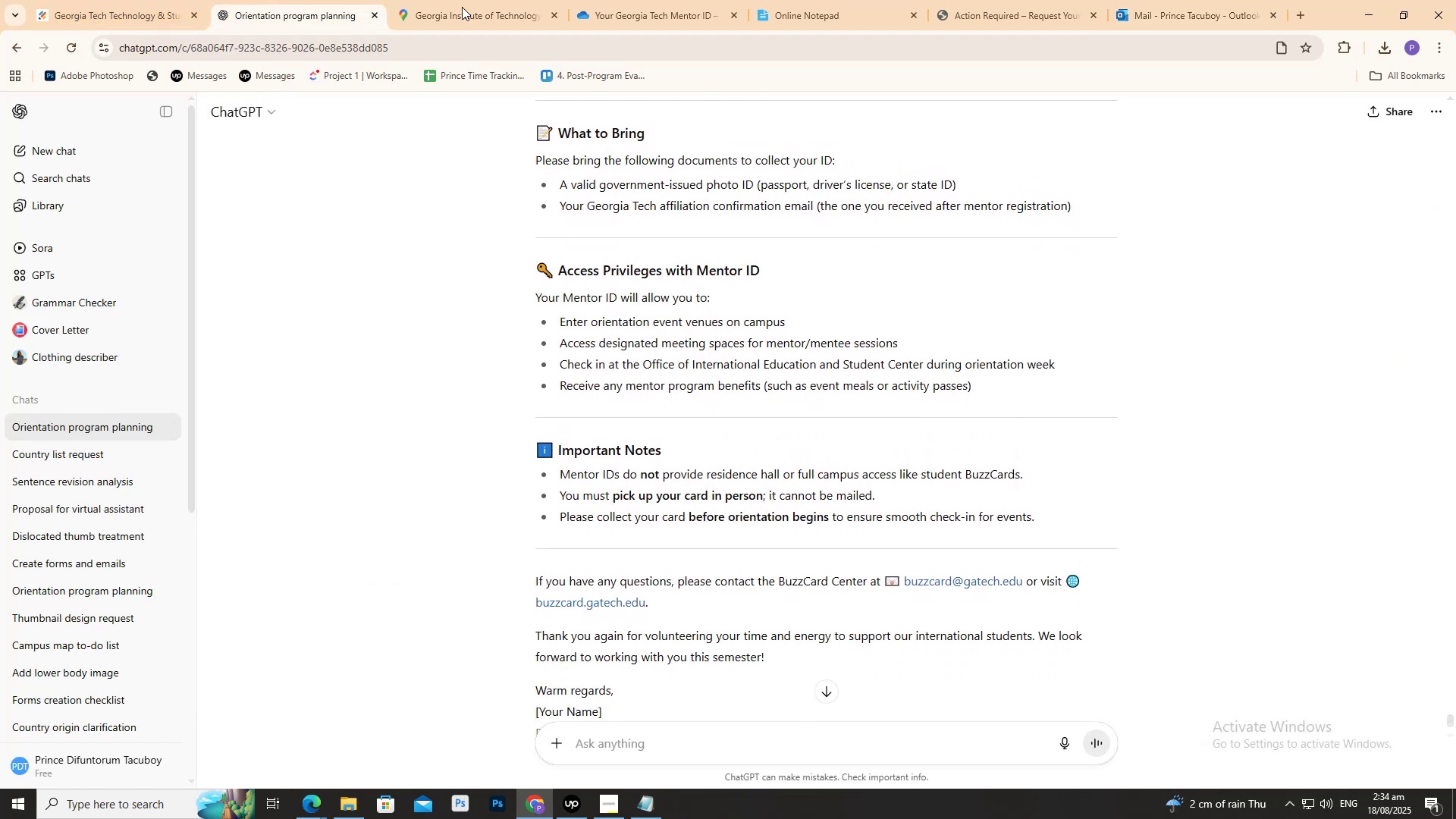 
left_click([445, 0])
 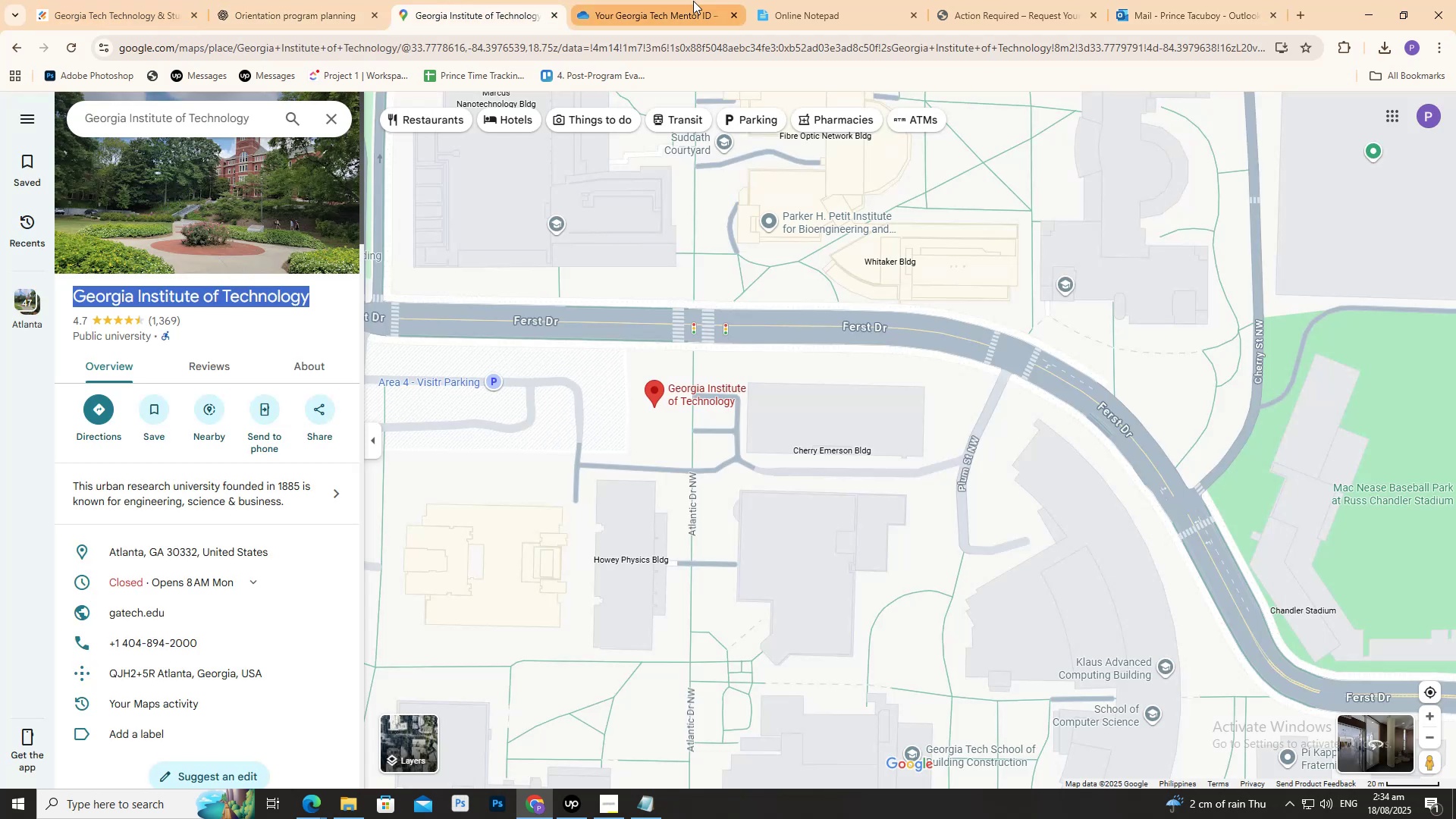 
left_click_drag(start_coordinate=[813, 0], to_coordinate=[813, 4])
 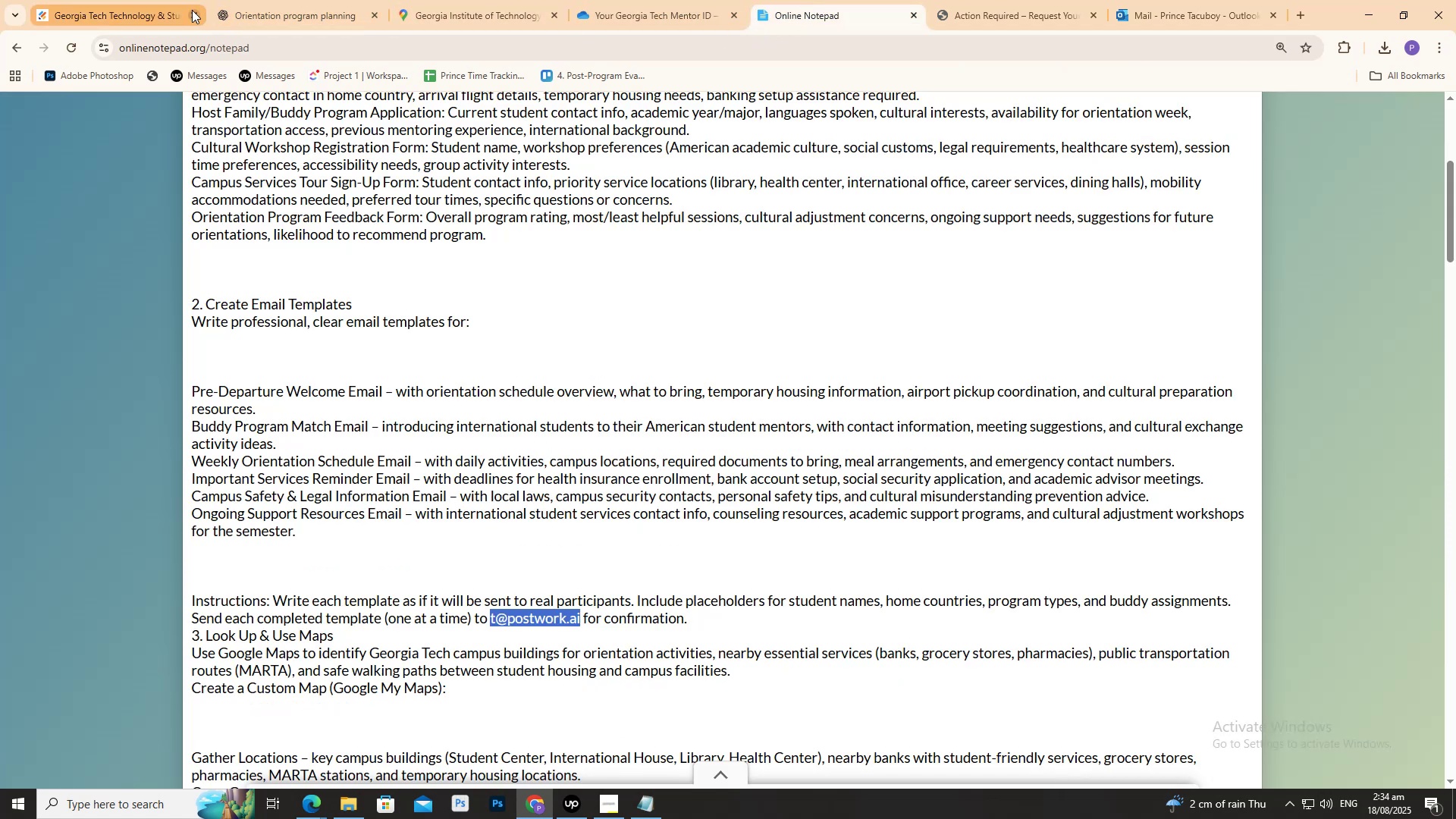 
left_click([112, 2])
 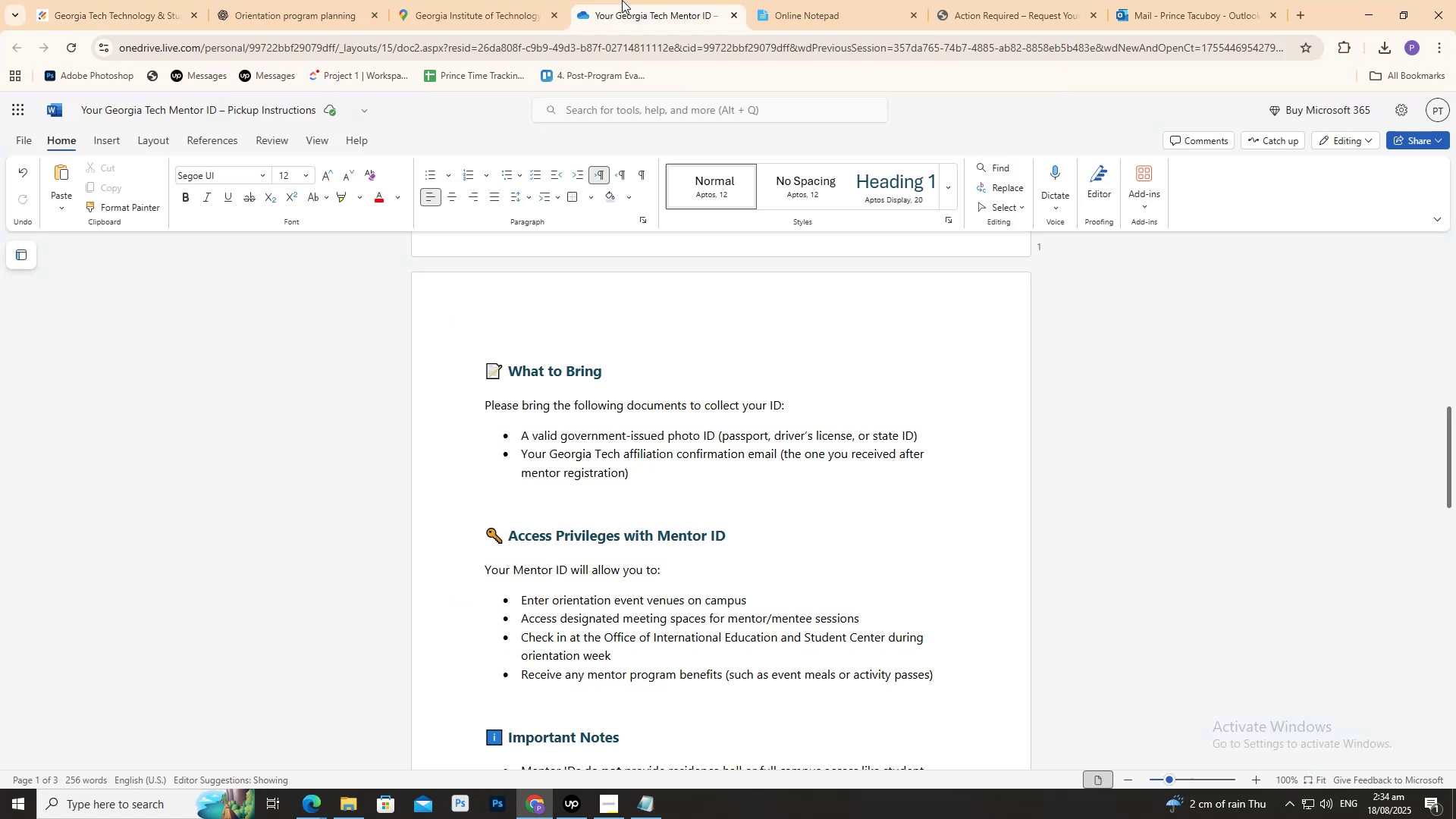 
double_click([541, 0])
 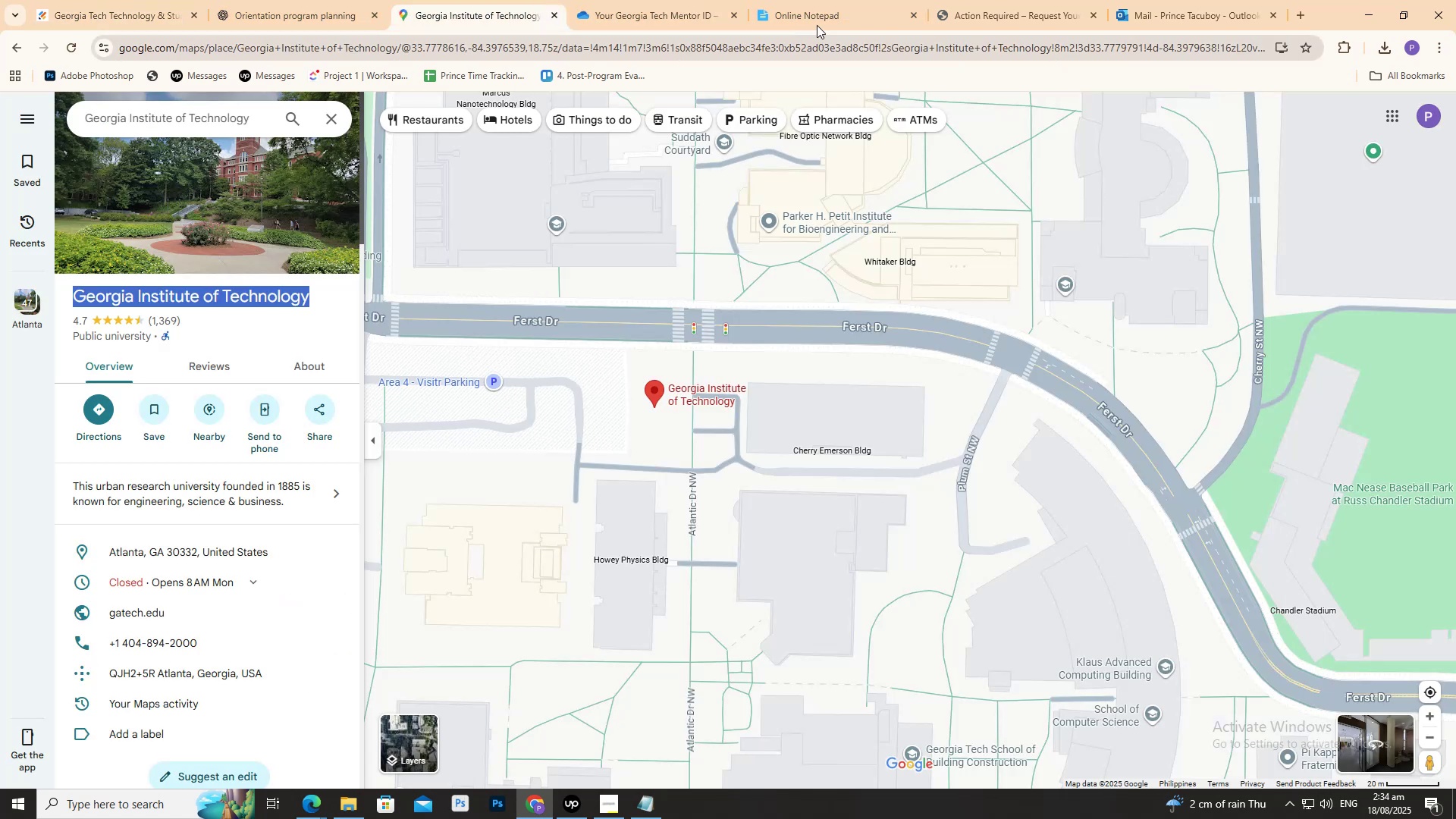 
left_click([863, 0])
 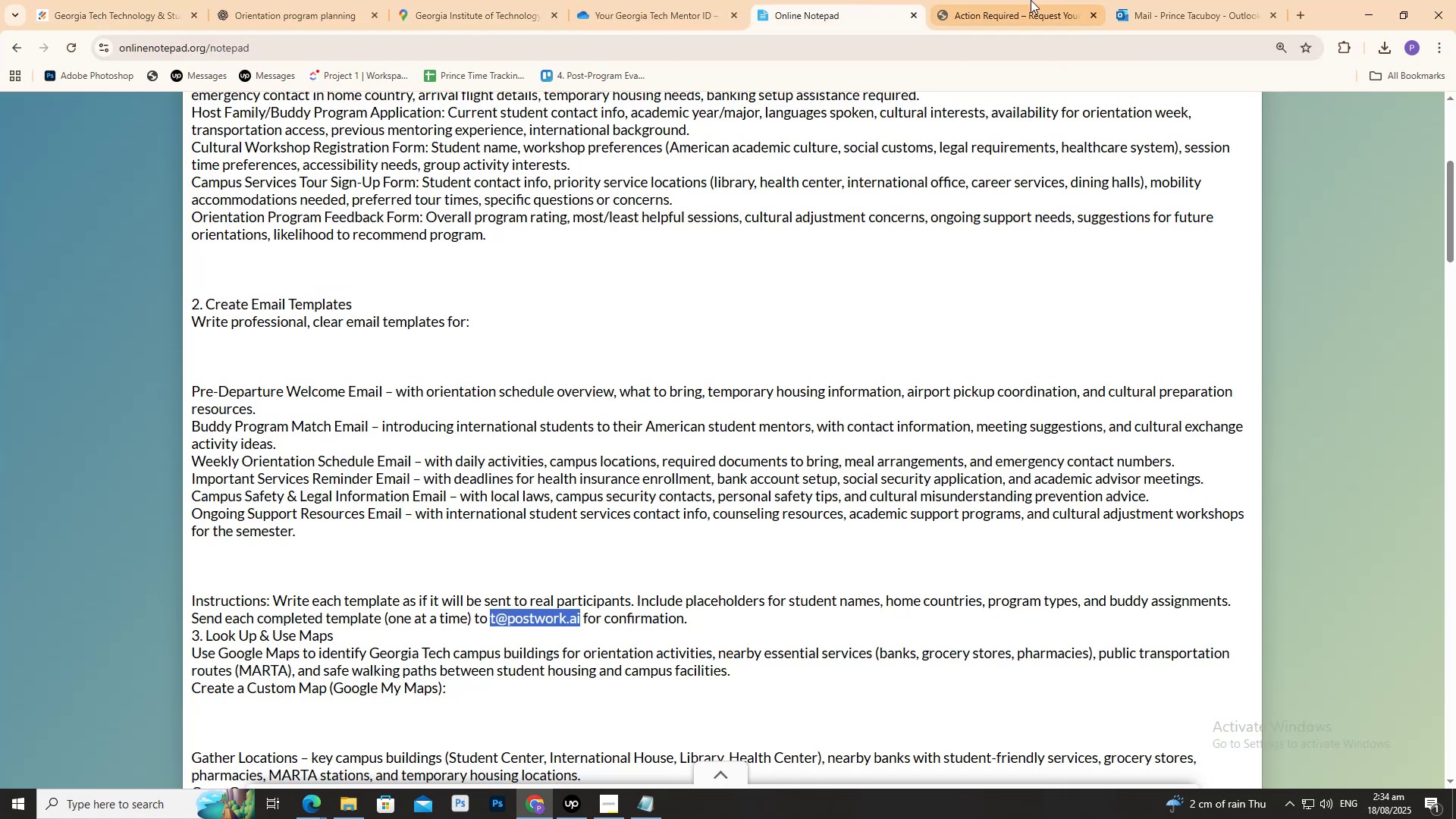 
double_click([1031, 0])
 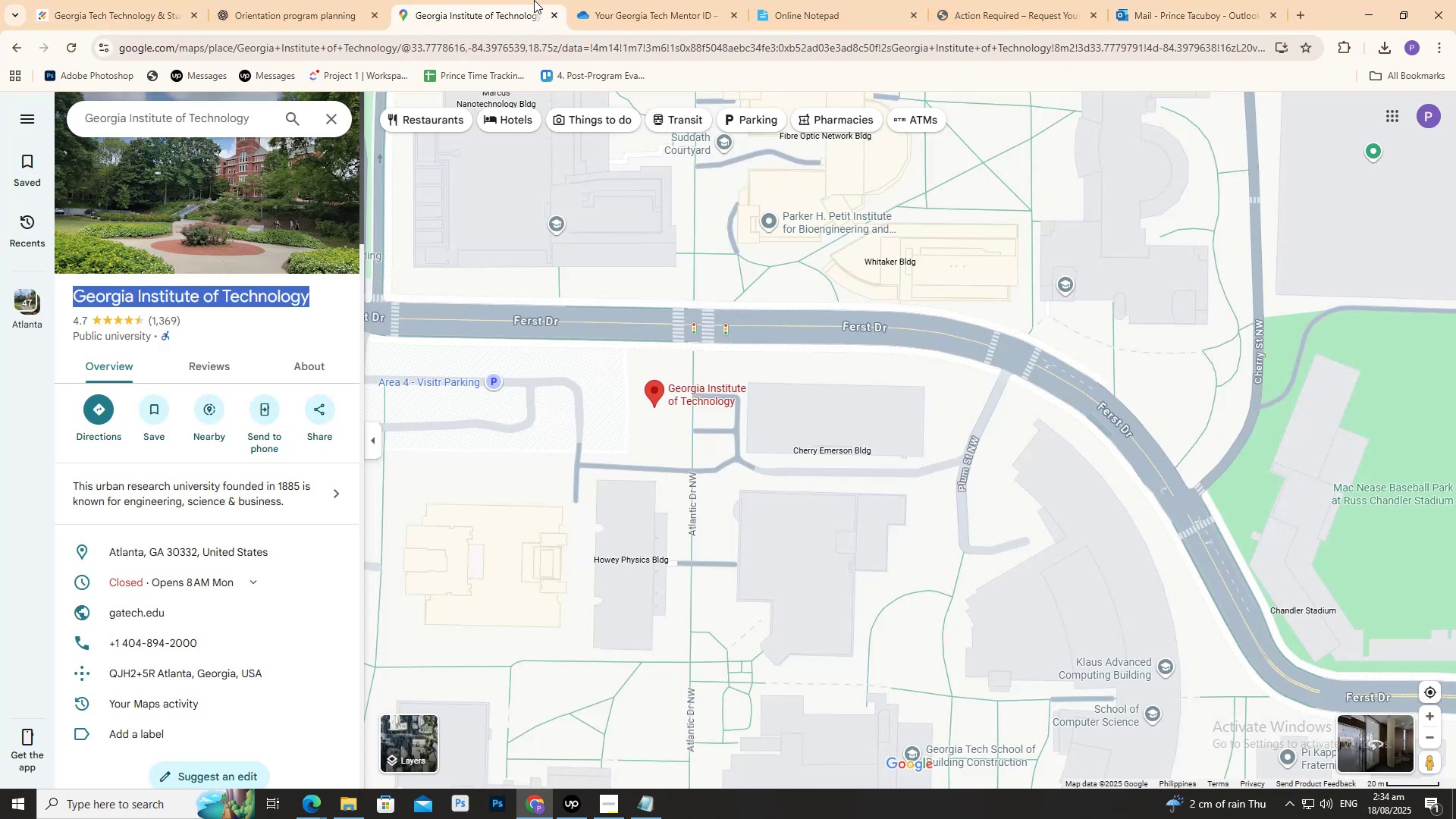 
double_click([646, 0])
 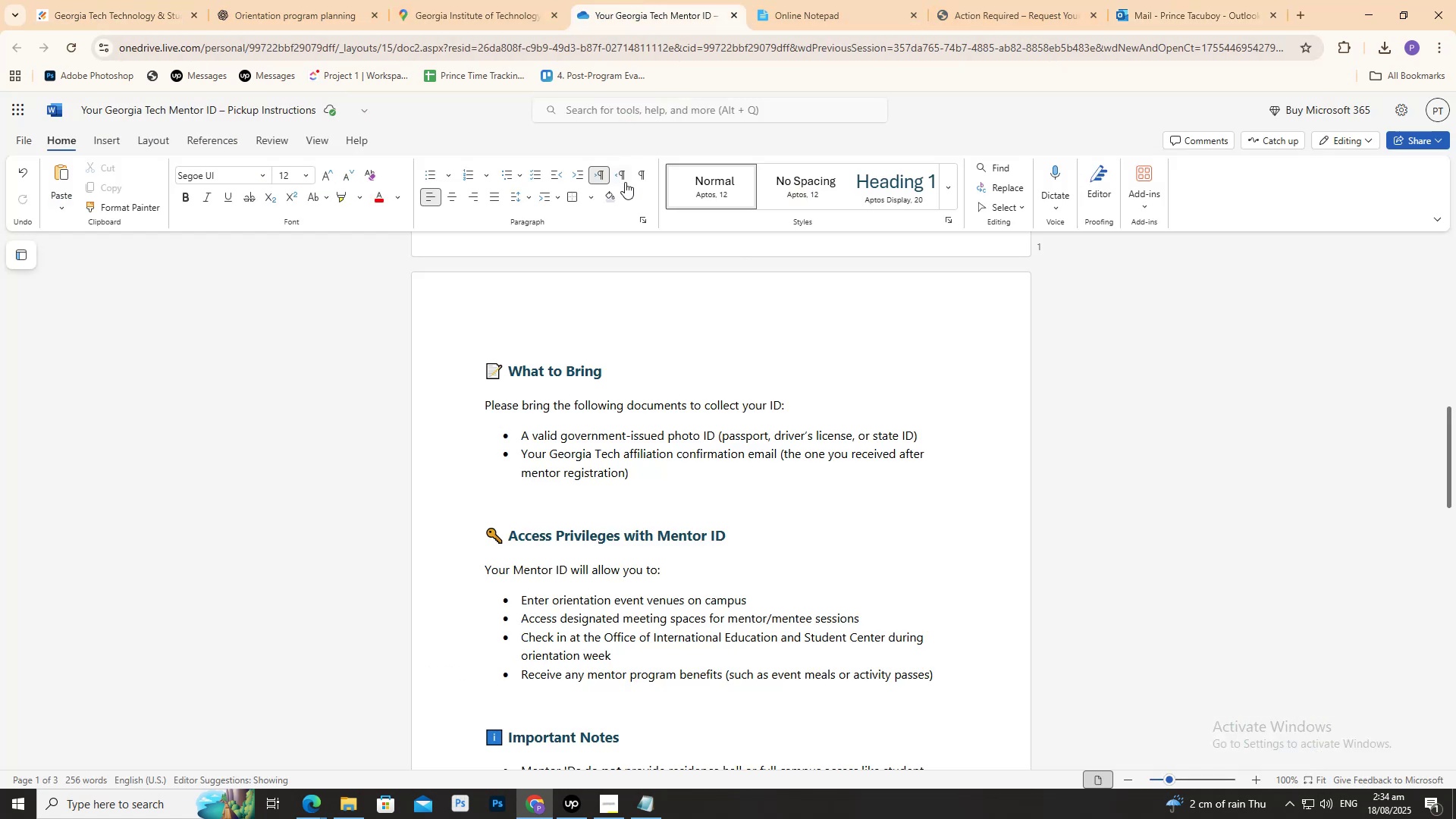 
scroll: coordinate [657, 330], scroll_direction: up, amount: 6.0
 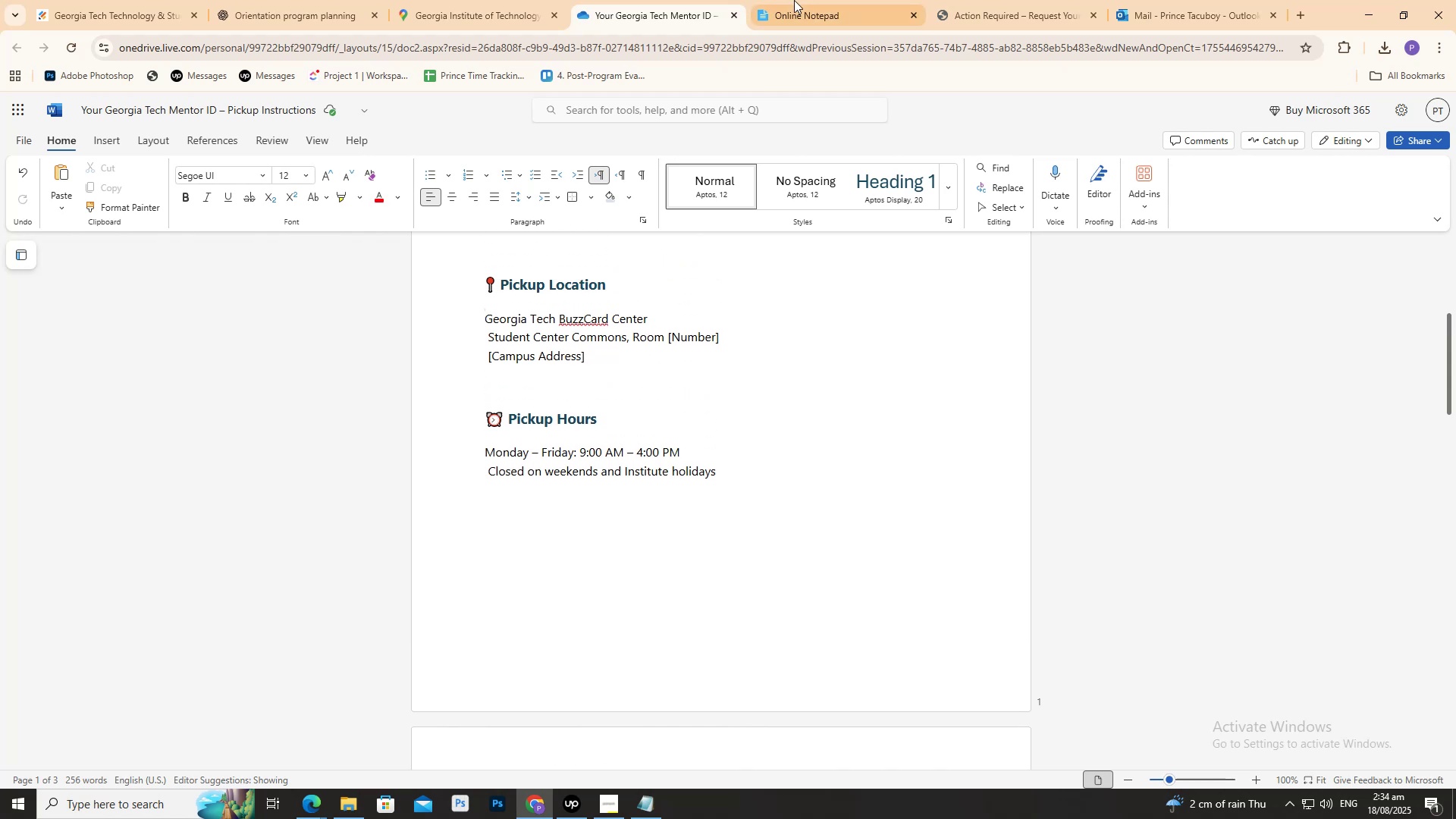 
left_click([800, 0])
 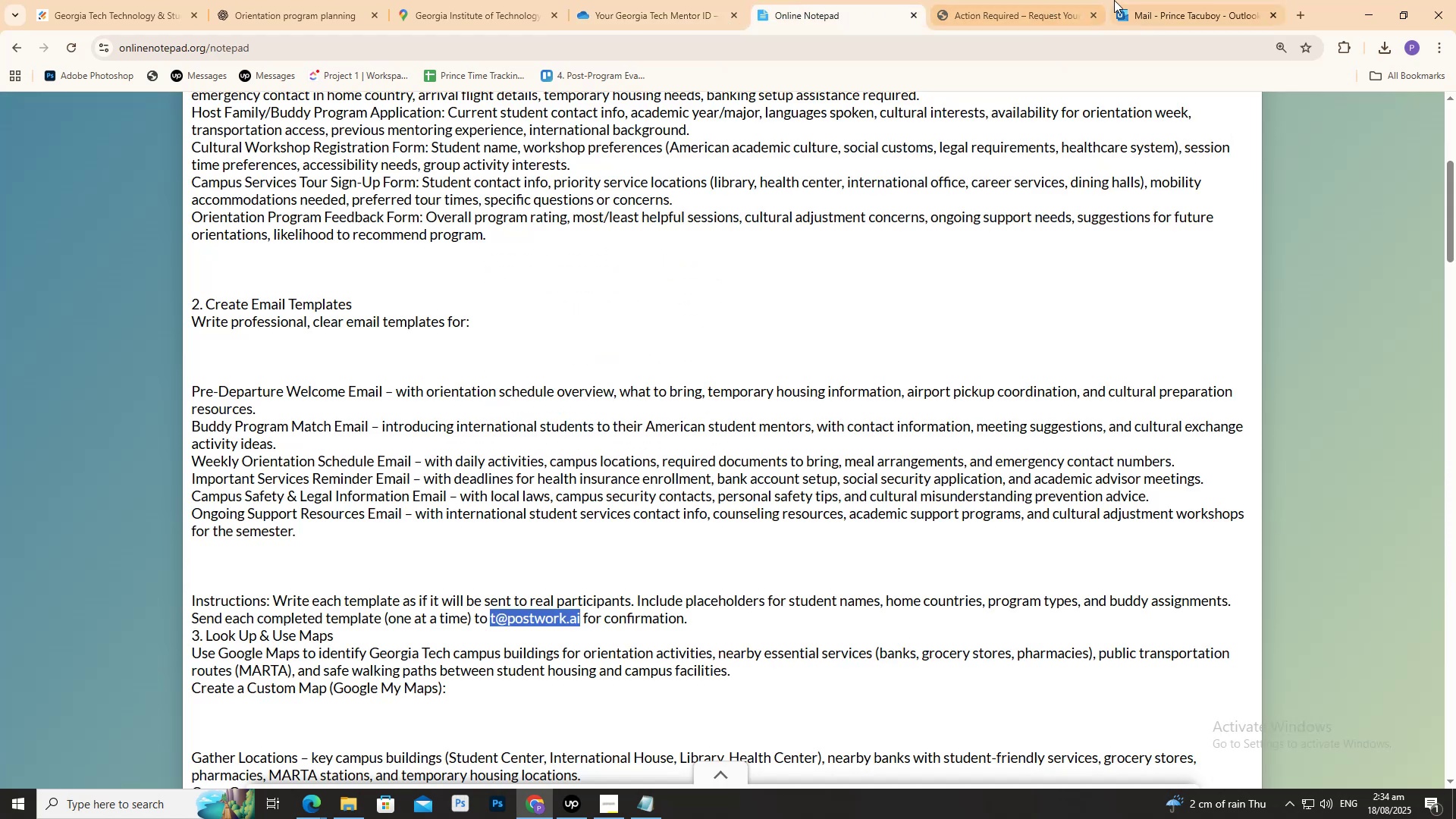 
double_click([1114, 0])
 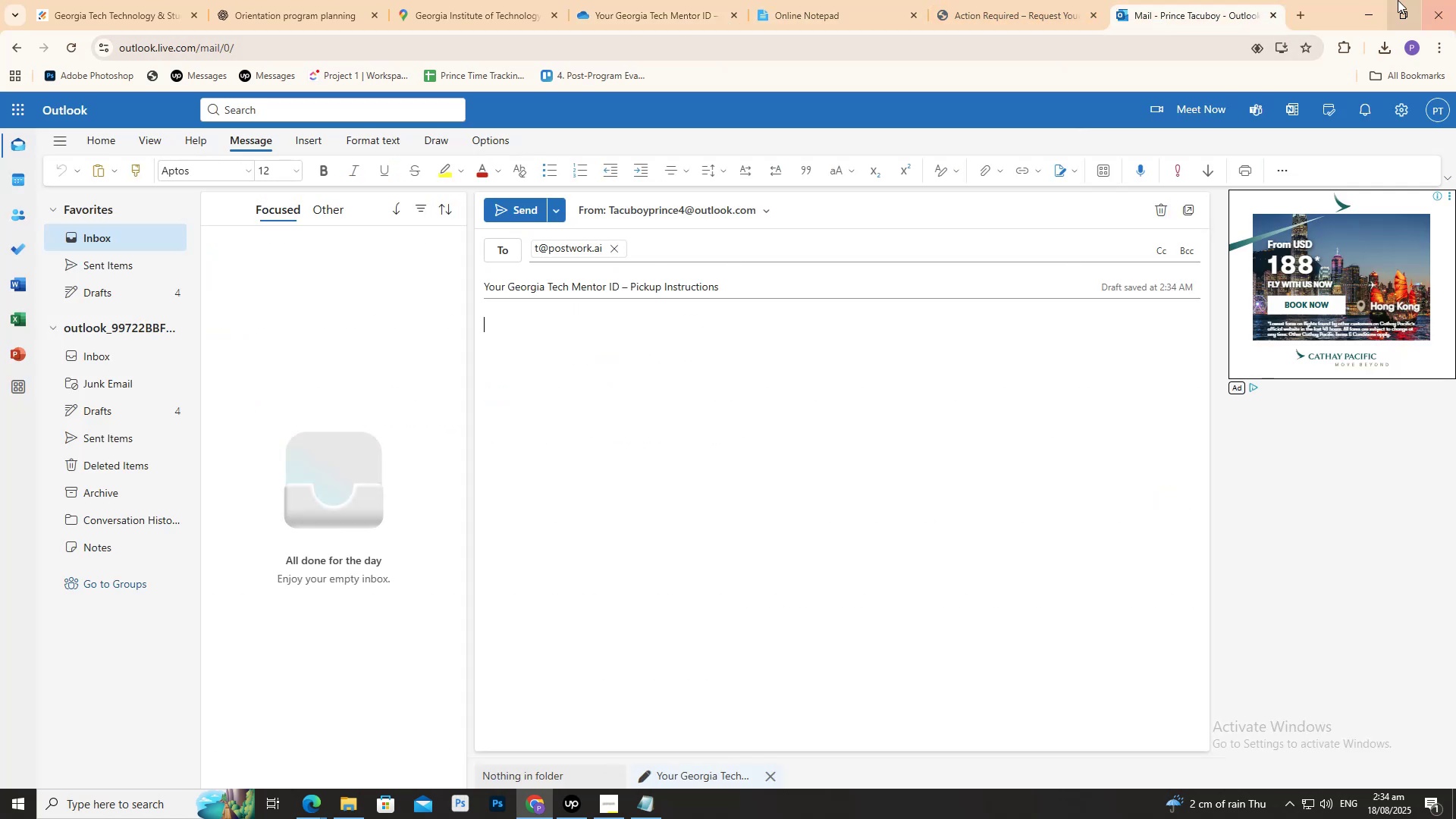 
left_click([1398, 0])
 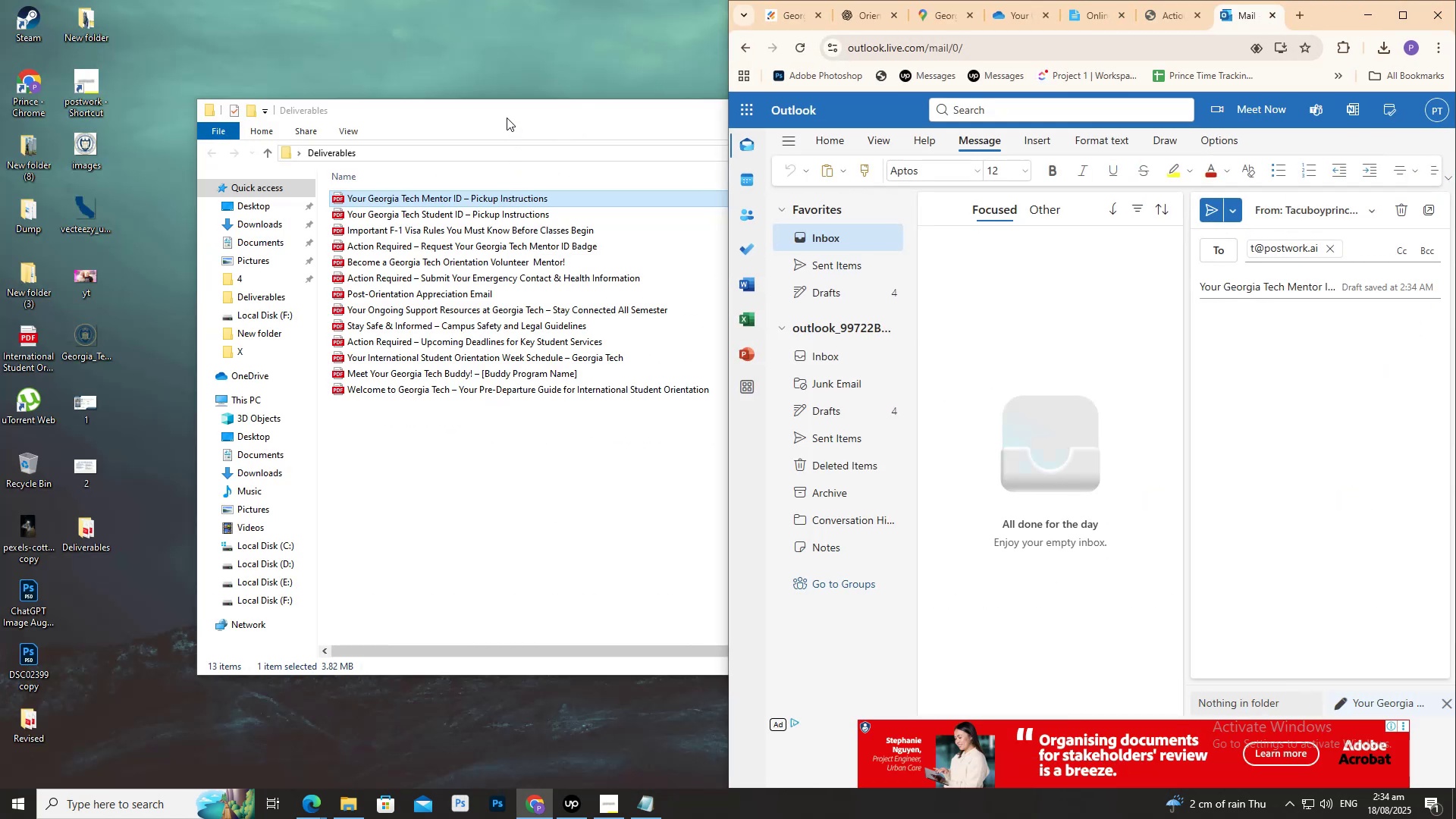 
left_click([277, 224])
 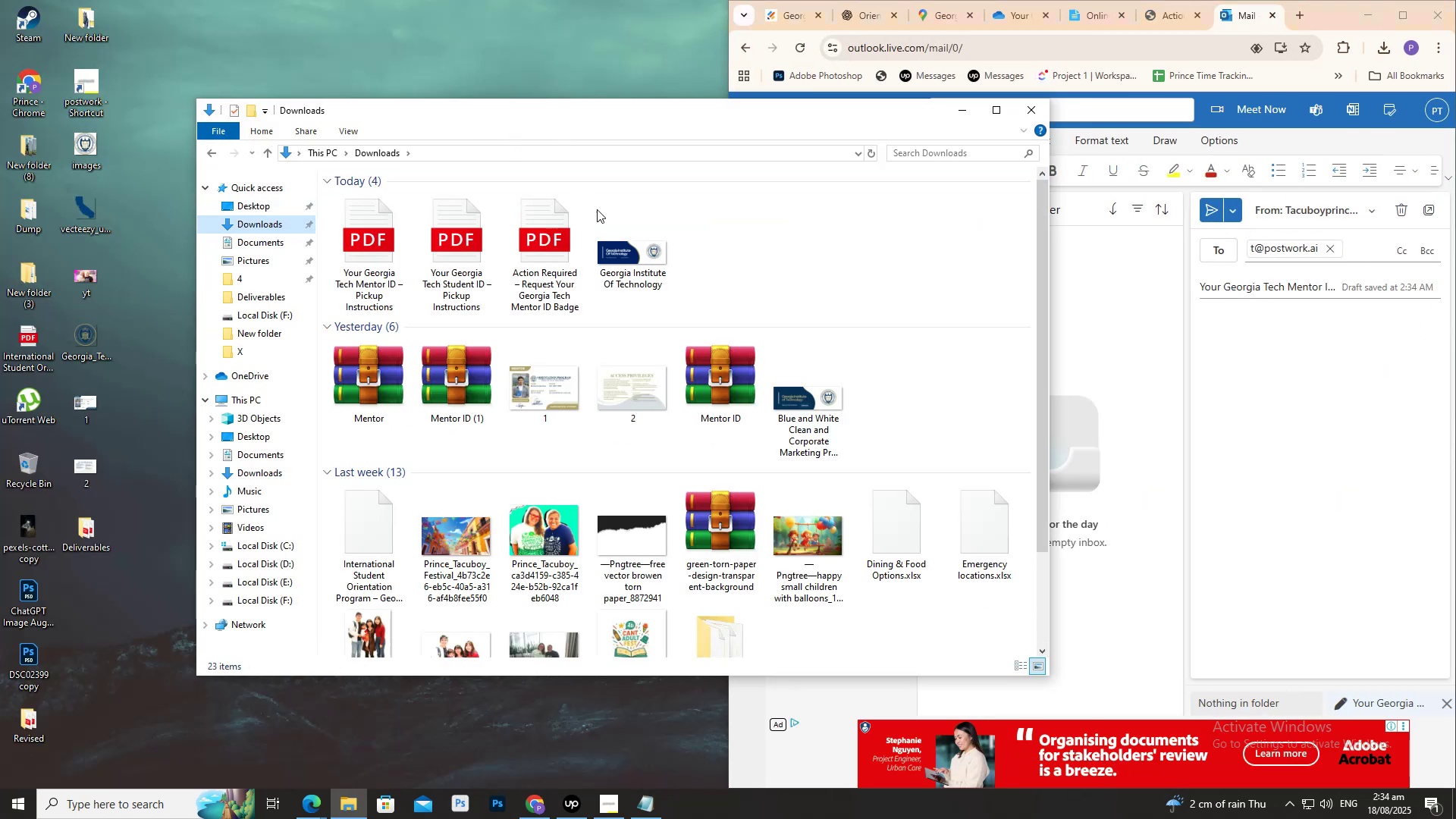 
left_click_drag(start_coordinate=[620, 244], to_coordinate=[1335, 379])
 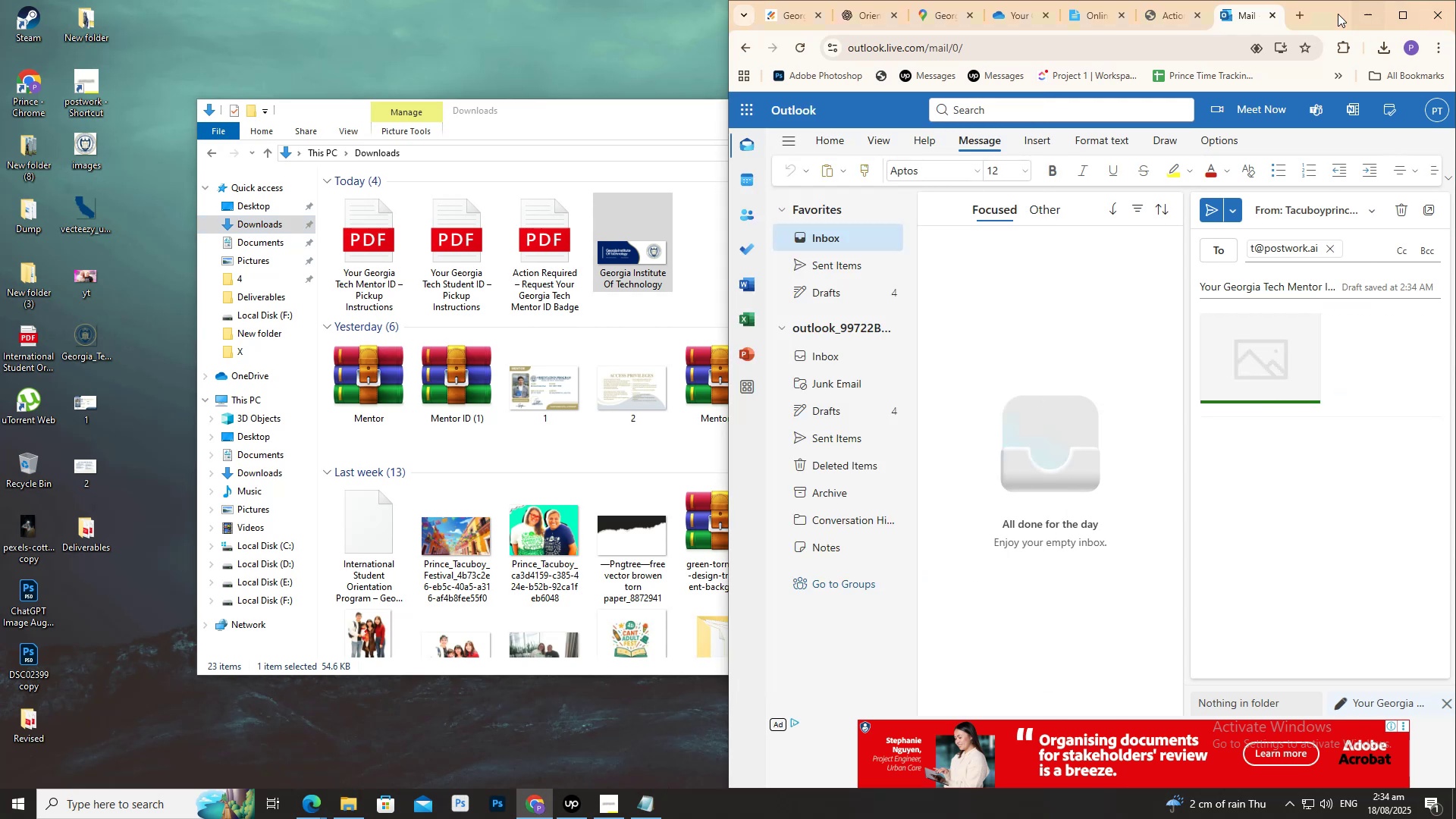 
left_click_drag(start_coordinate=[1329, 11], to_coordinate=[1271, 0])
 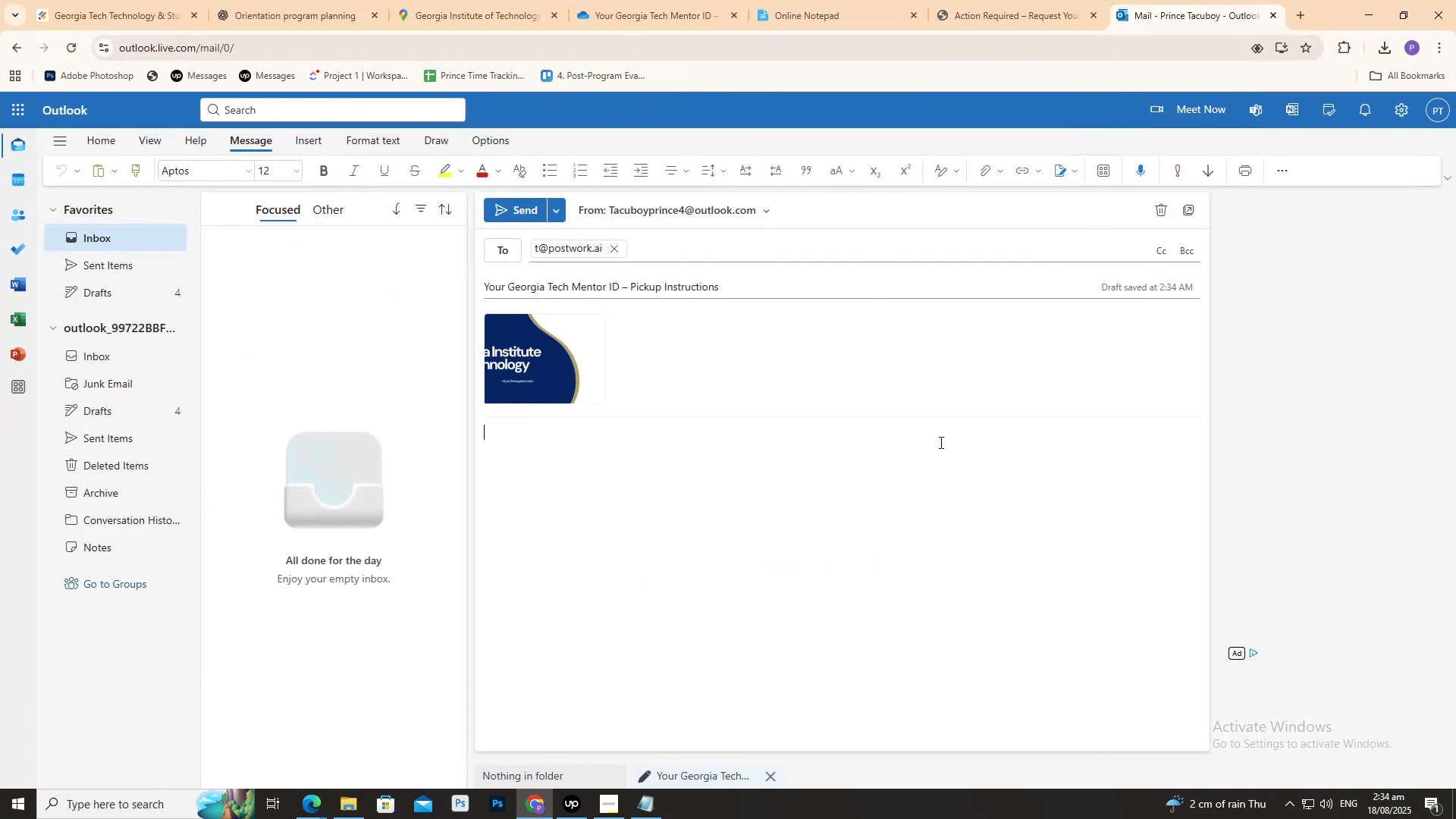 
left_click([936, 457])
 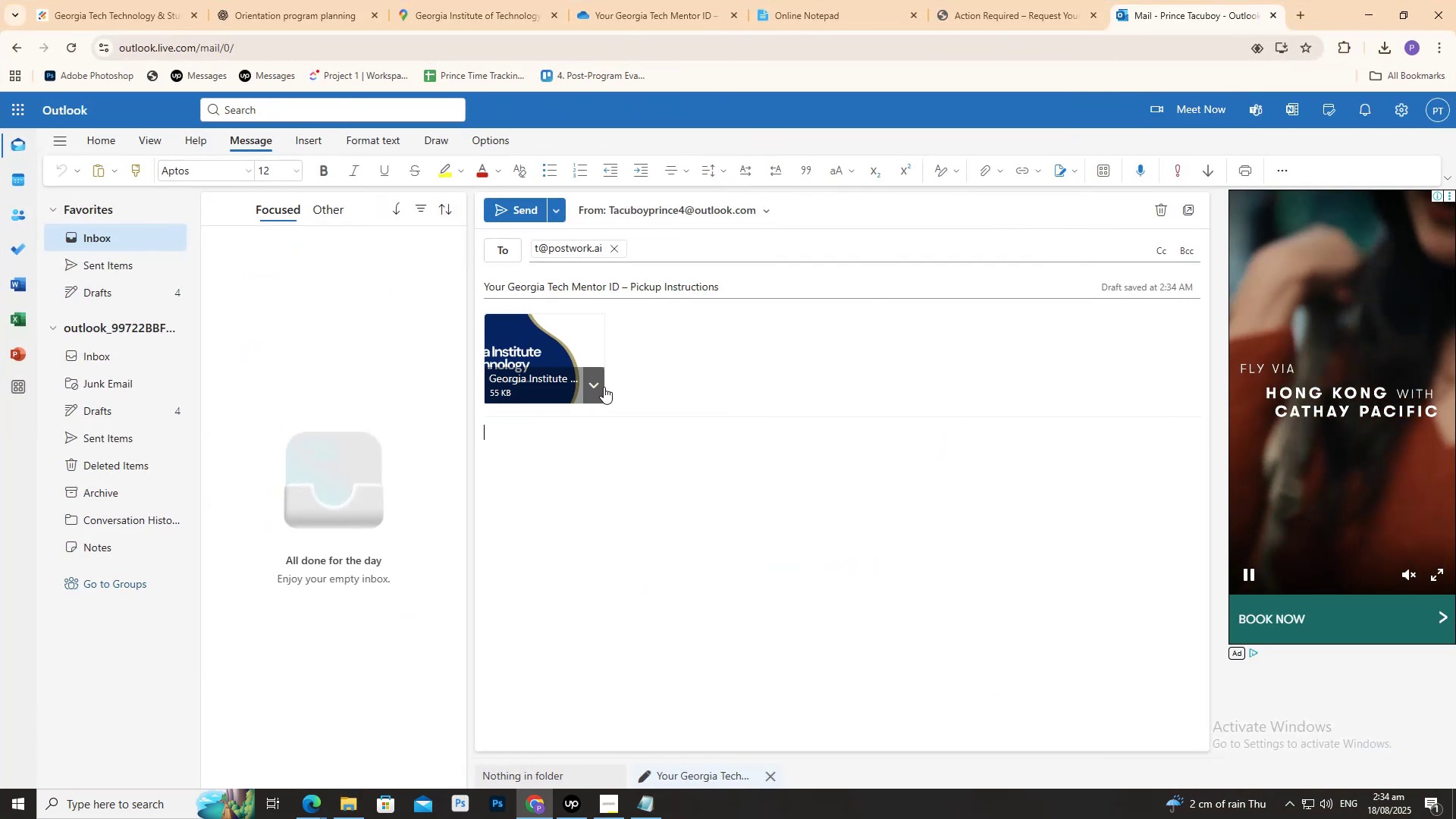 
left_click([642, 441])
 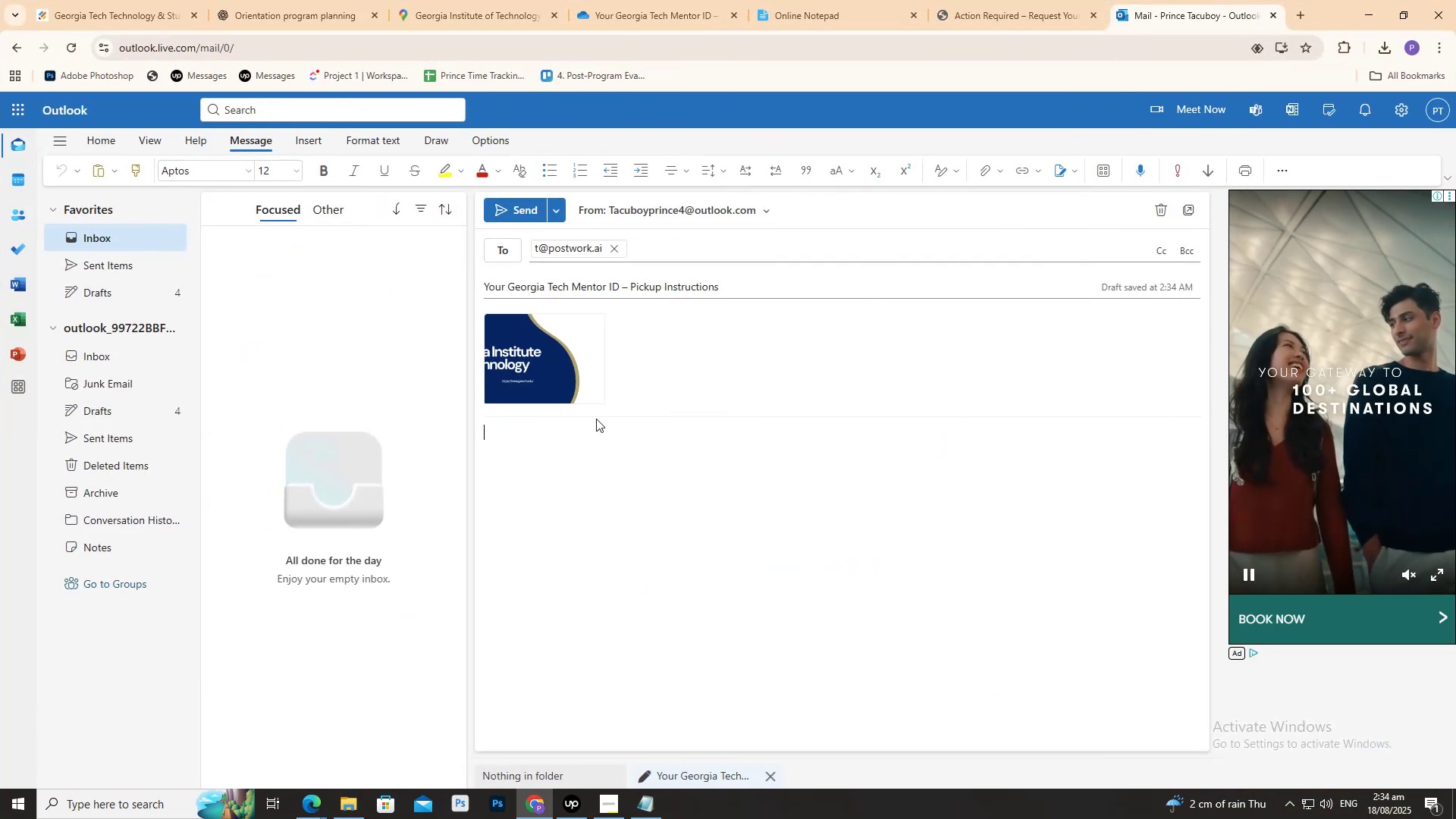 
left_click([605, 442])
 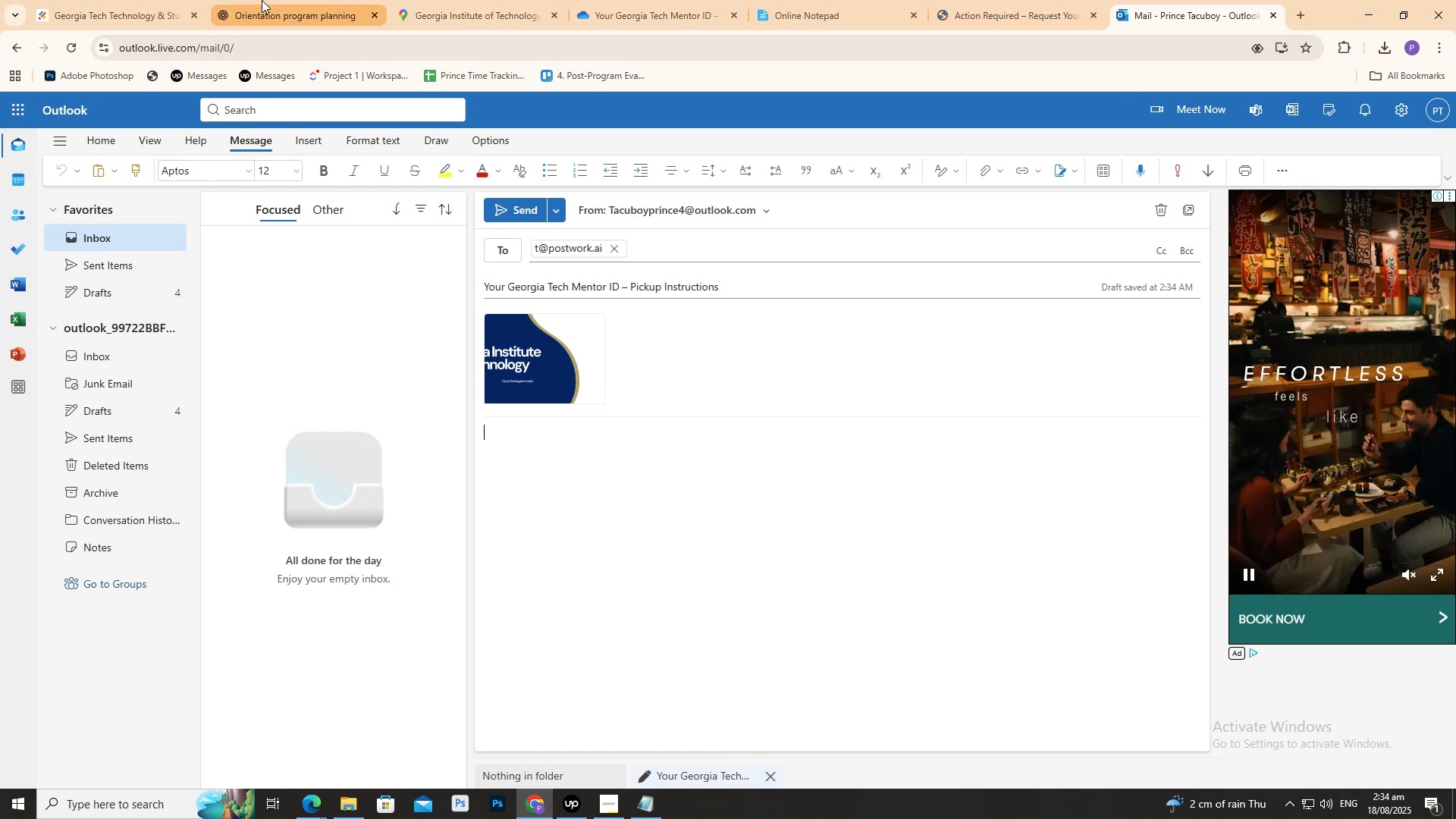 
wait(7.38)
 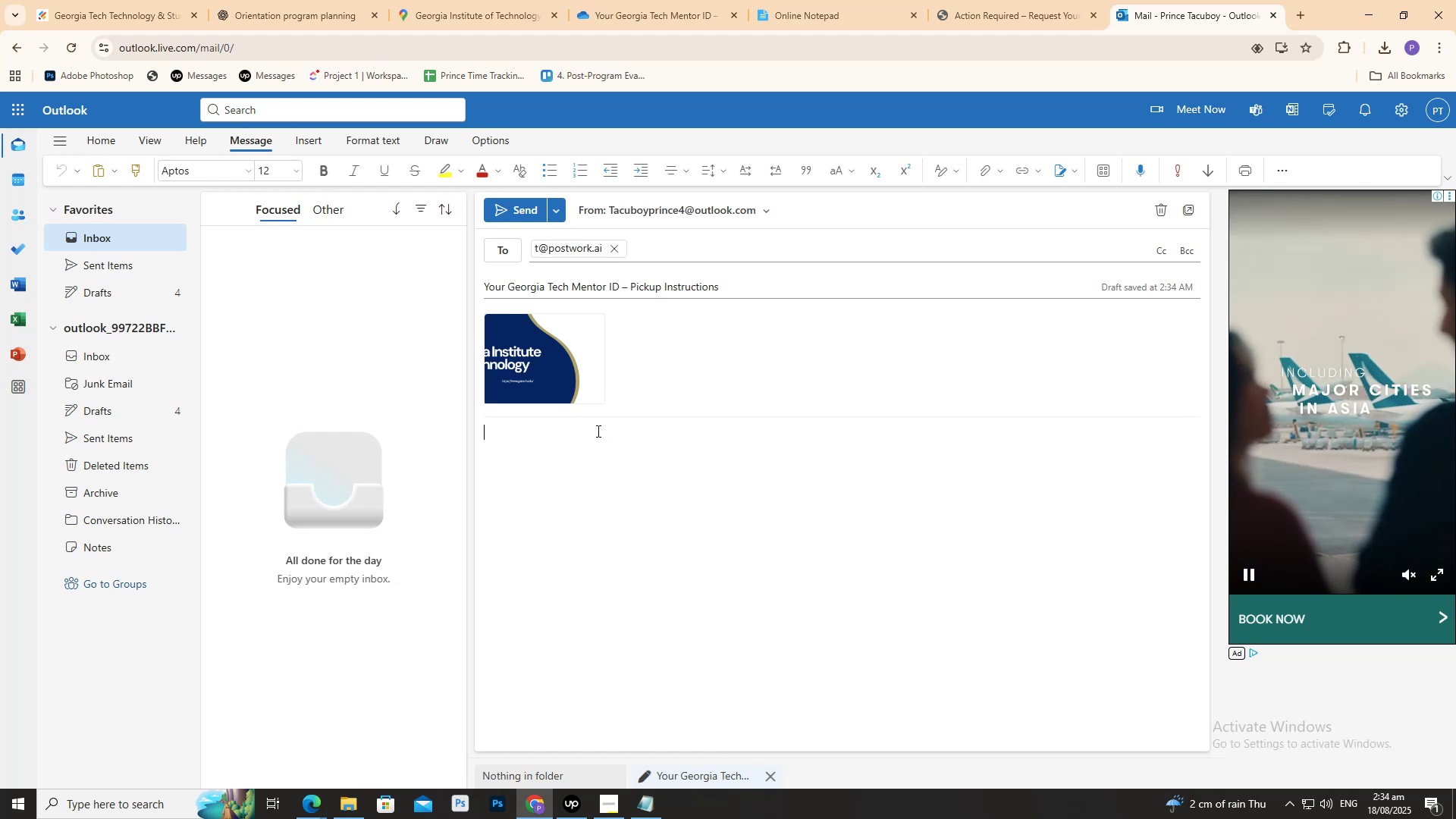 
left_click([116, 0])
 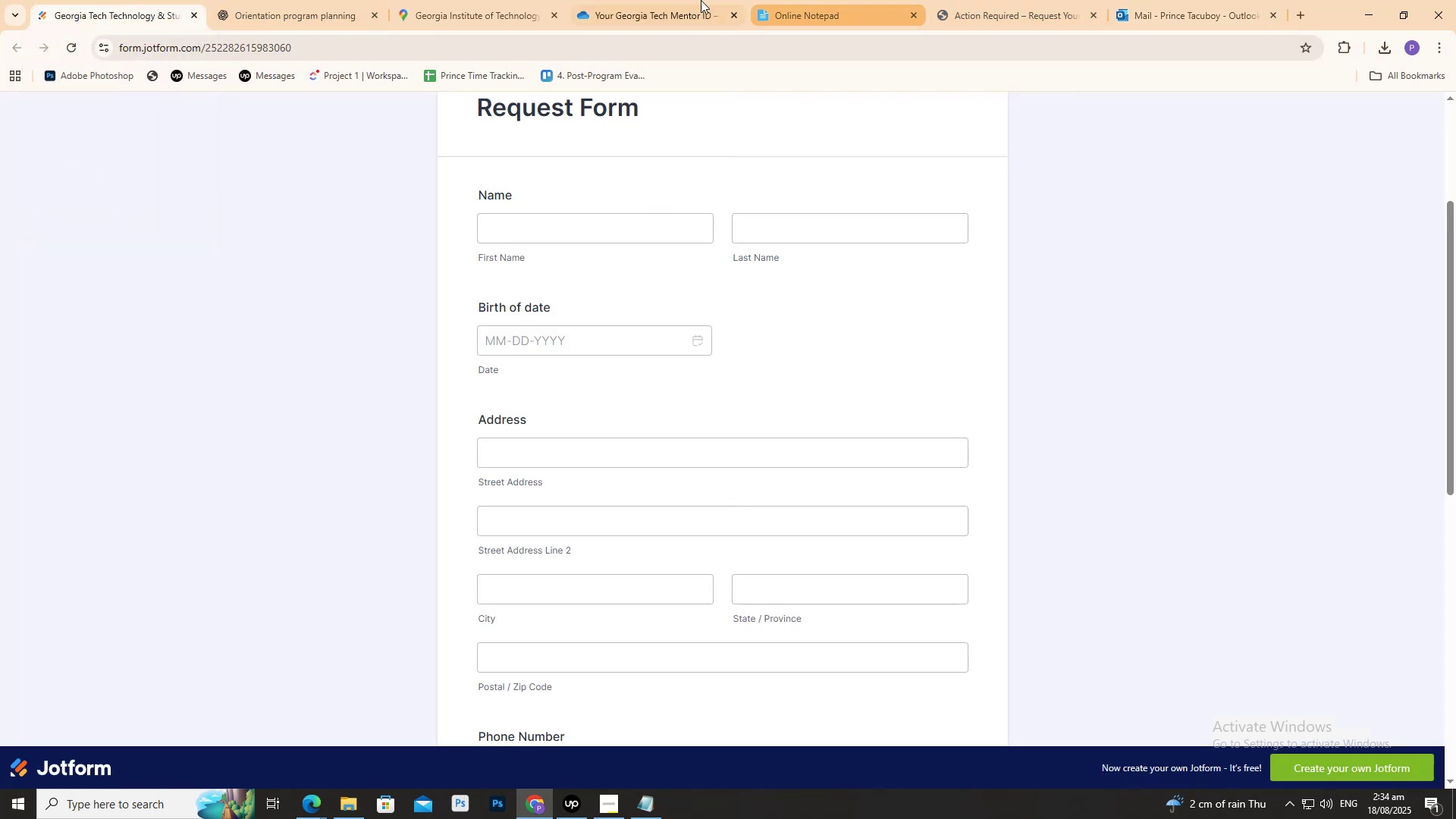 
left_click([667, 0])
 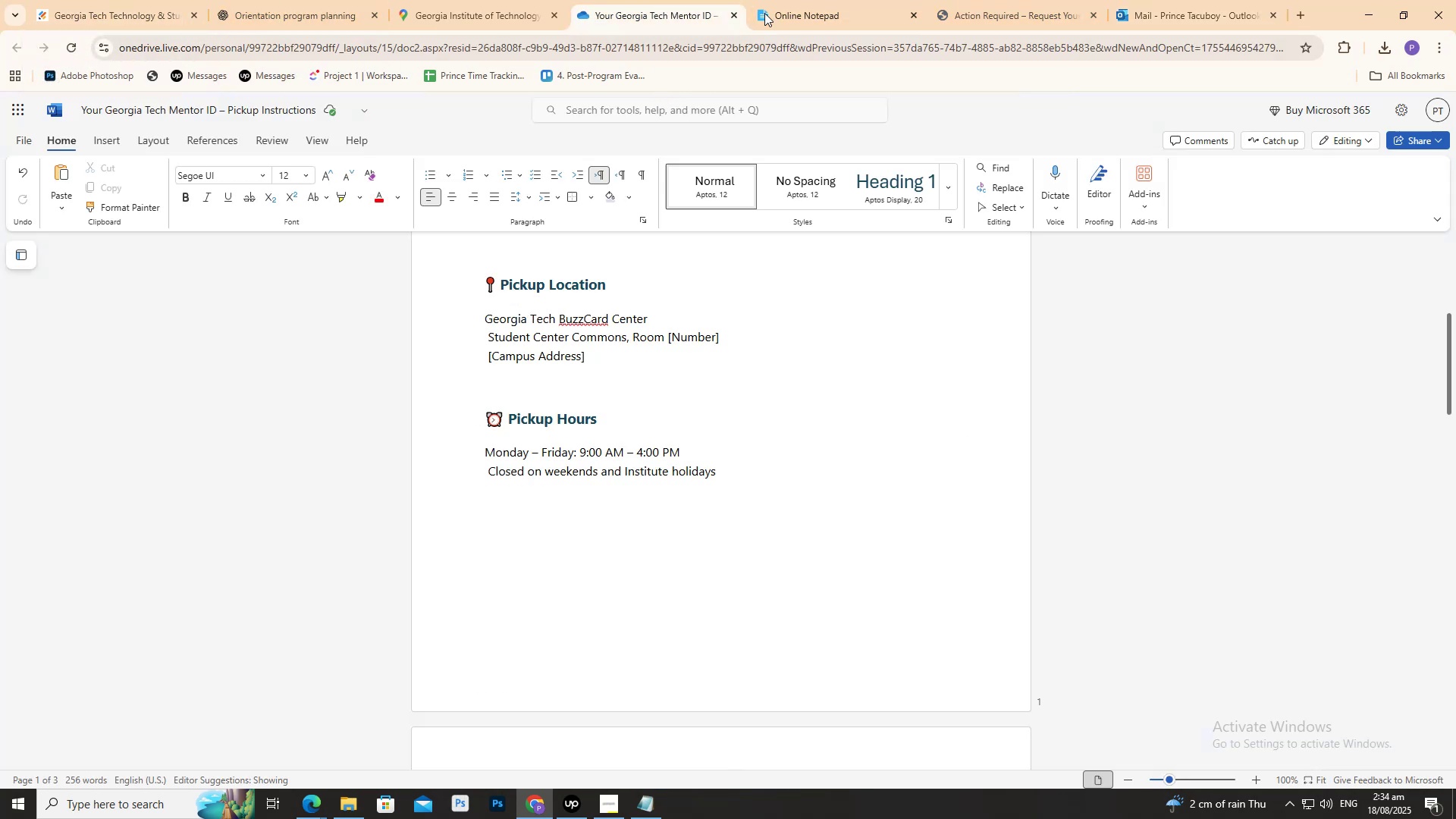 
left_click([780, 0])
 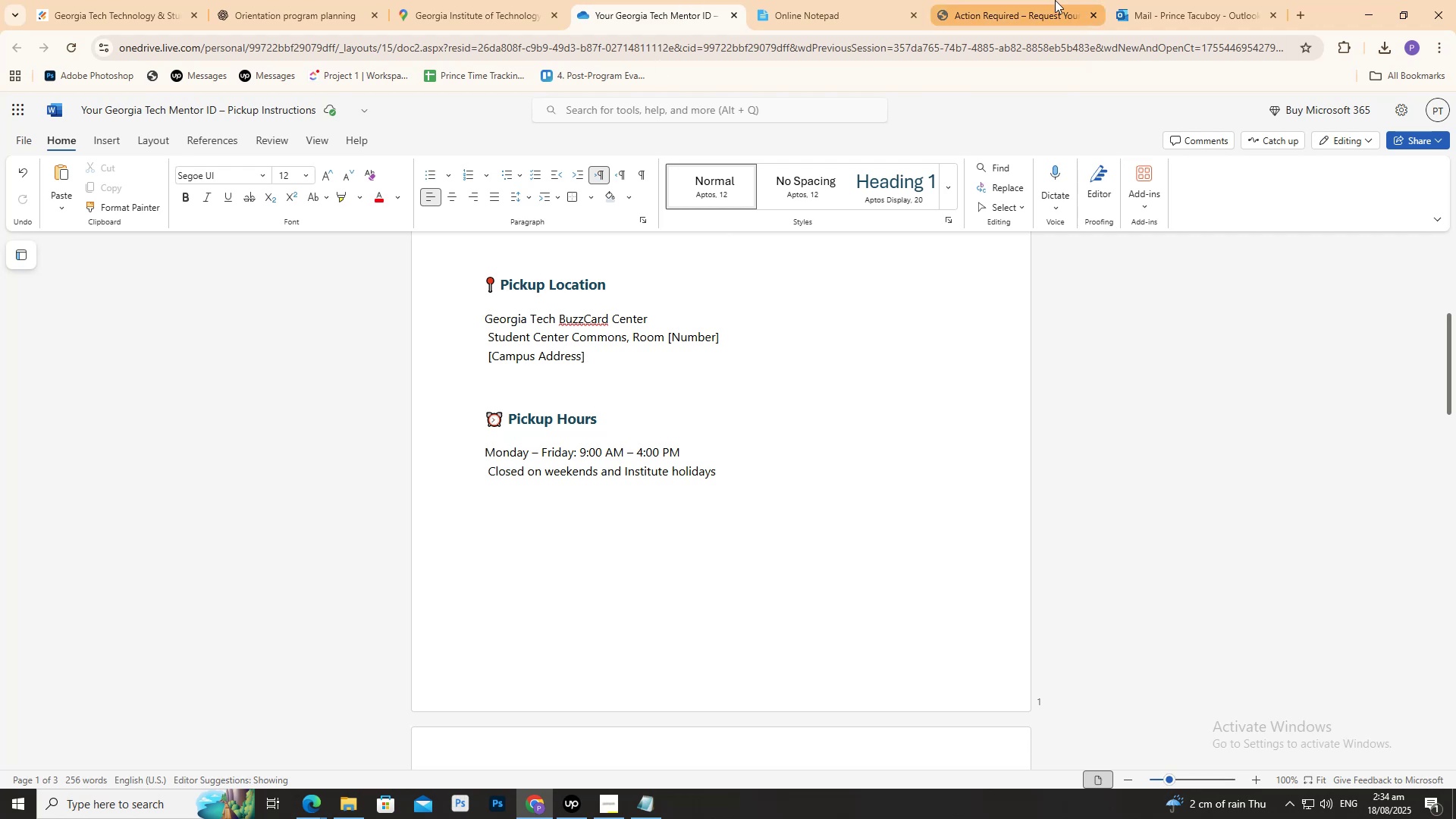 
double_click([829, 0])
 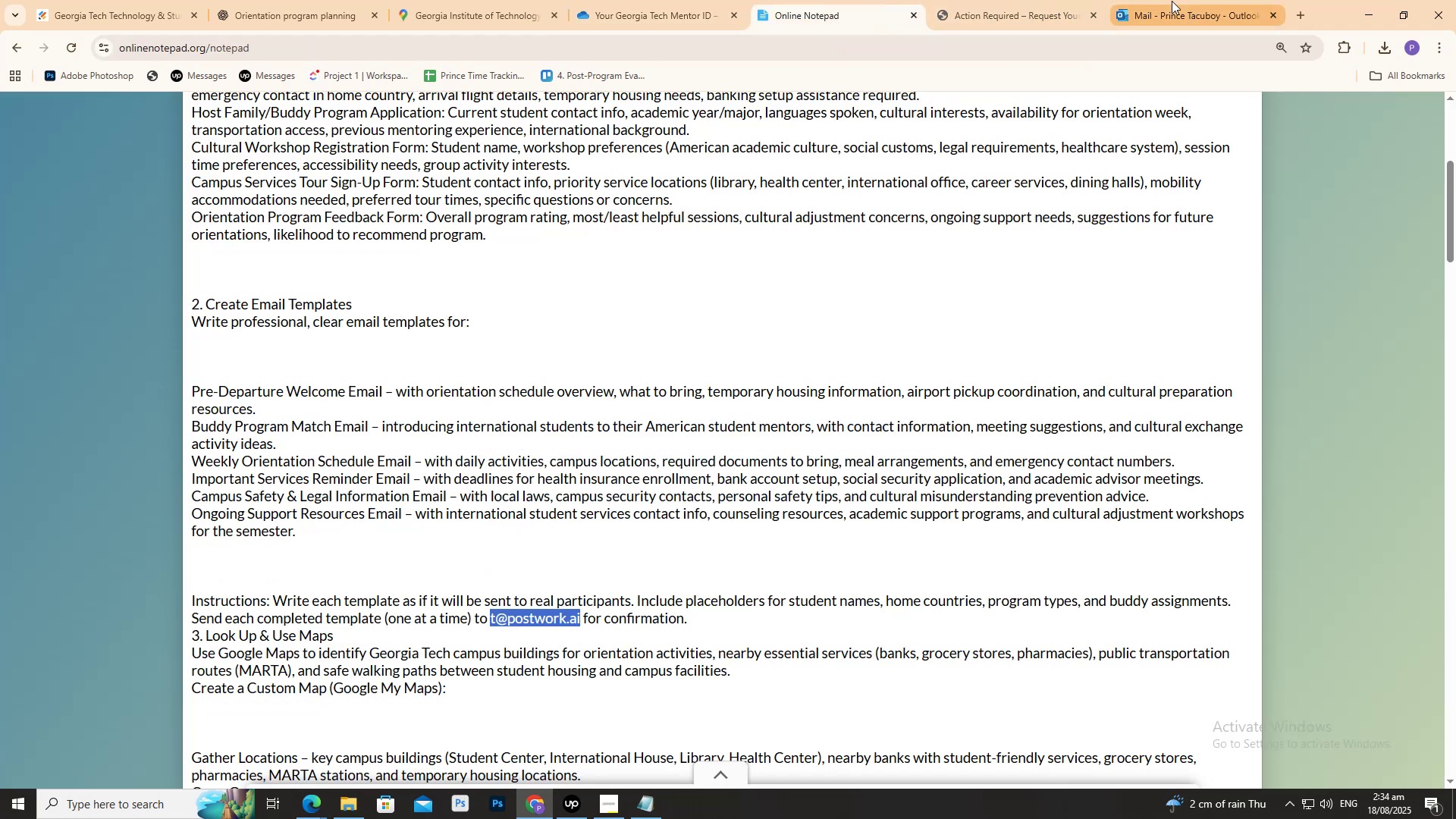 
triple_click([1172, 1])
 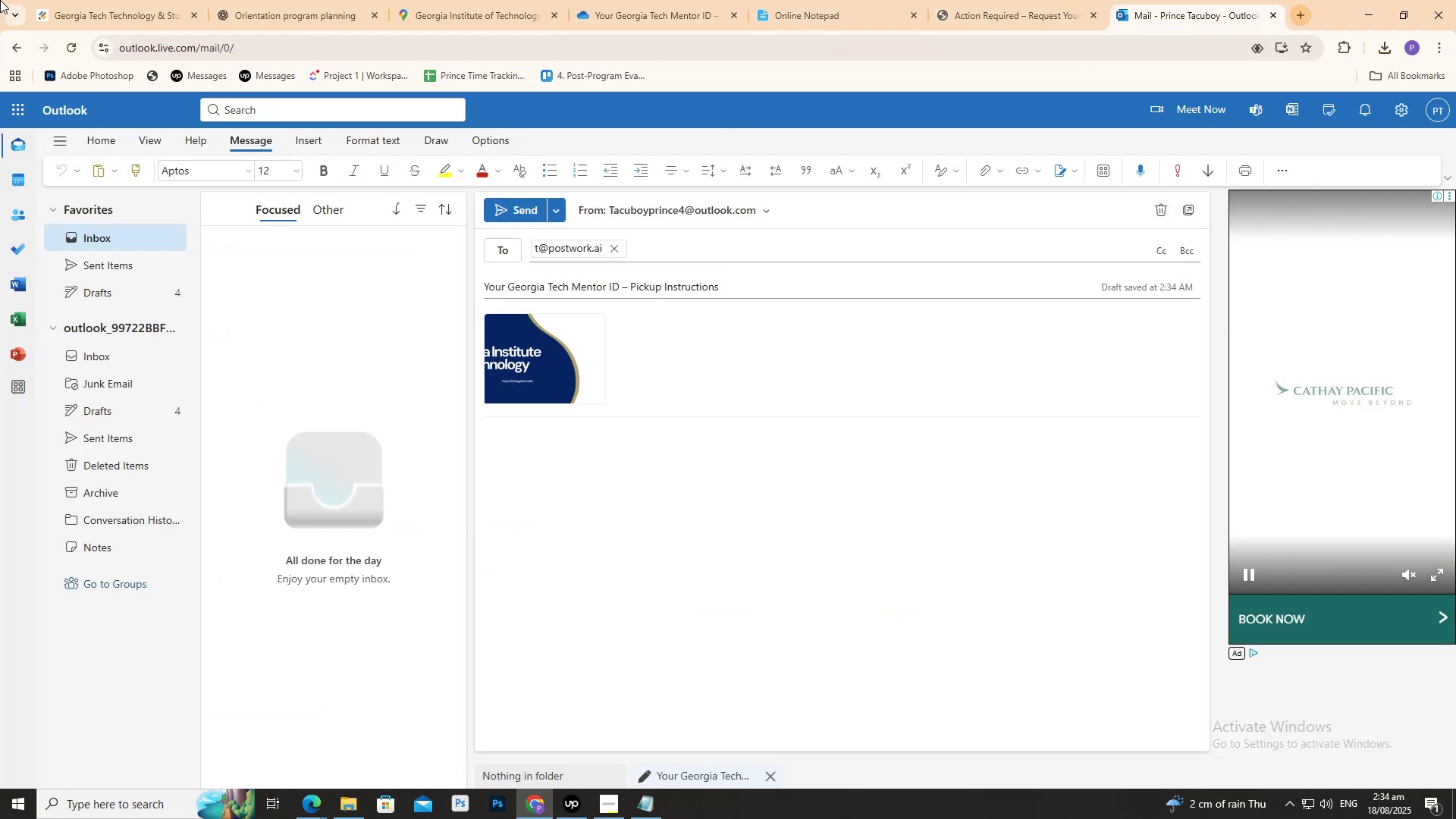 
left_click_drag(start_coordinate=[70, 0], to_coordinate=[71, 5])
 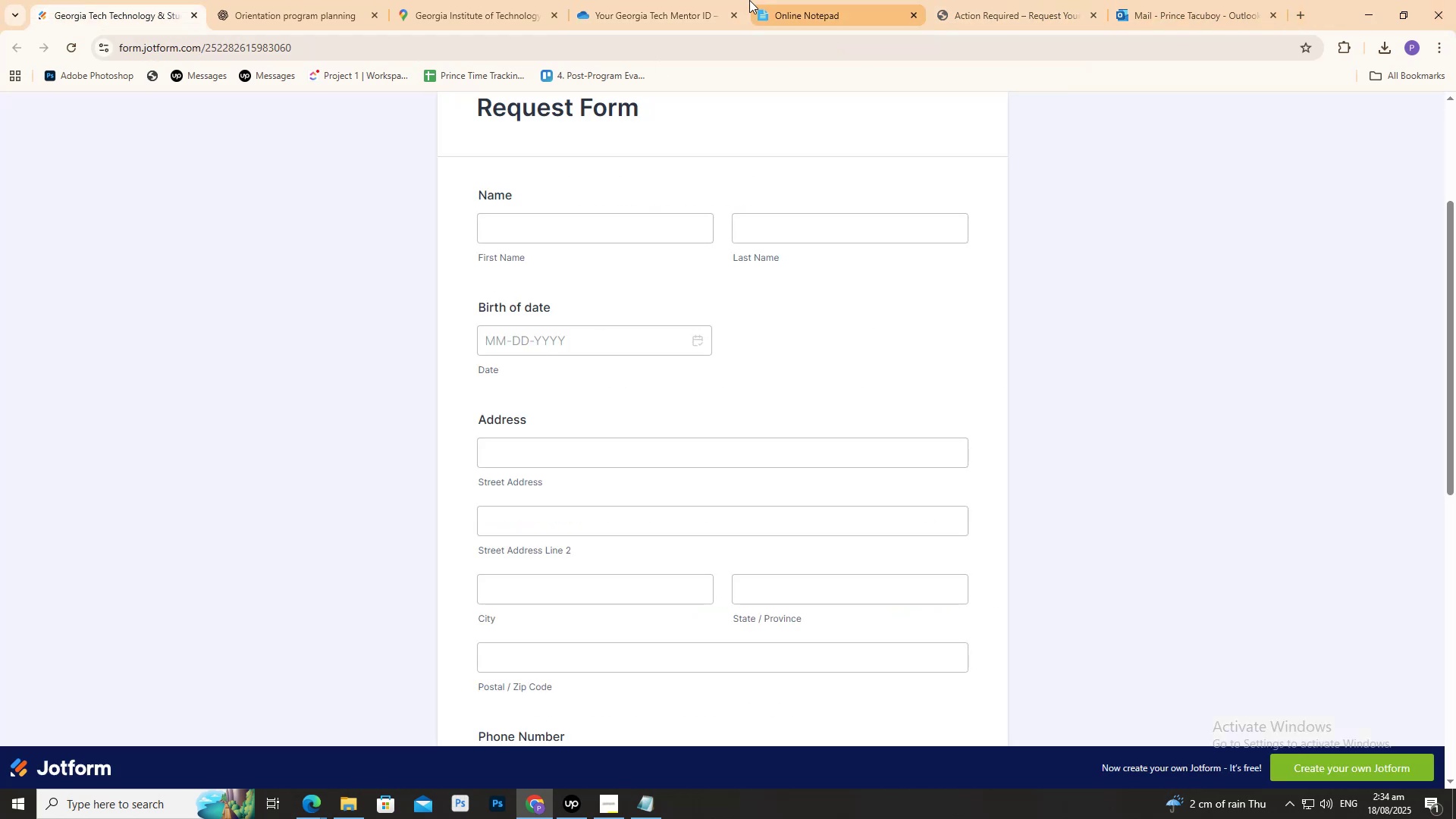 
left_click([670, 0])
 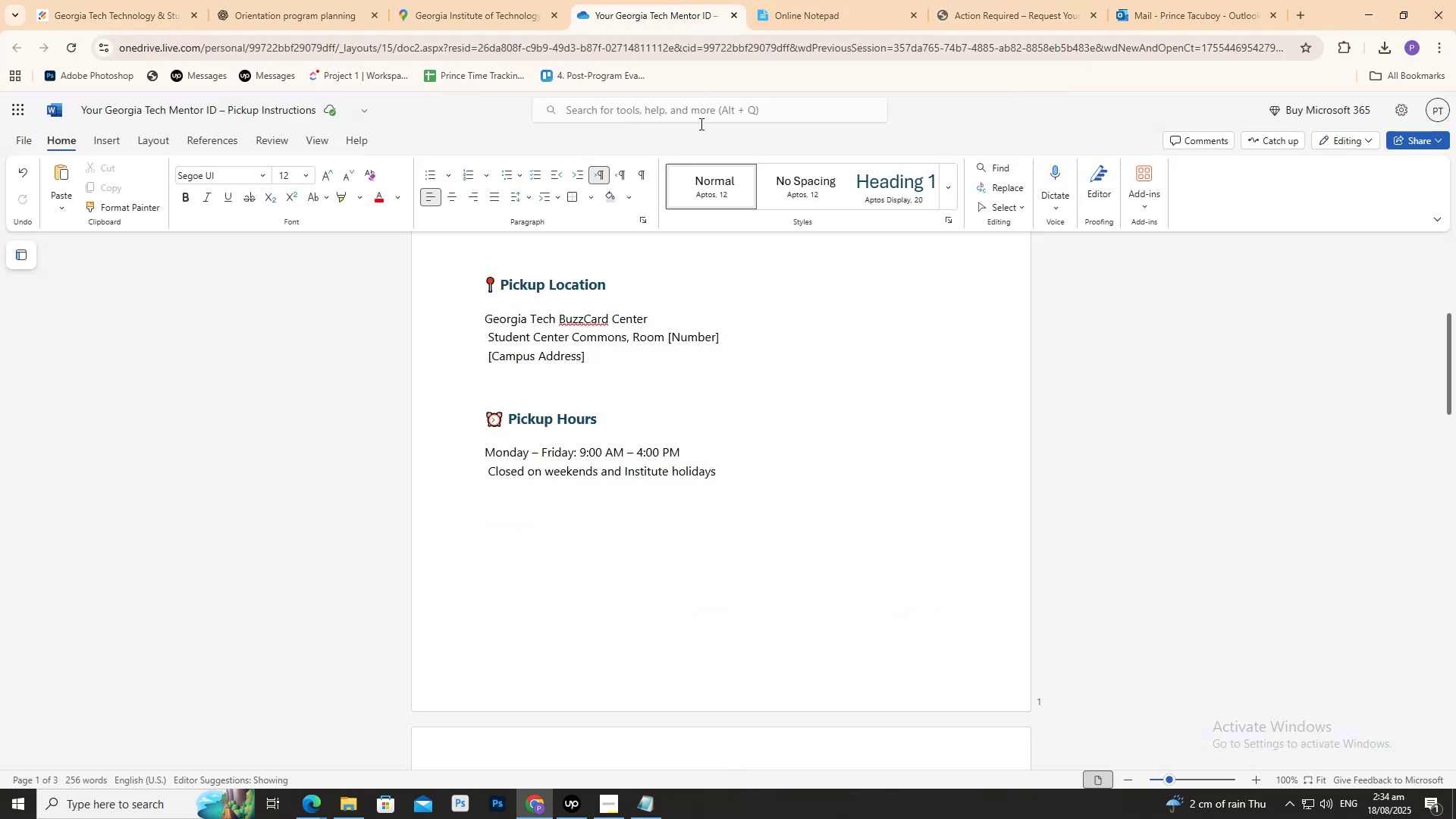 
scroll: coordinate [755, 351], scroll_direction: up, amount: 3.0
 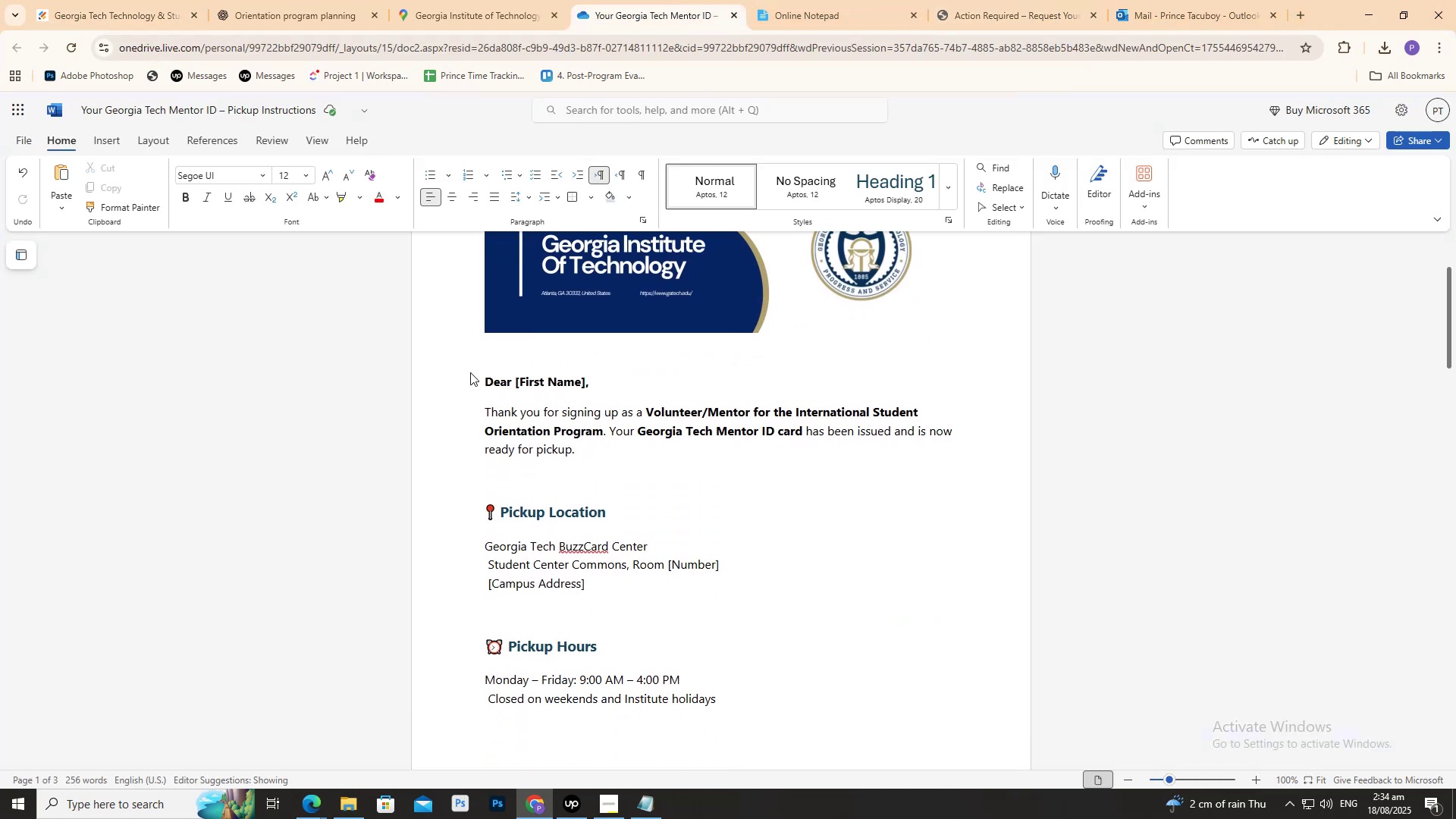 
left_click_drag(start_coordinate=[472, 374], to_coordinate=[868, 657])
 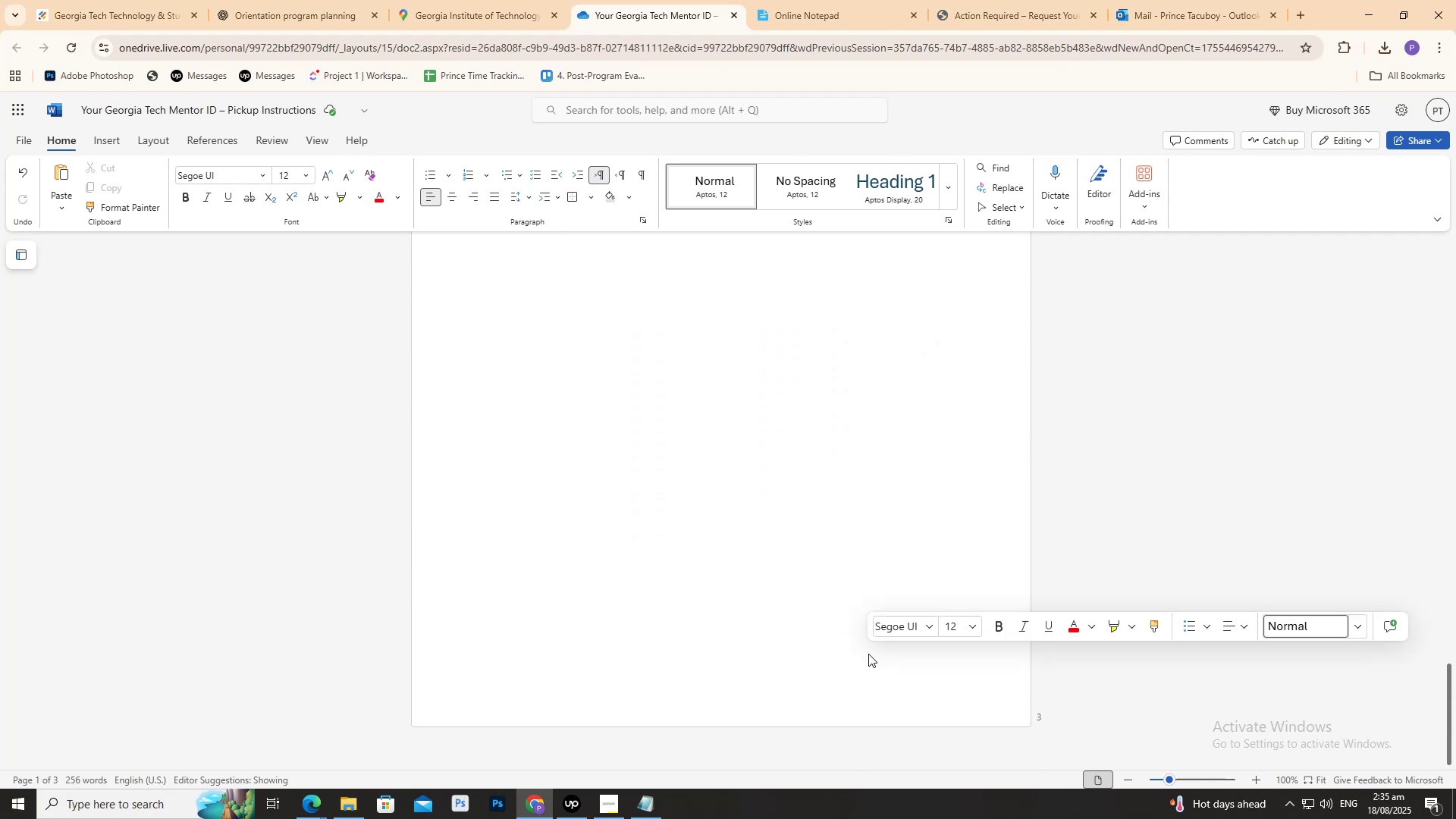 
key(Control+C)
 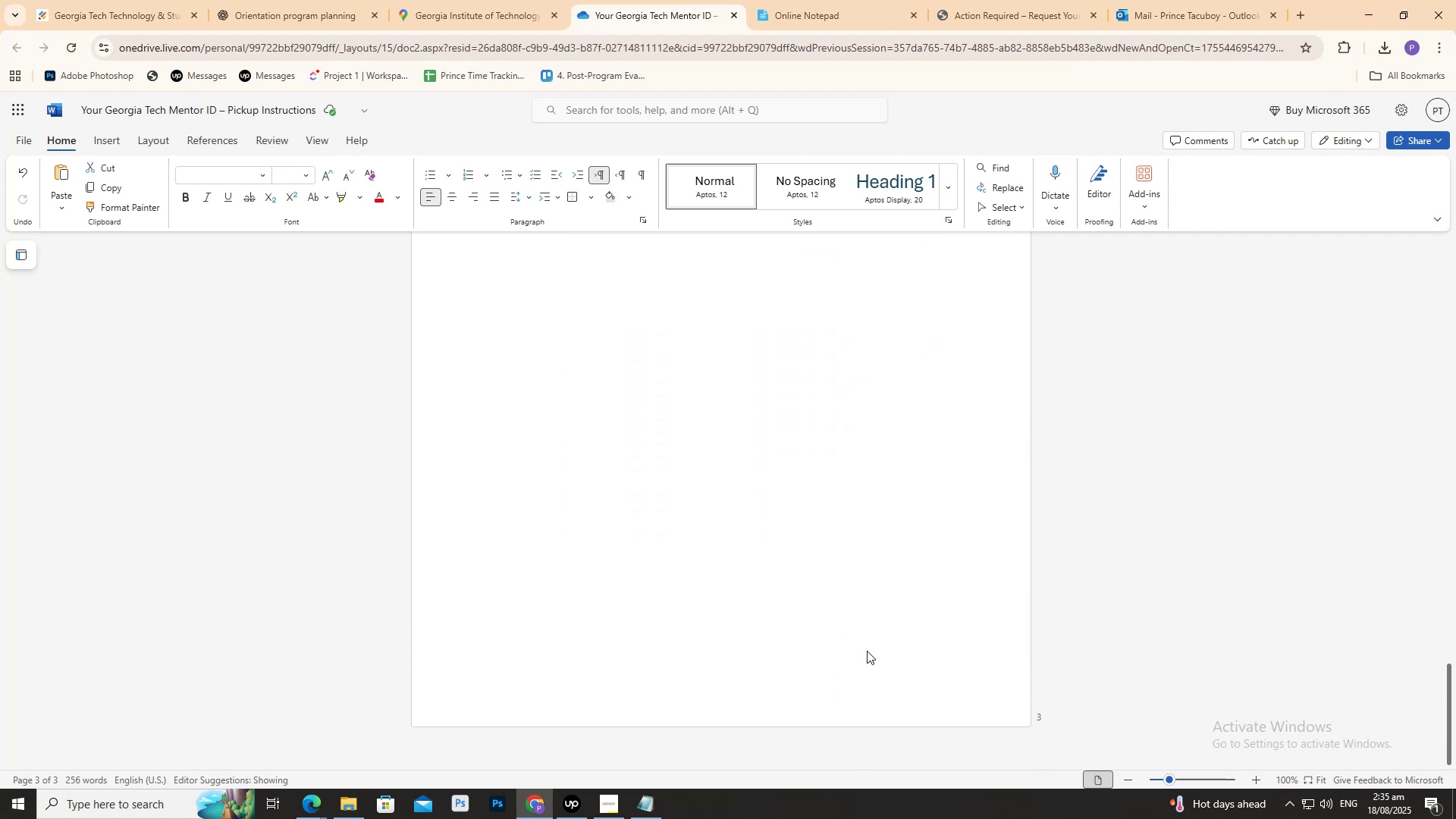 
key(Control+C)
 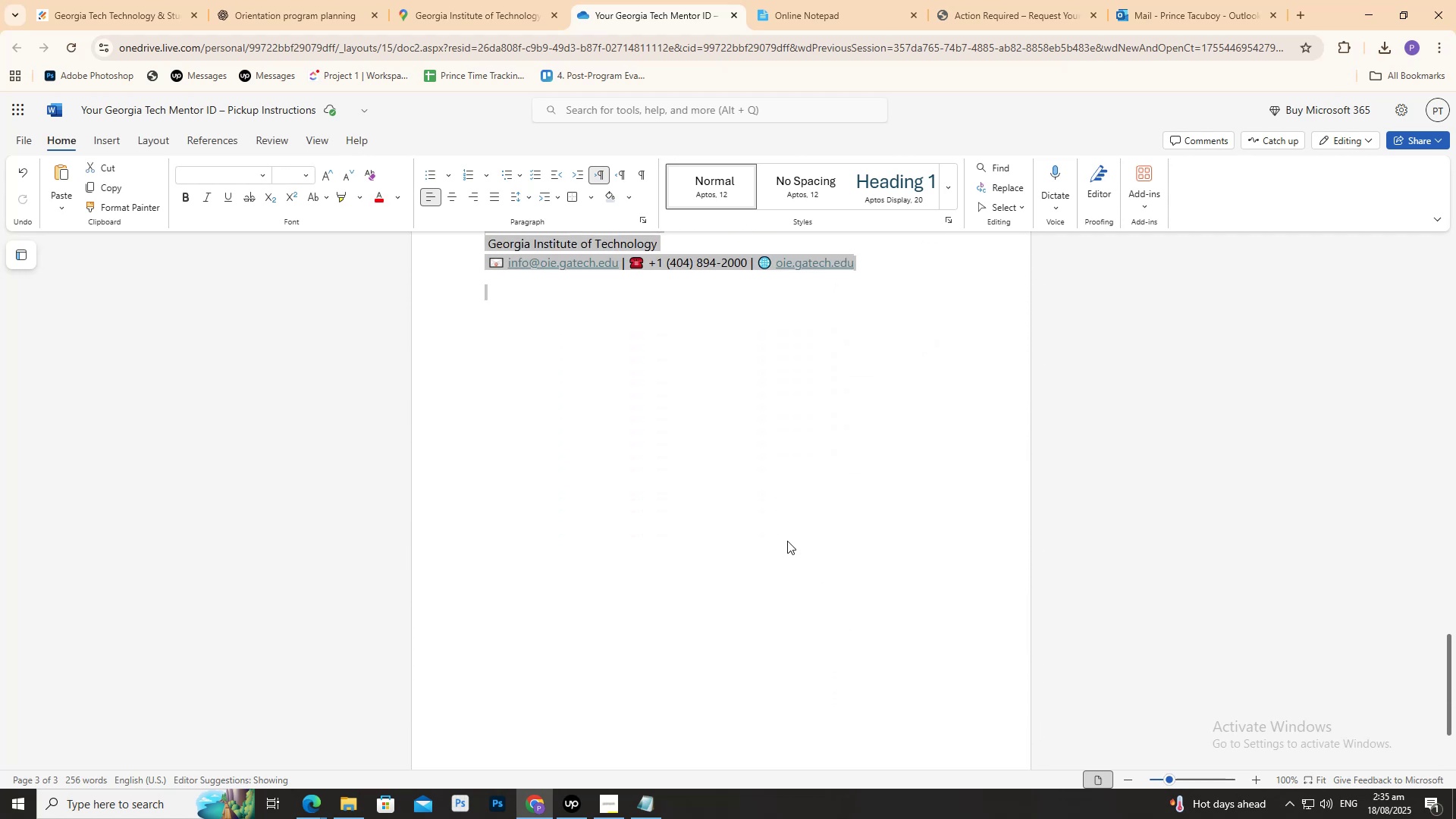 
scroll: coordinate [790, 537], scroll_direction: up, amount: 5.0
 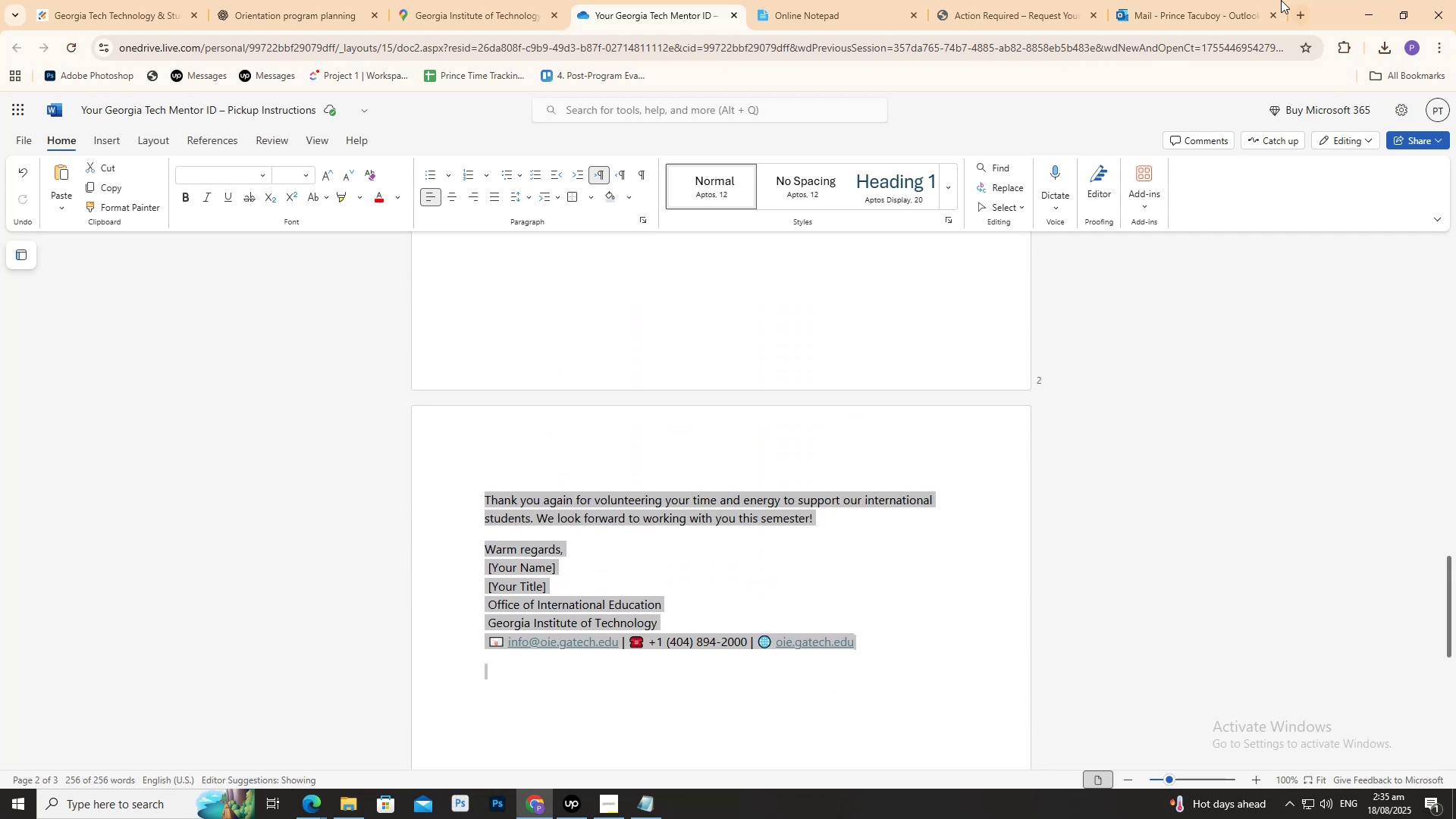 
left_click([1230, 0])
 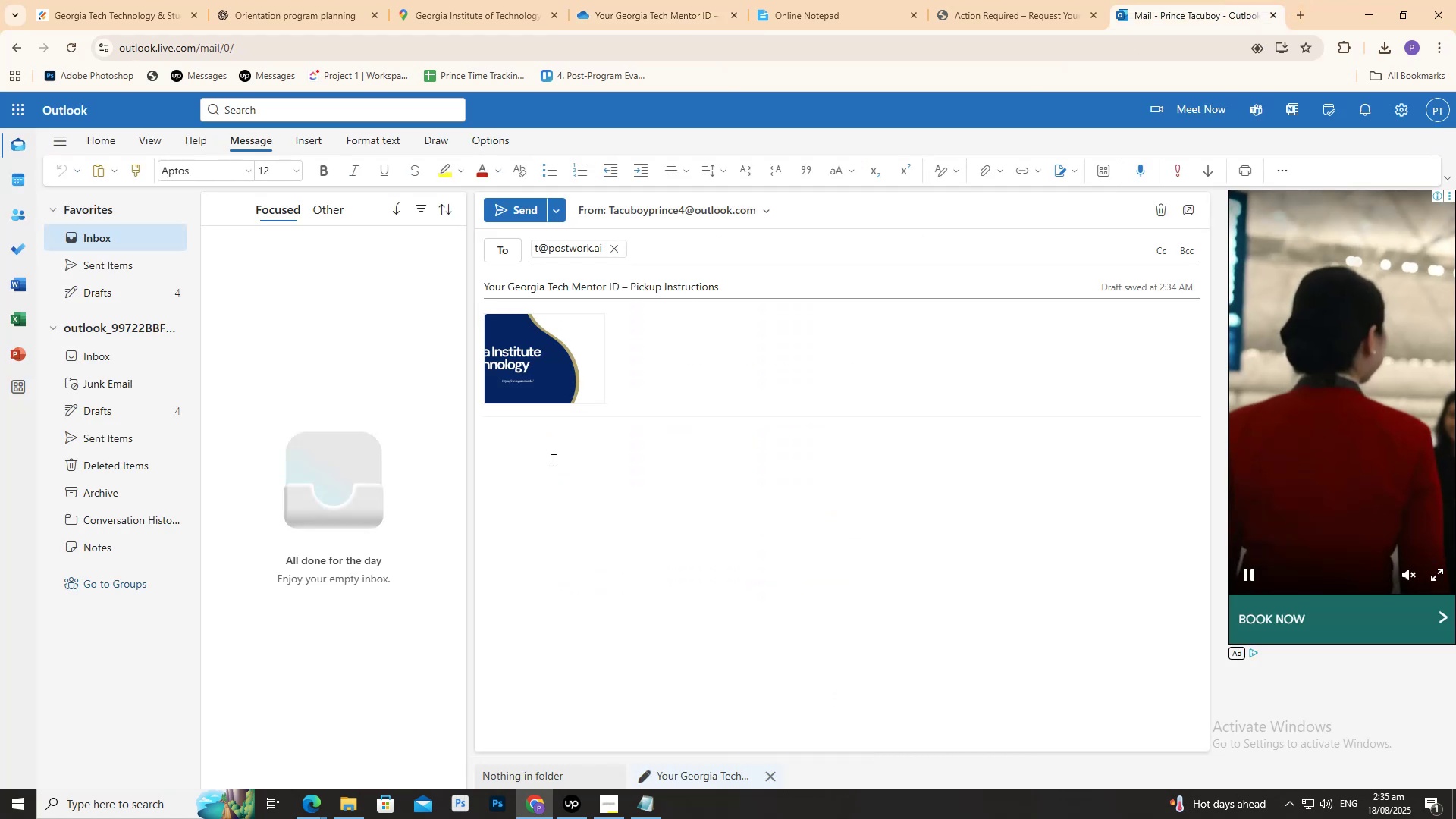 
key(Control+V)
 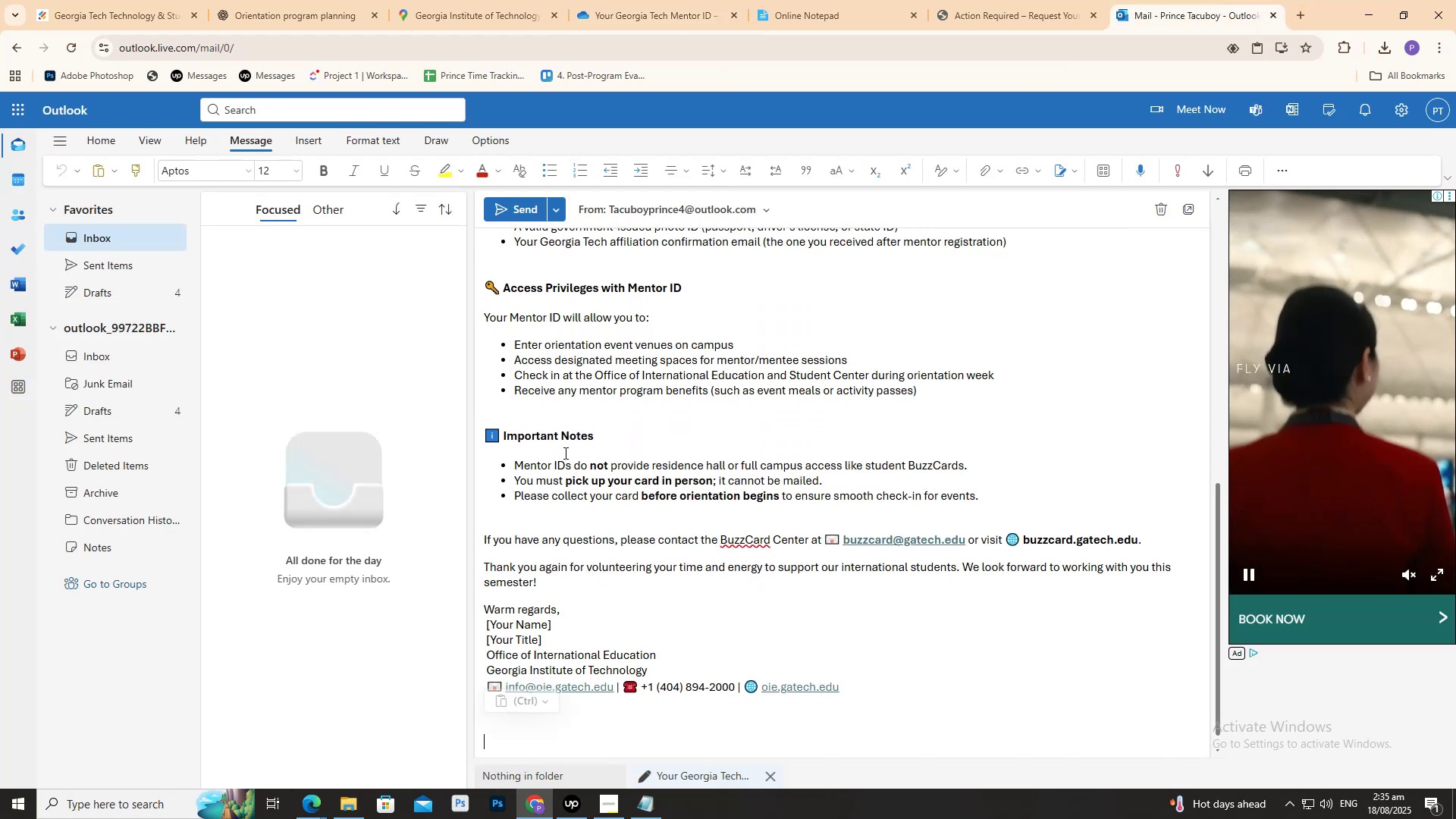 
scroll: coordinate [592, 451], scroll_direction: up, amount: 8.0
 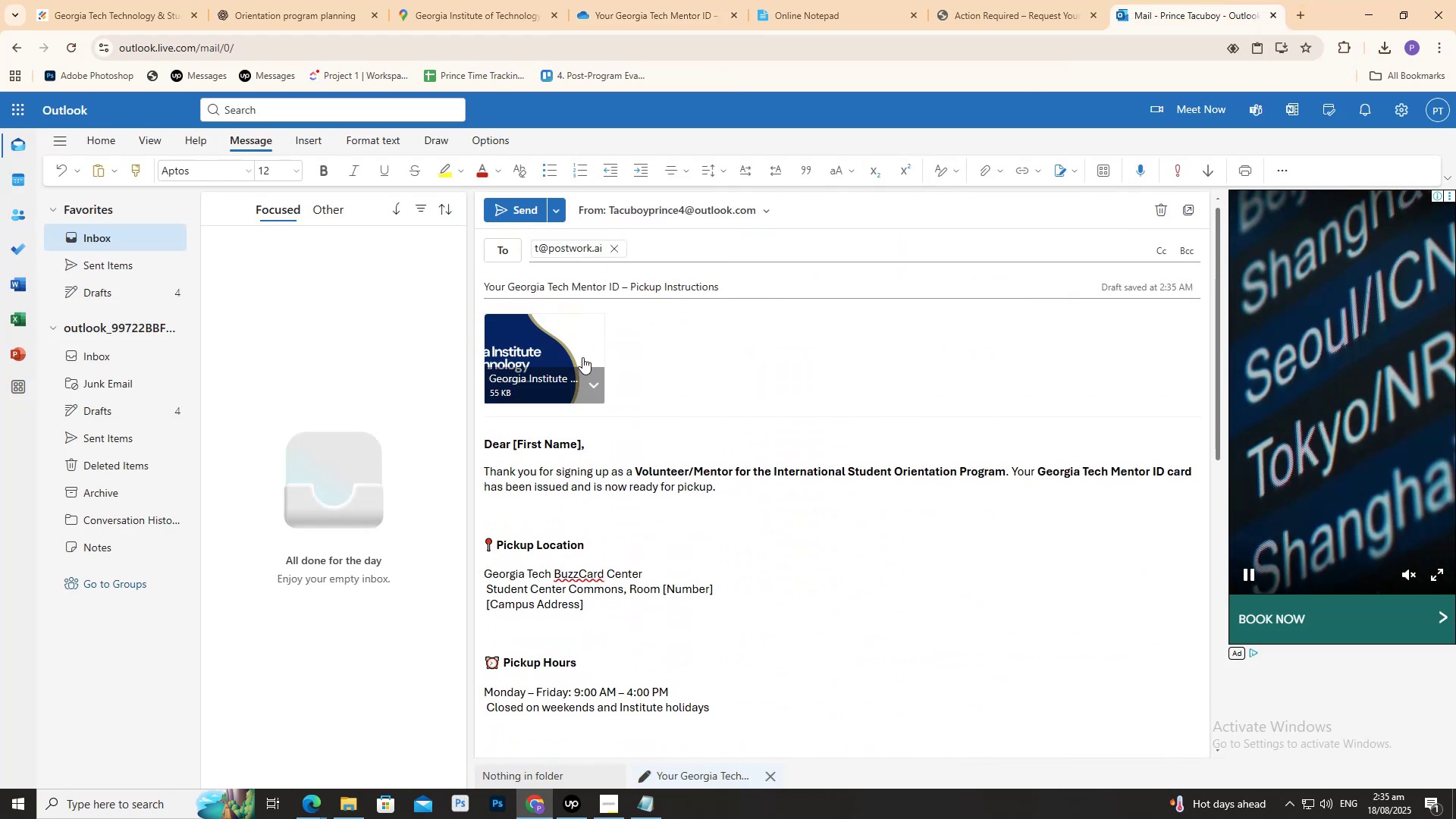 
left_click([579, 353])
 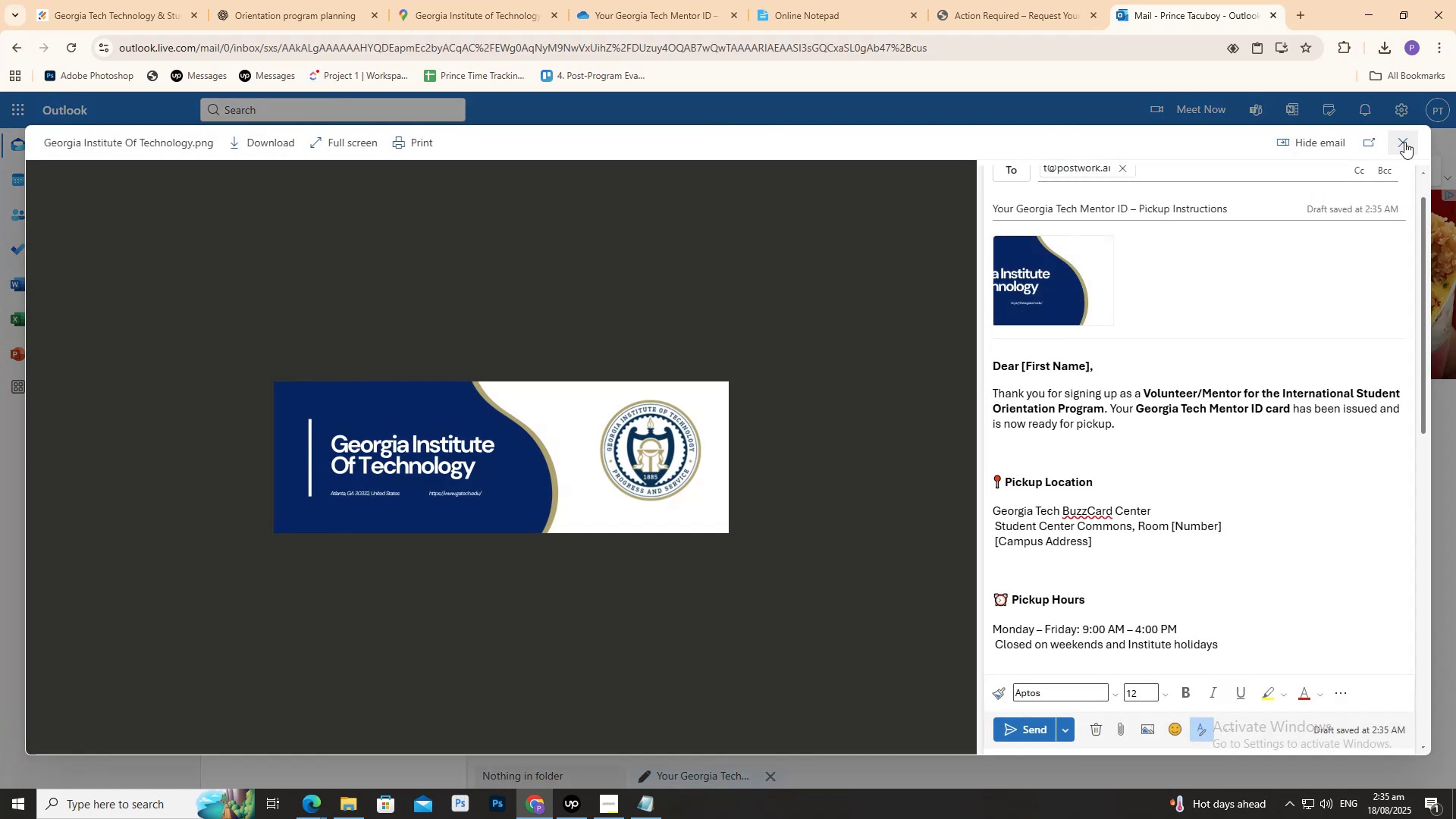 
left_click([1404, 141])
 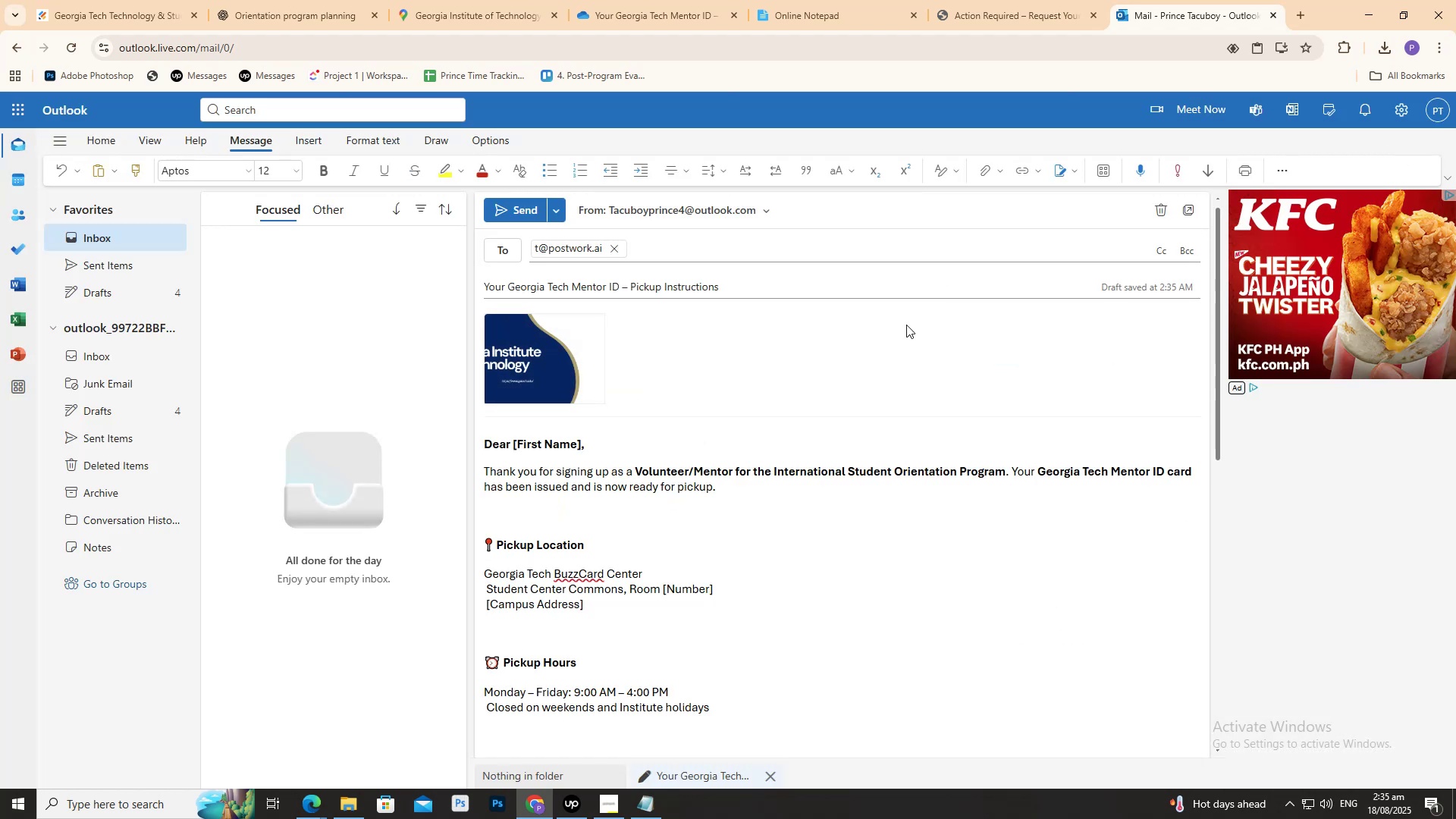 
left_click([855, 369])
 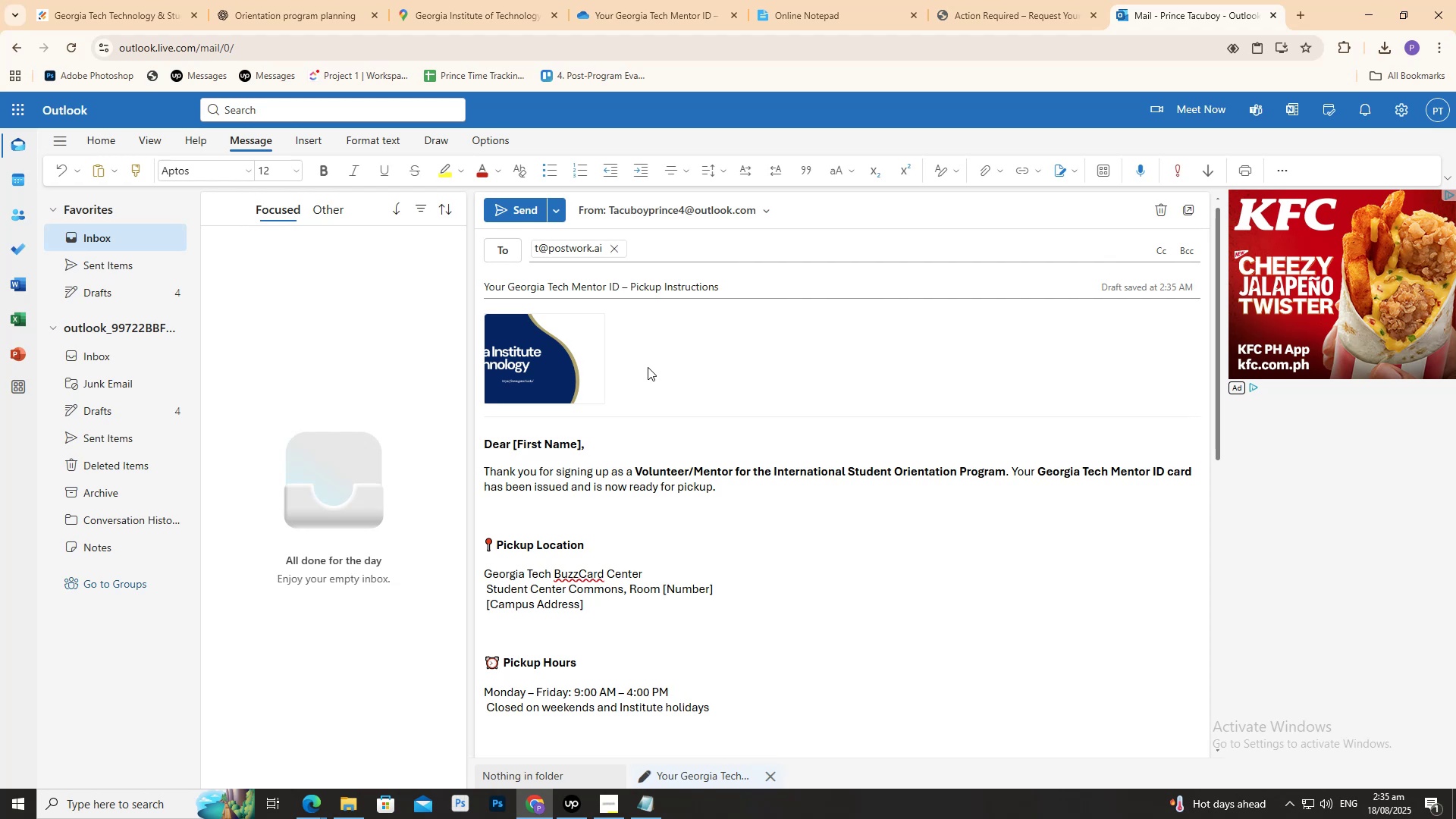 
wait(10.11)
 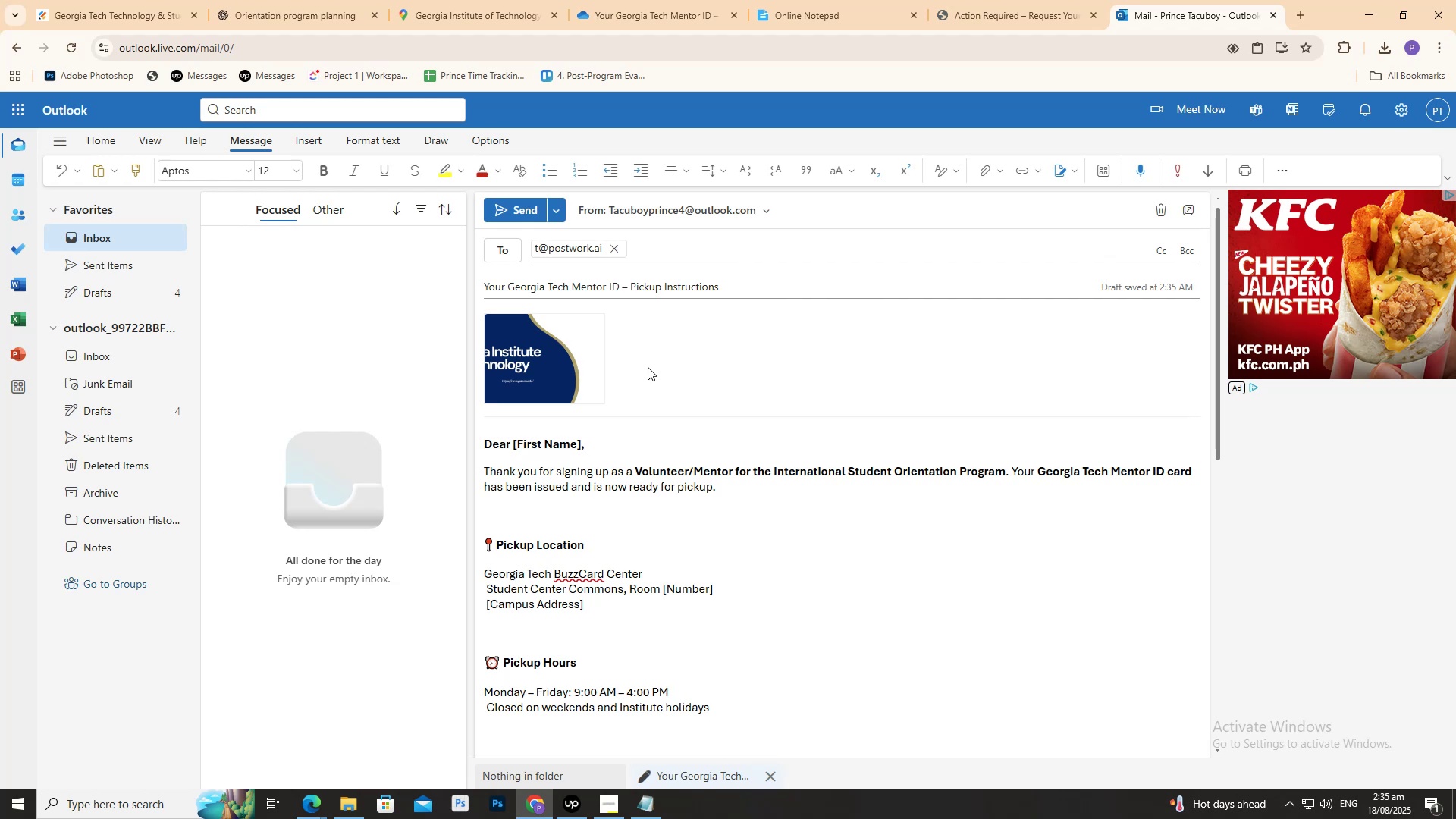 
scroll: coordinate [572, 392], scroll_direction: down, amount: 16.0
 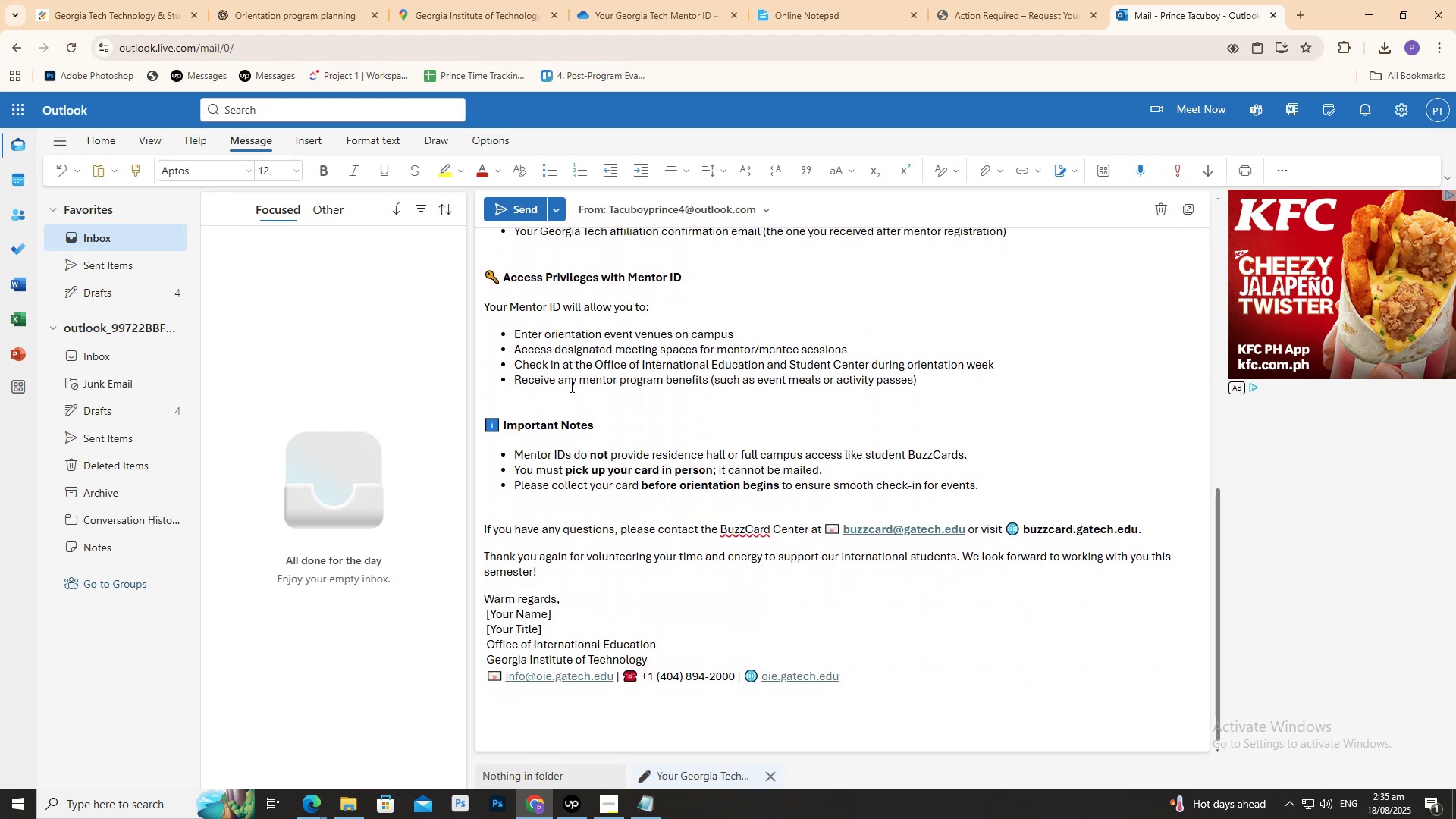 
scroll: coordinate [623, 400], scroll_direction: up, amount: 14.0
 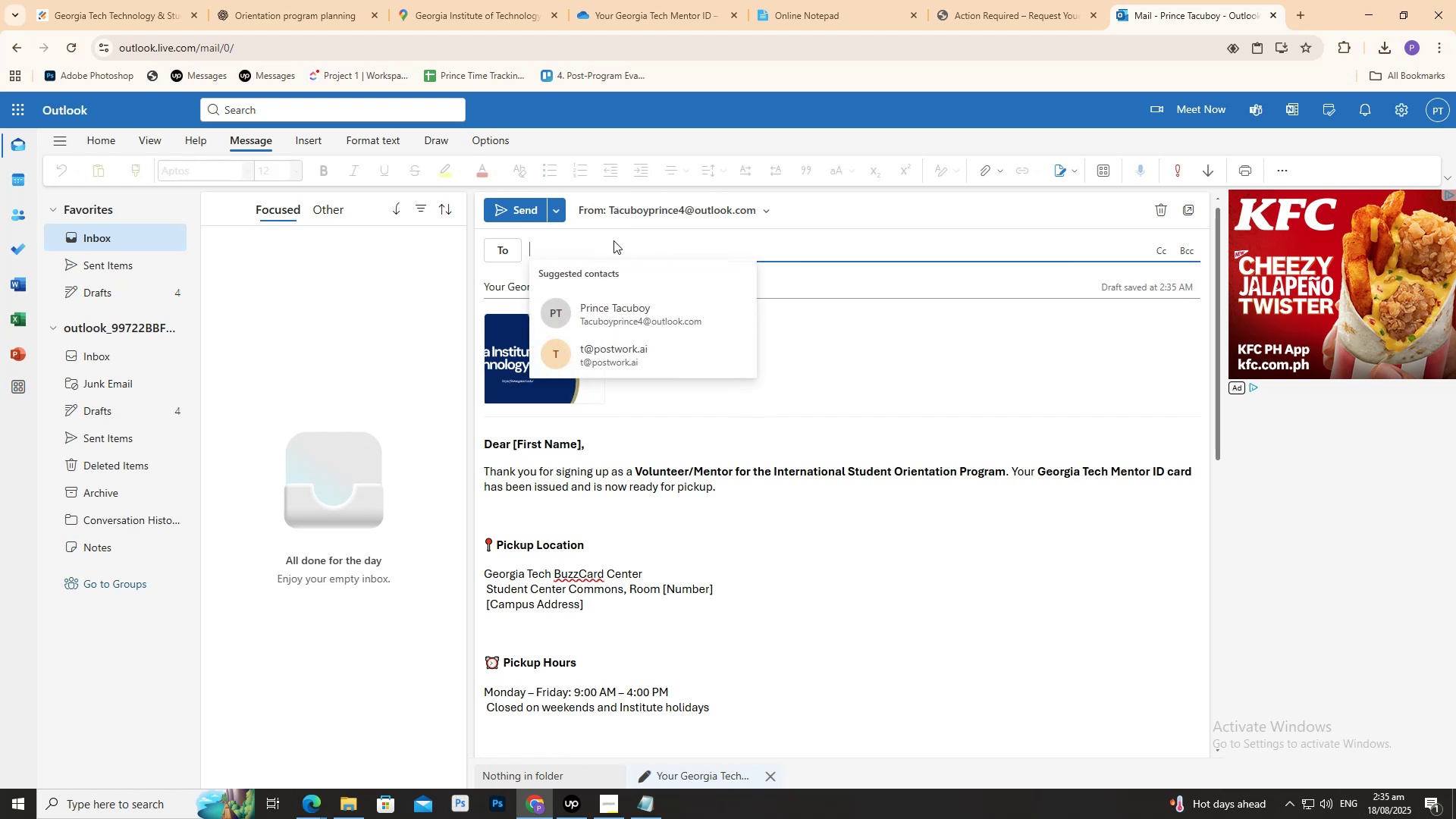 
wait(7.22)
 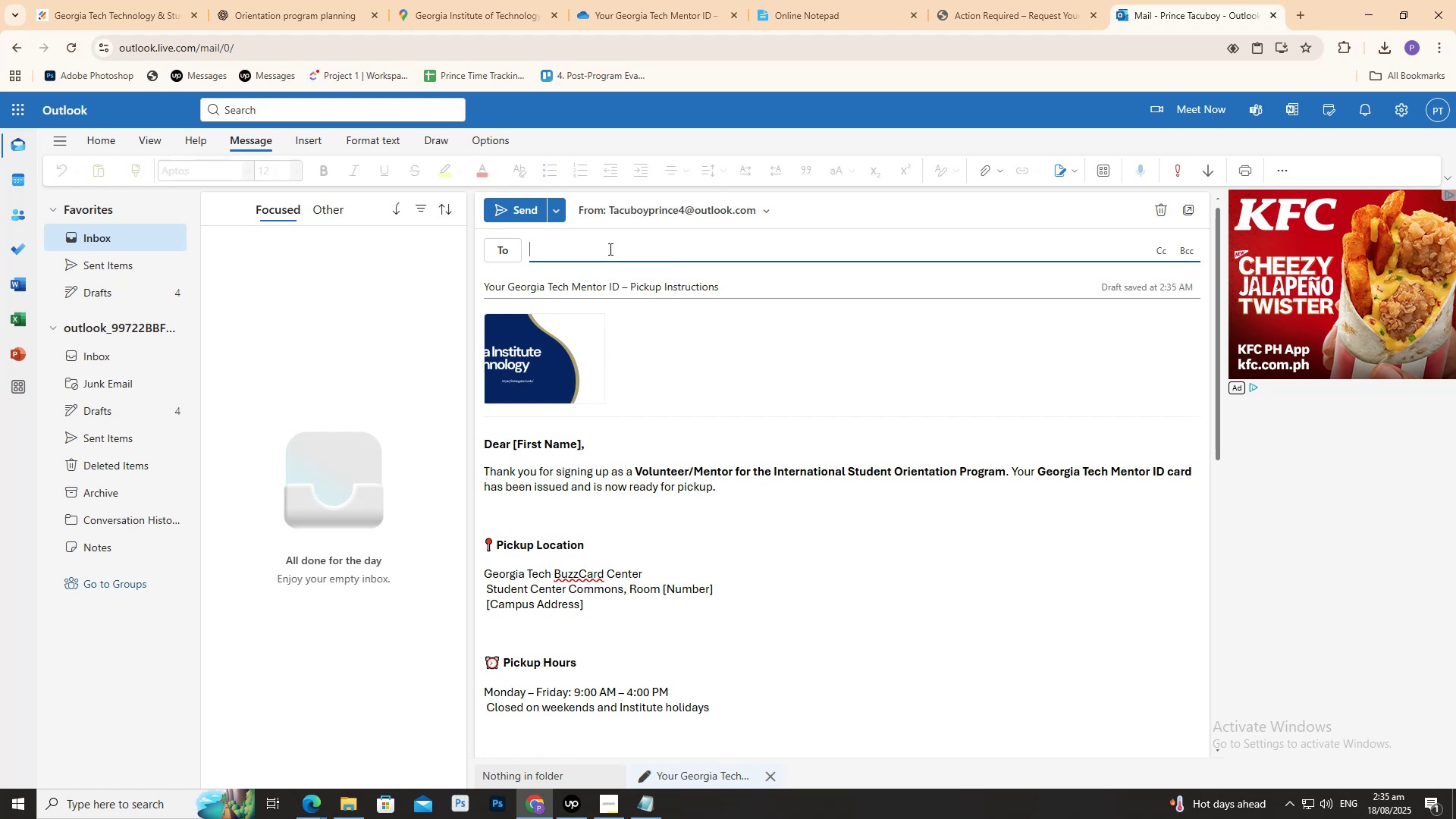 
left_click([632, 315])
 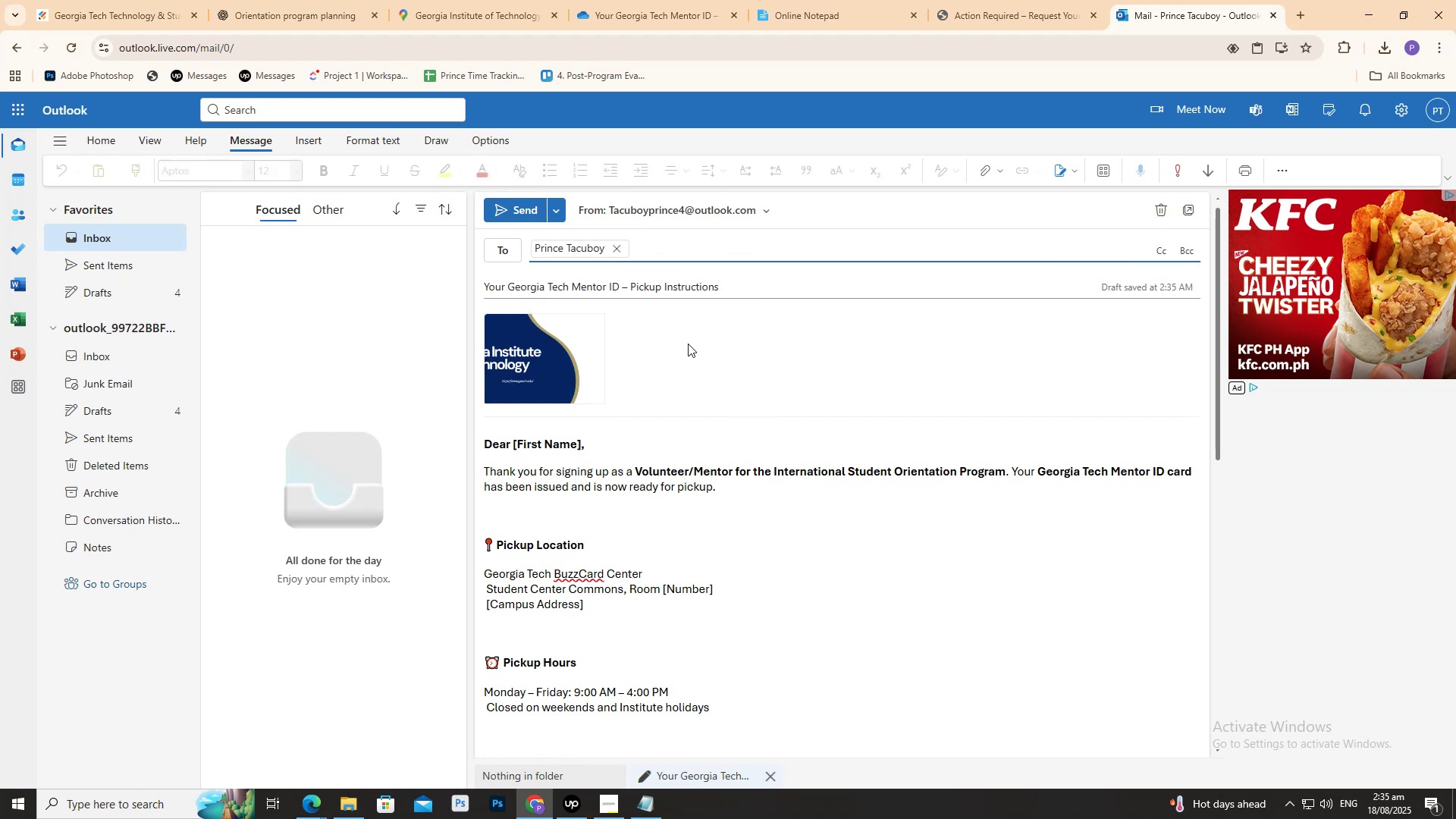 
scroll: coordinate [673, 379], scroll_direction: down, amount: 12.0
 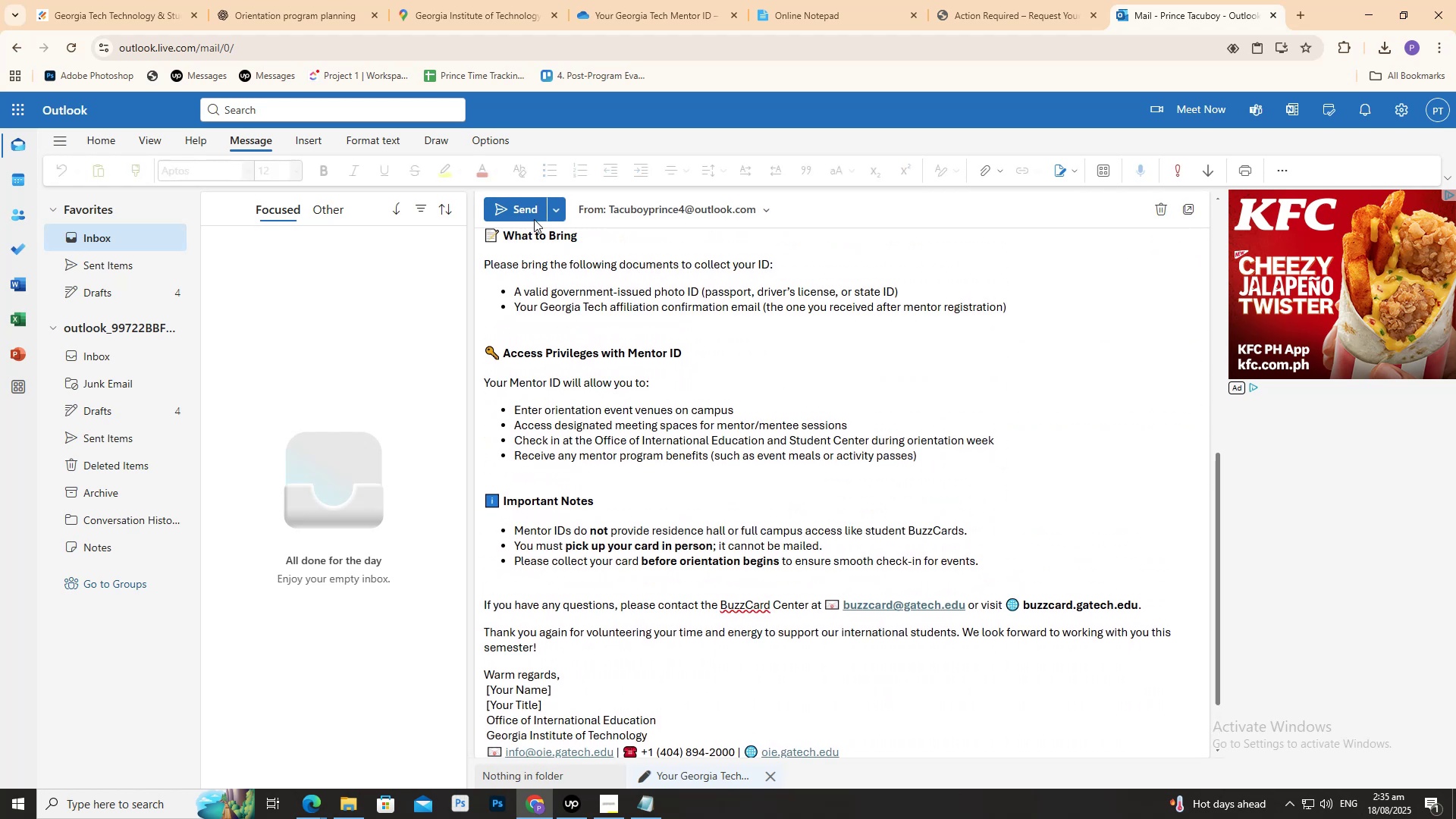 
left_click([505, 209])
 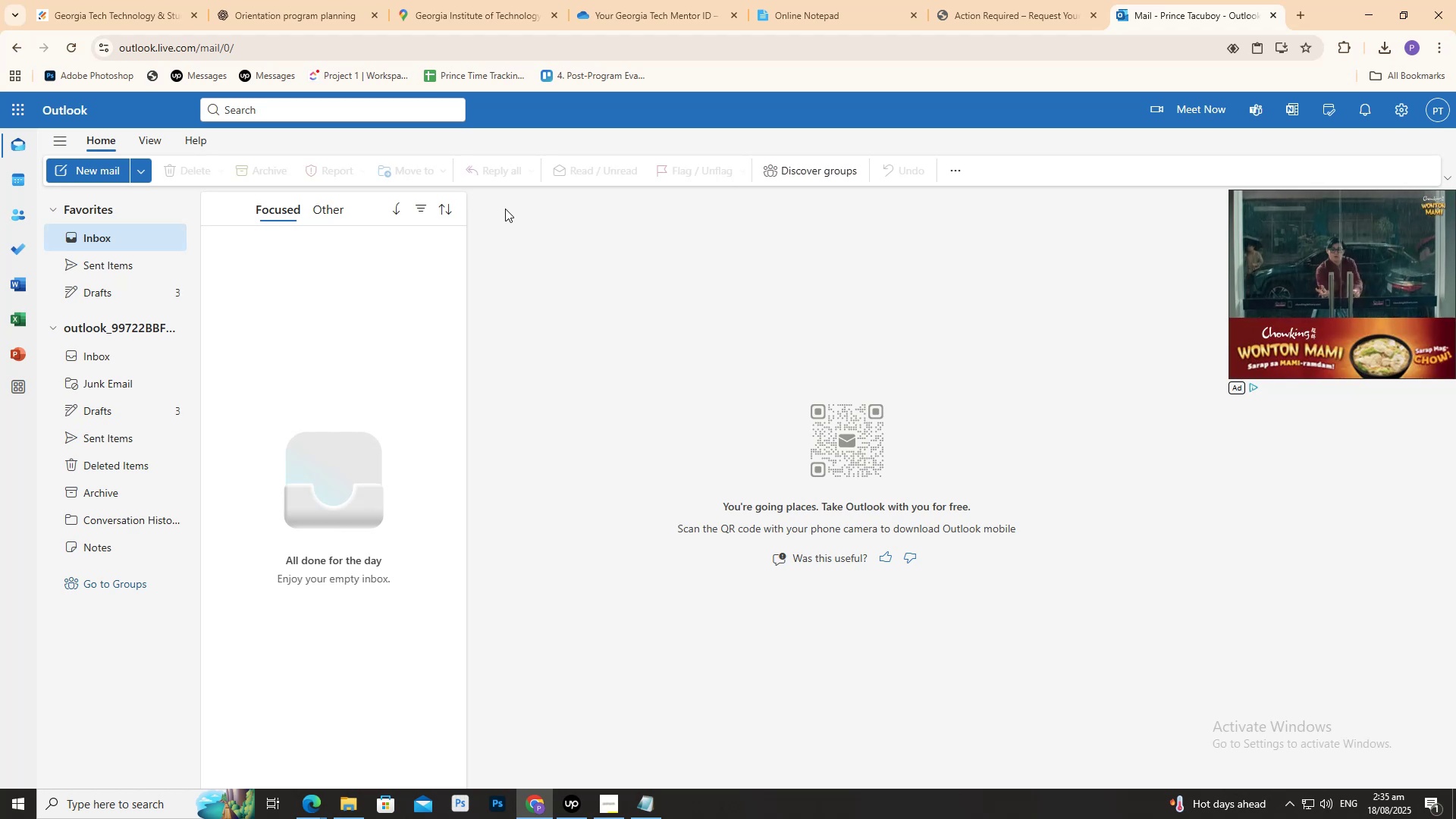 
wait(7.81)
 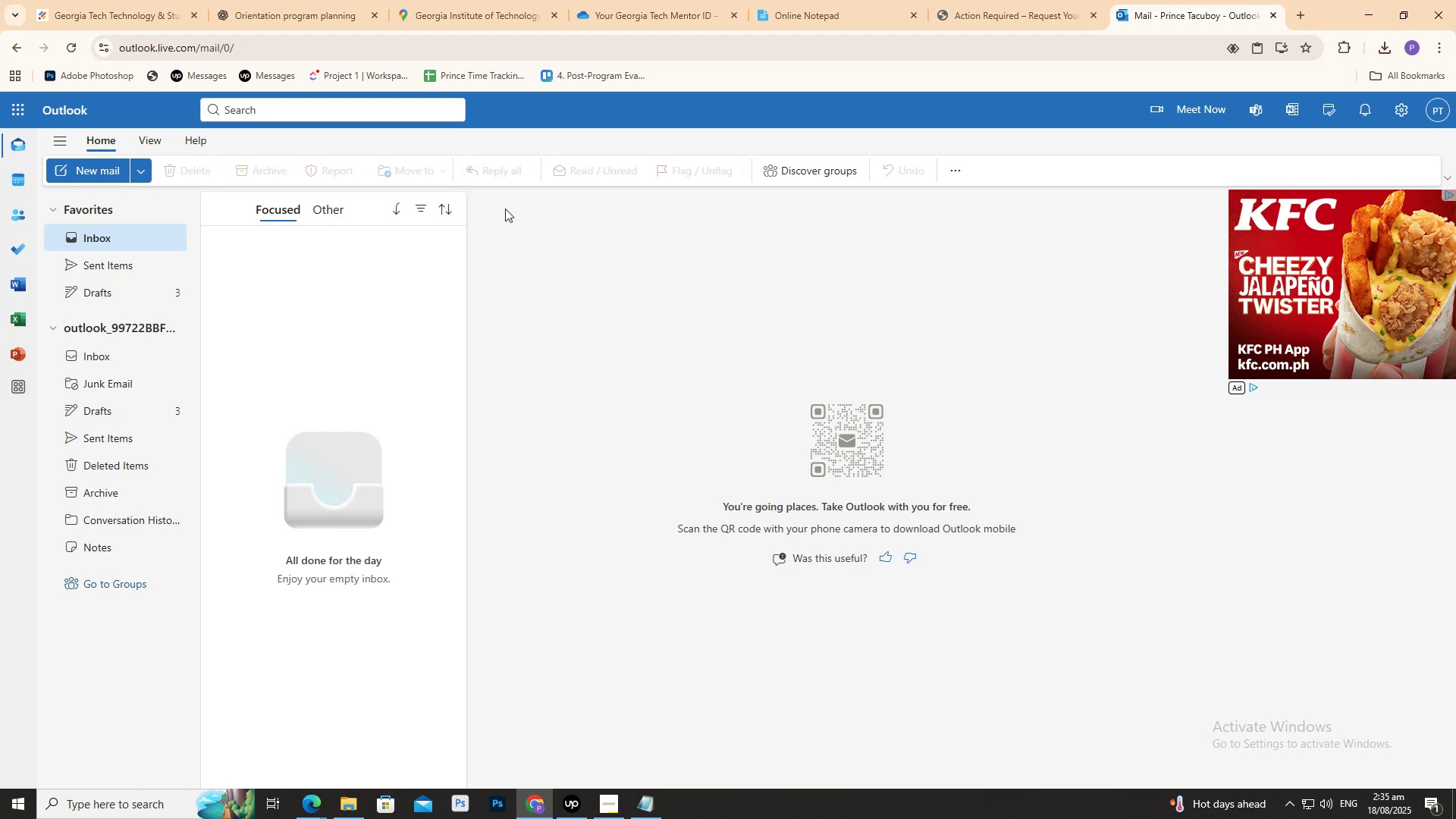 
left_click([140, 359])
 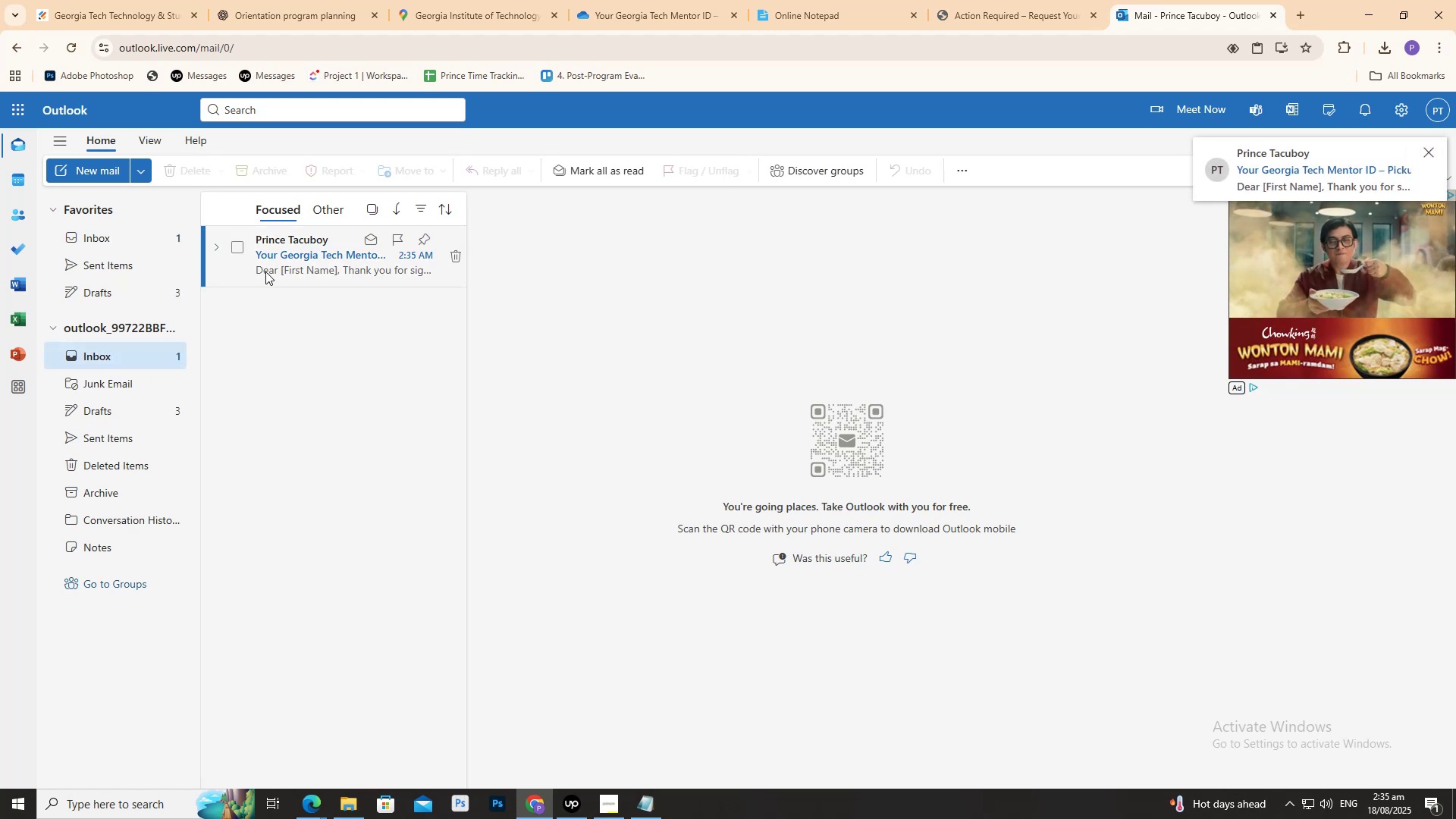 
left_click([265, 271])
 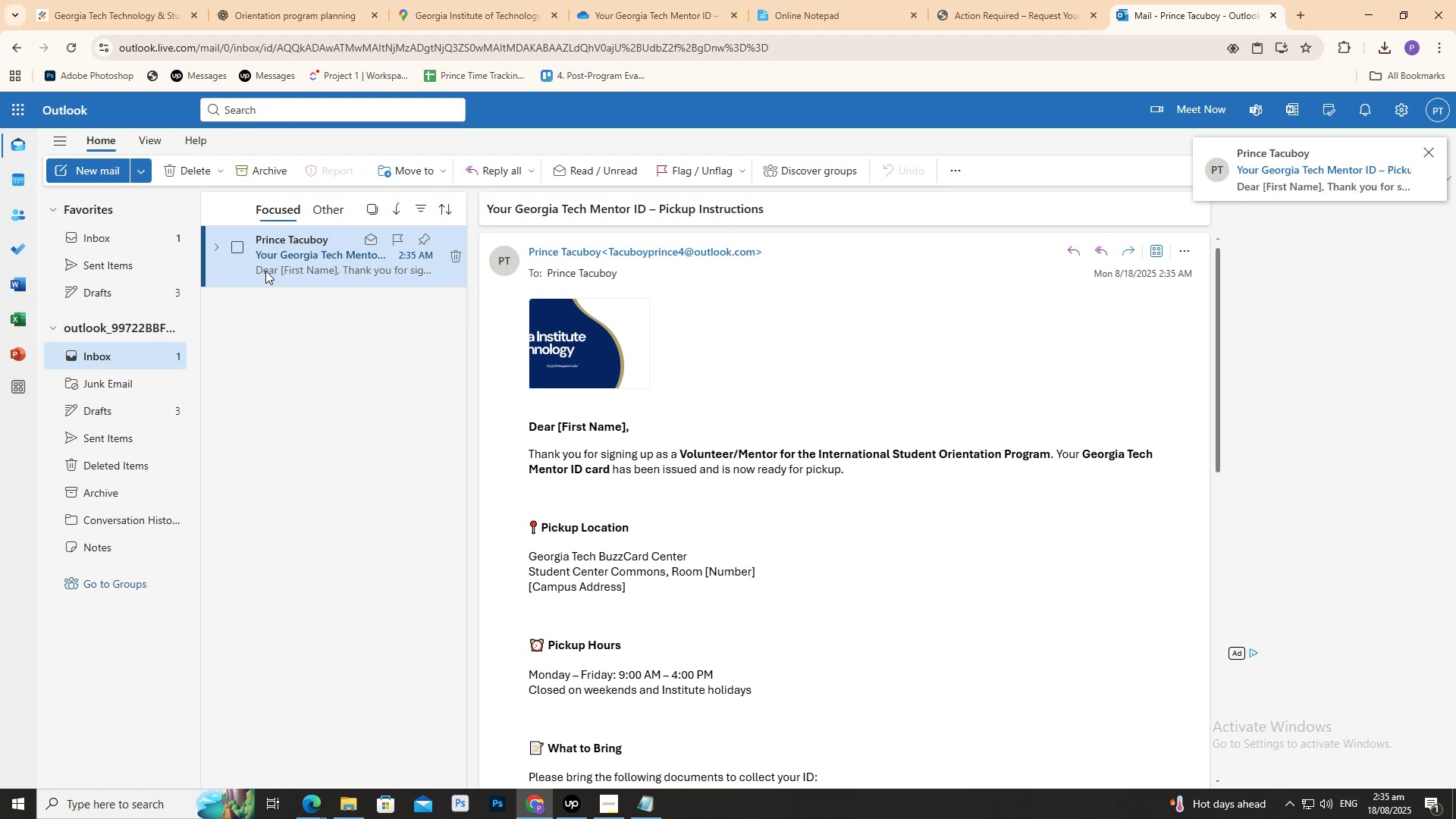 
scroll: coordinate [509, 345], scroll_direction: down, amount: 11.0
 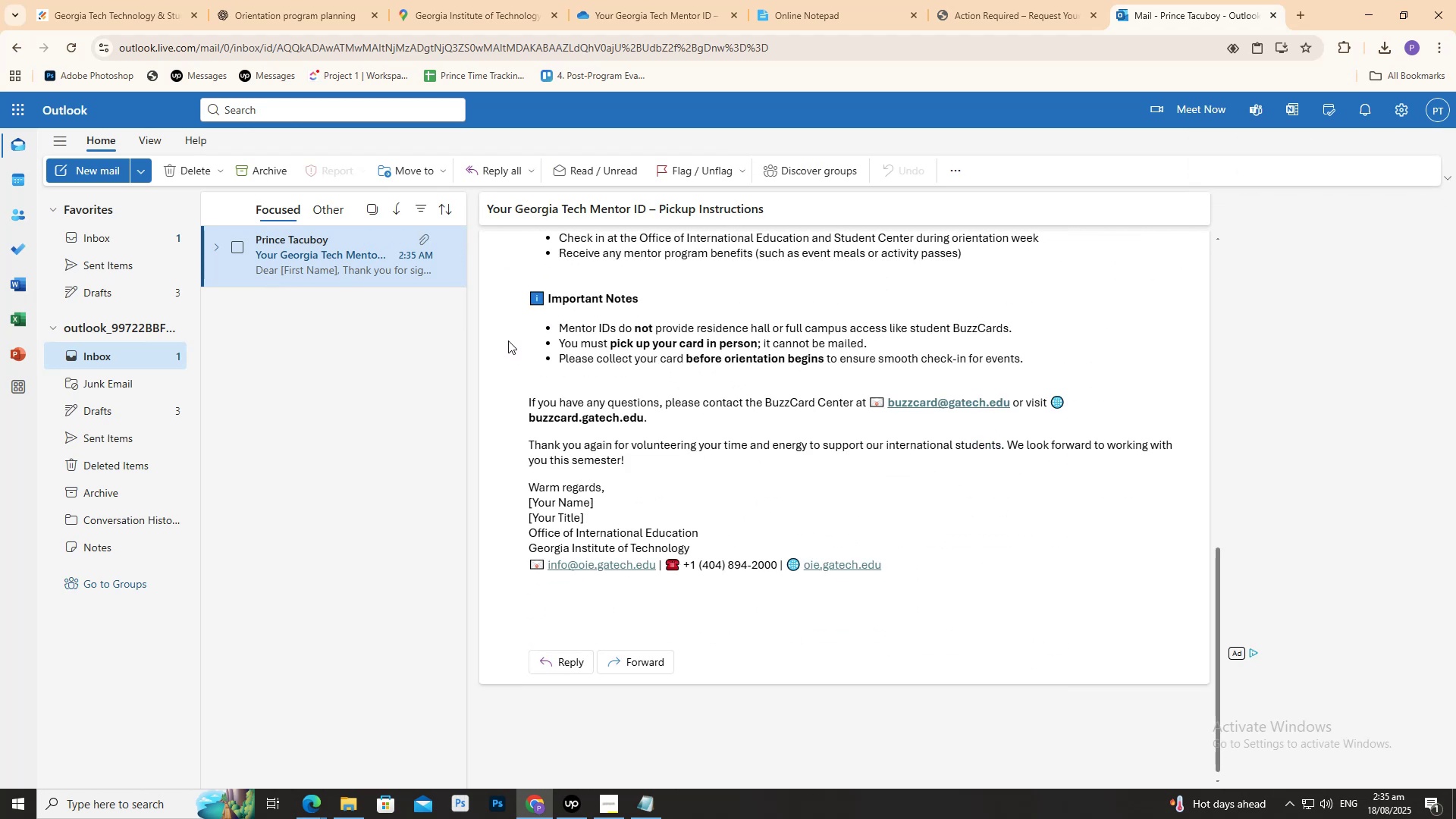 
scroll: coordinate [513, 337], scroll_direction: up, amount: 11.0
 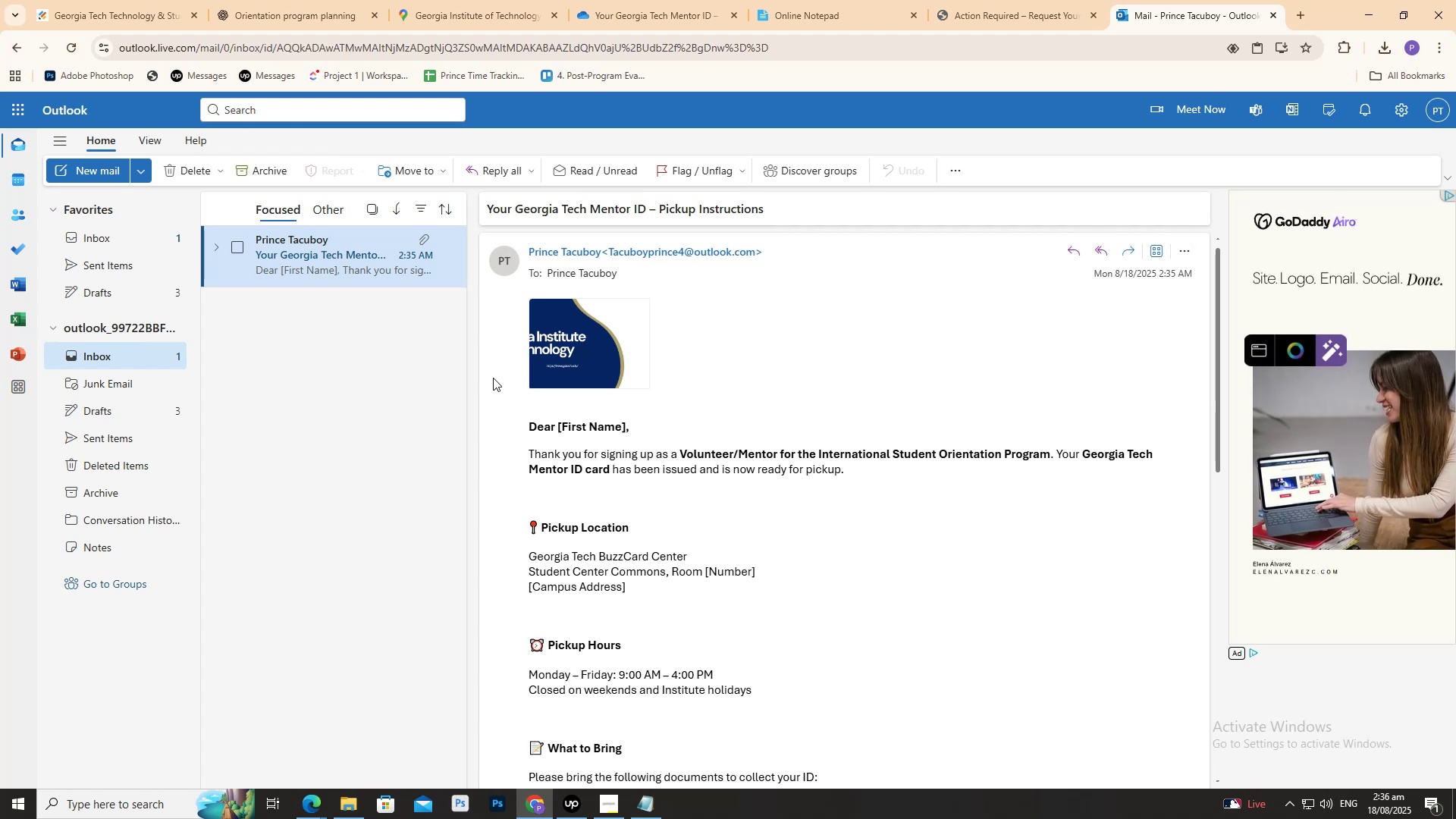 
wait(36.88)
 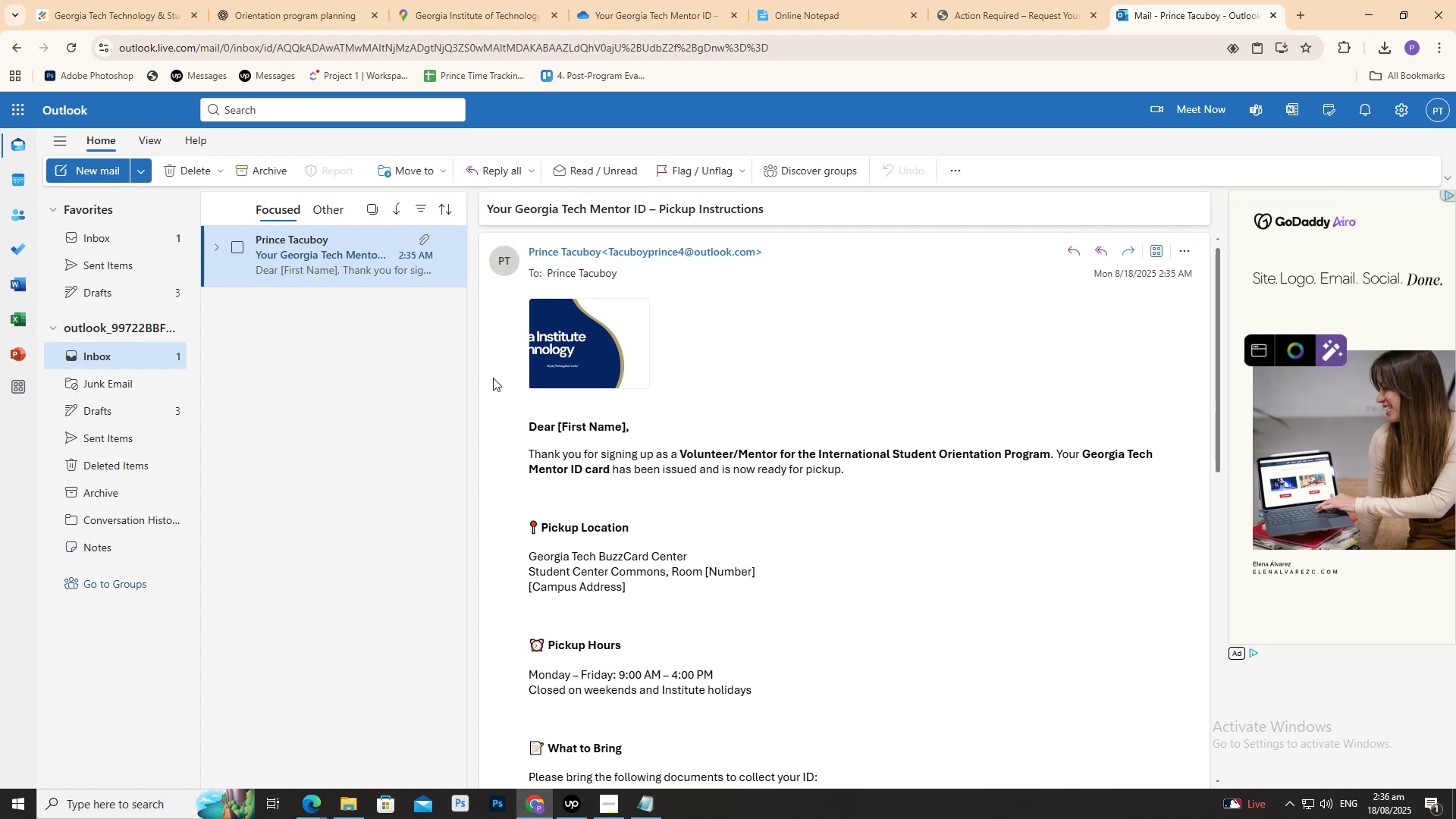 
left_click([1305, 11])
 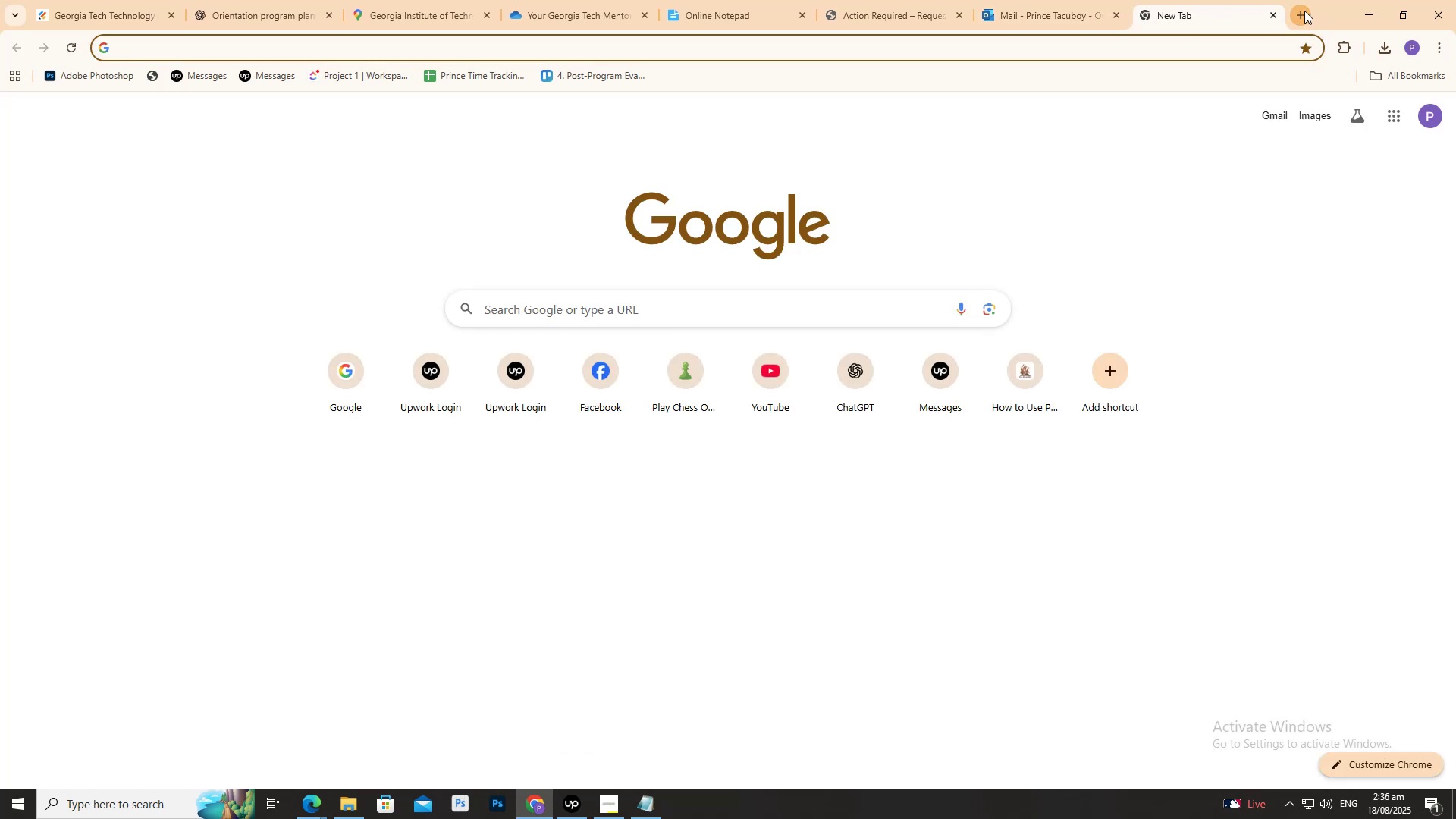 
key(G)
 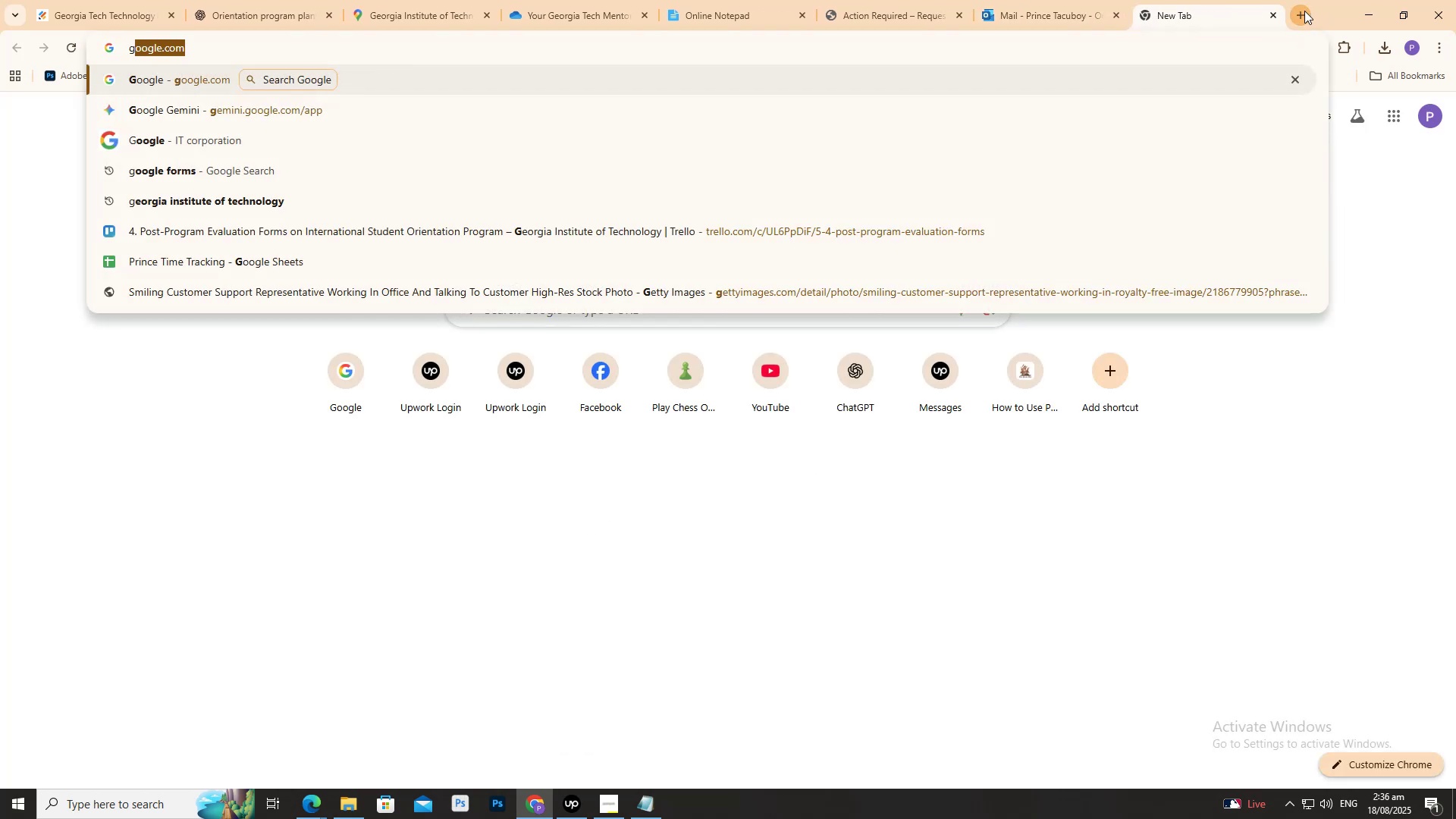 
key(Enter)
 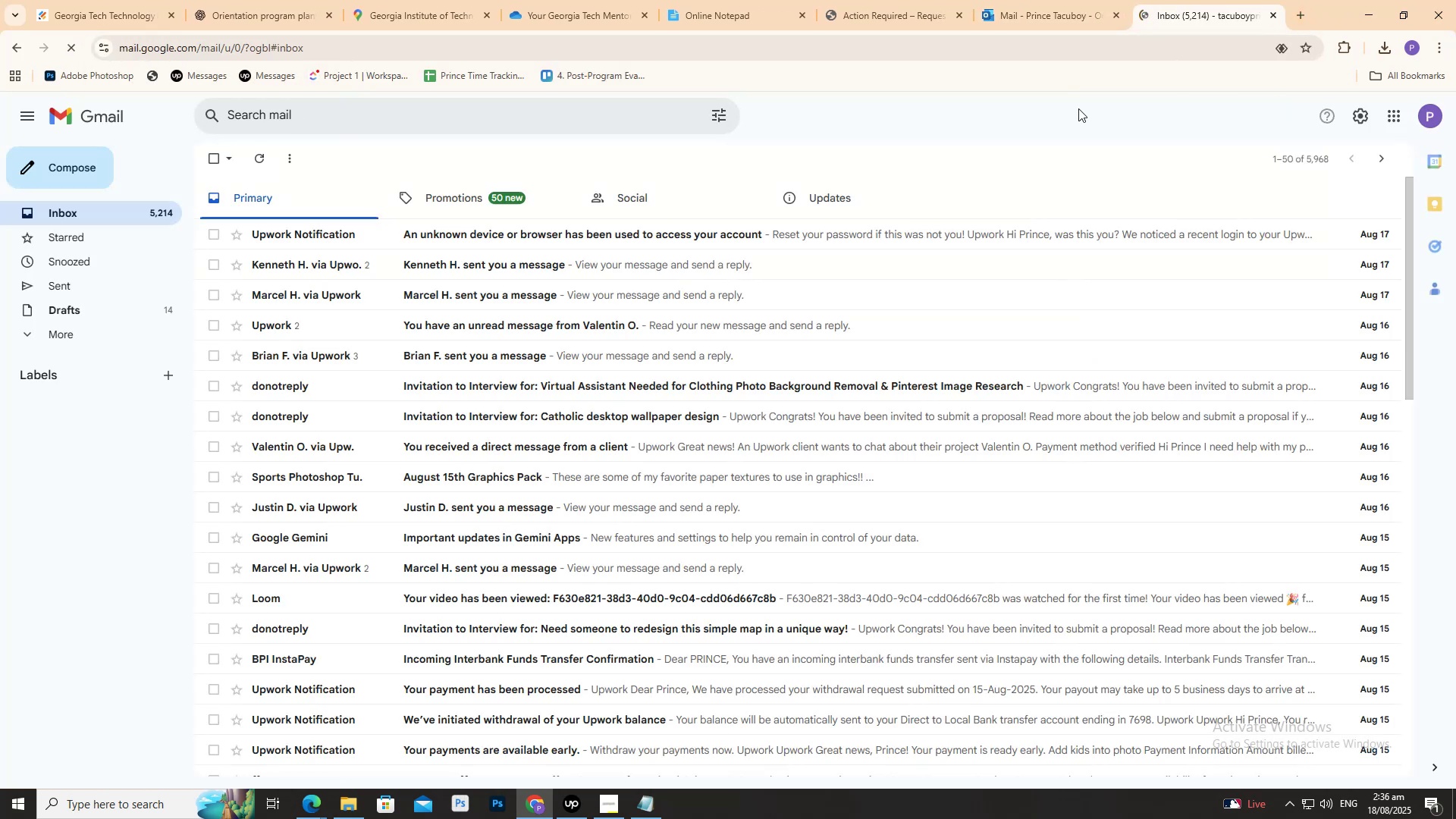 
wait(5.1)
 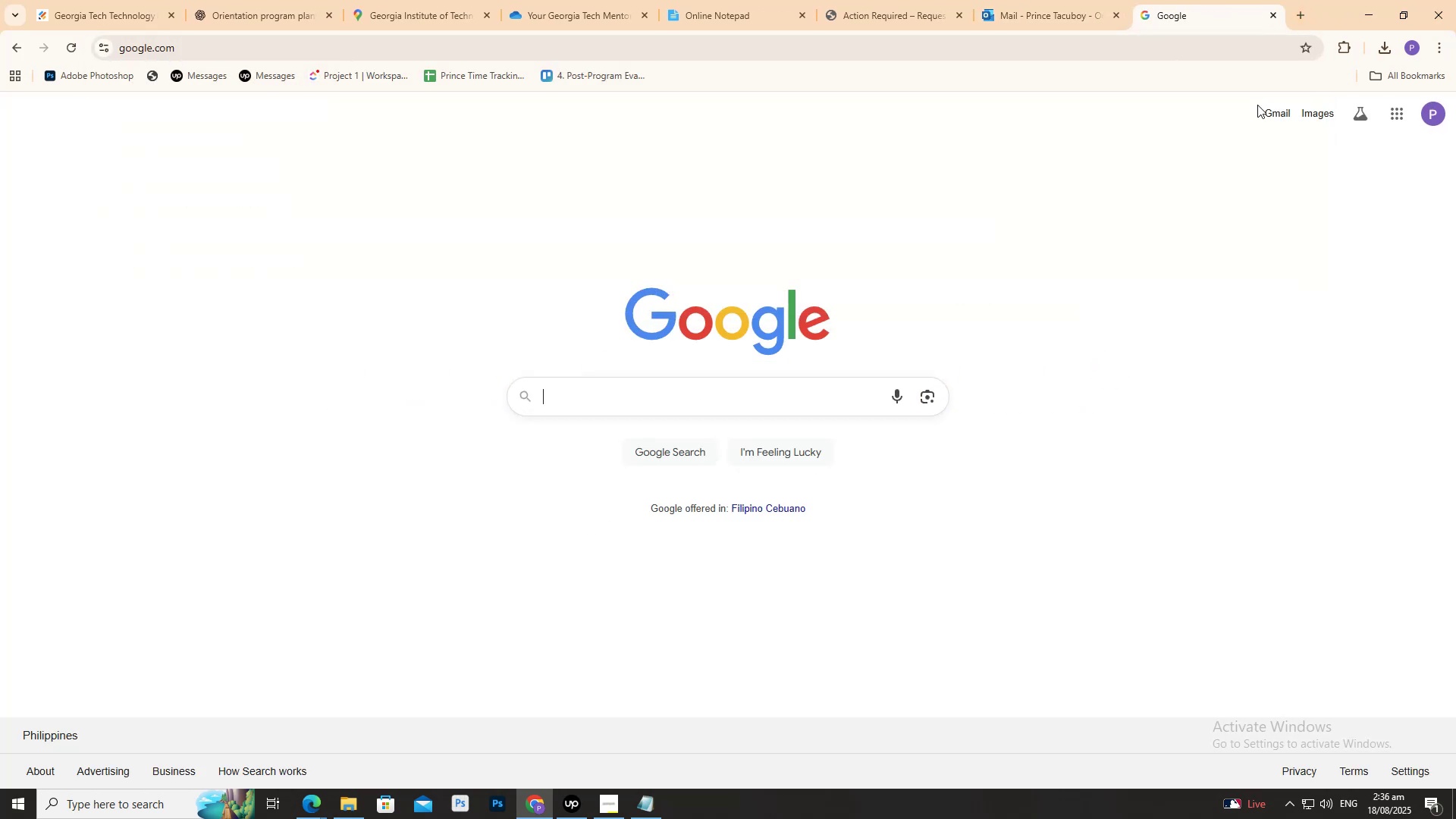 
left_click([62, 174])
 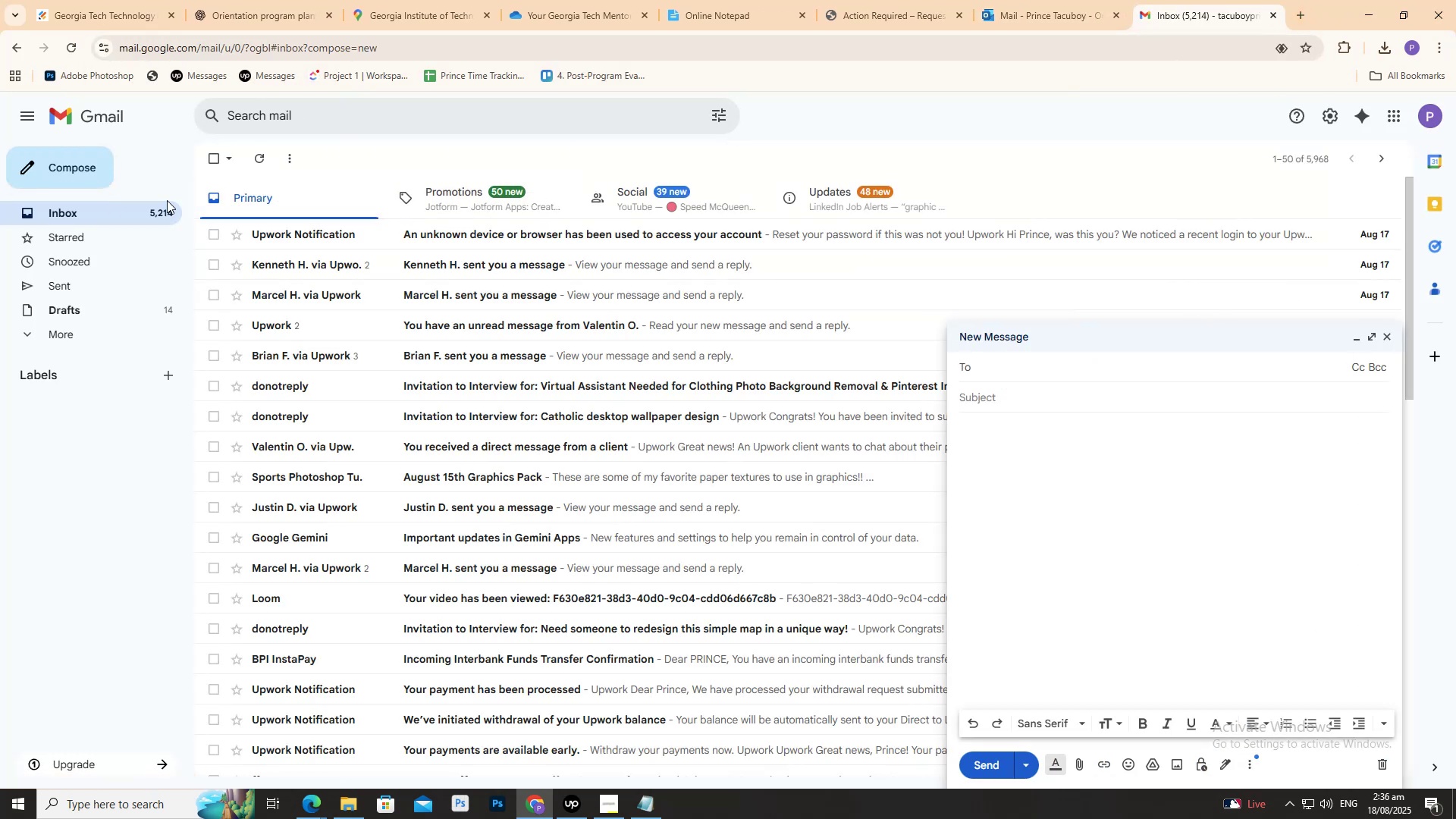 
left_click([111, 215])
 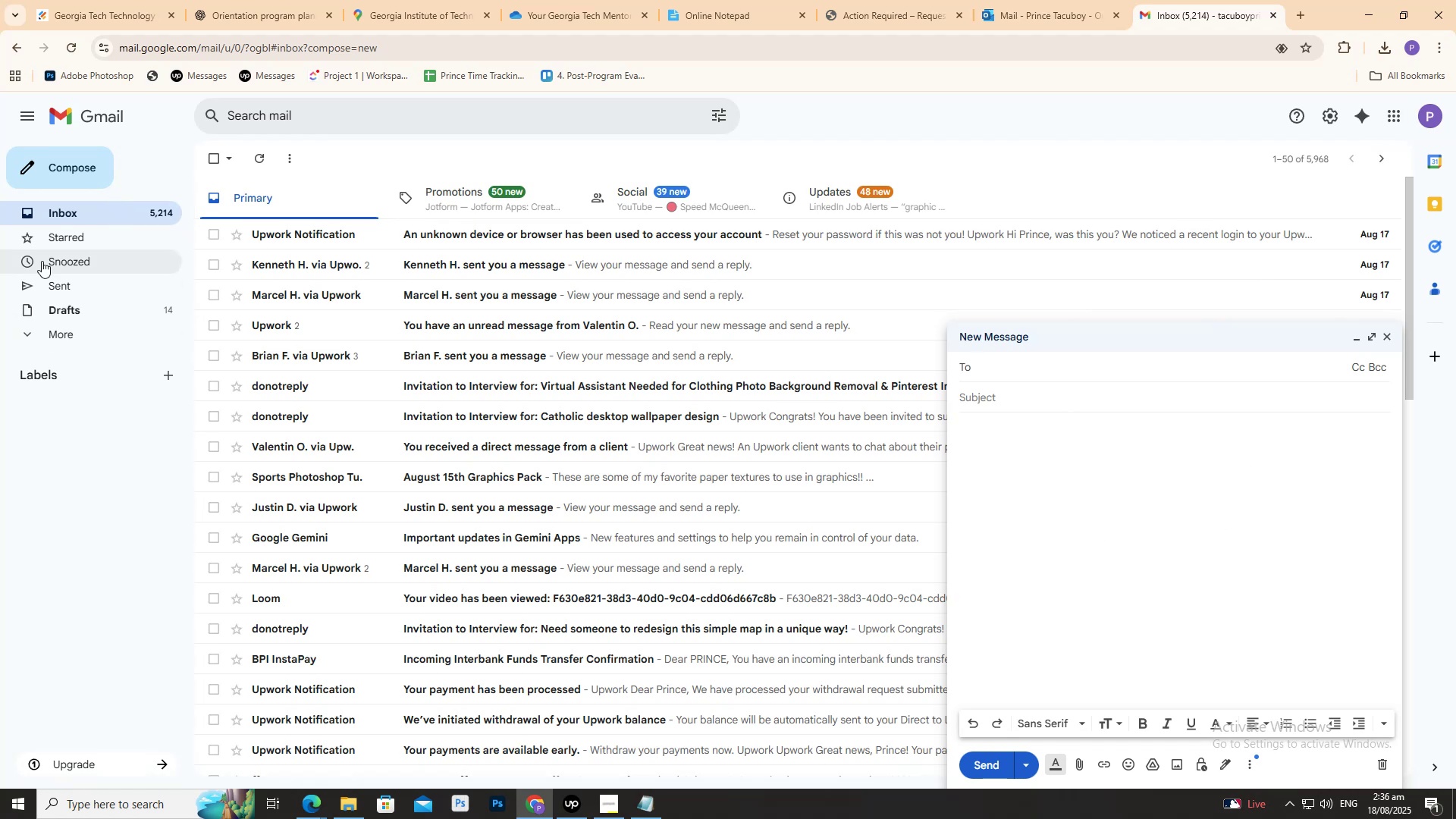 
left_click_drag(start_coordinate=[49, 166], to_coordinate=[50, 170])
 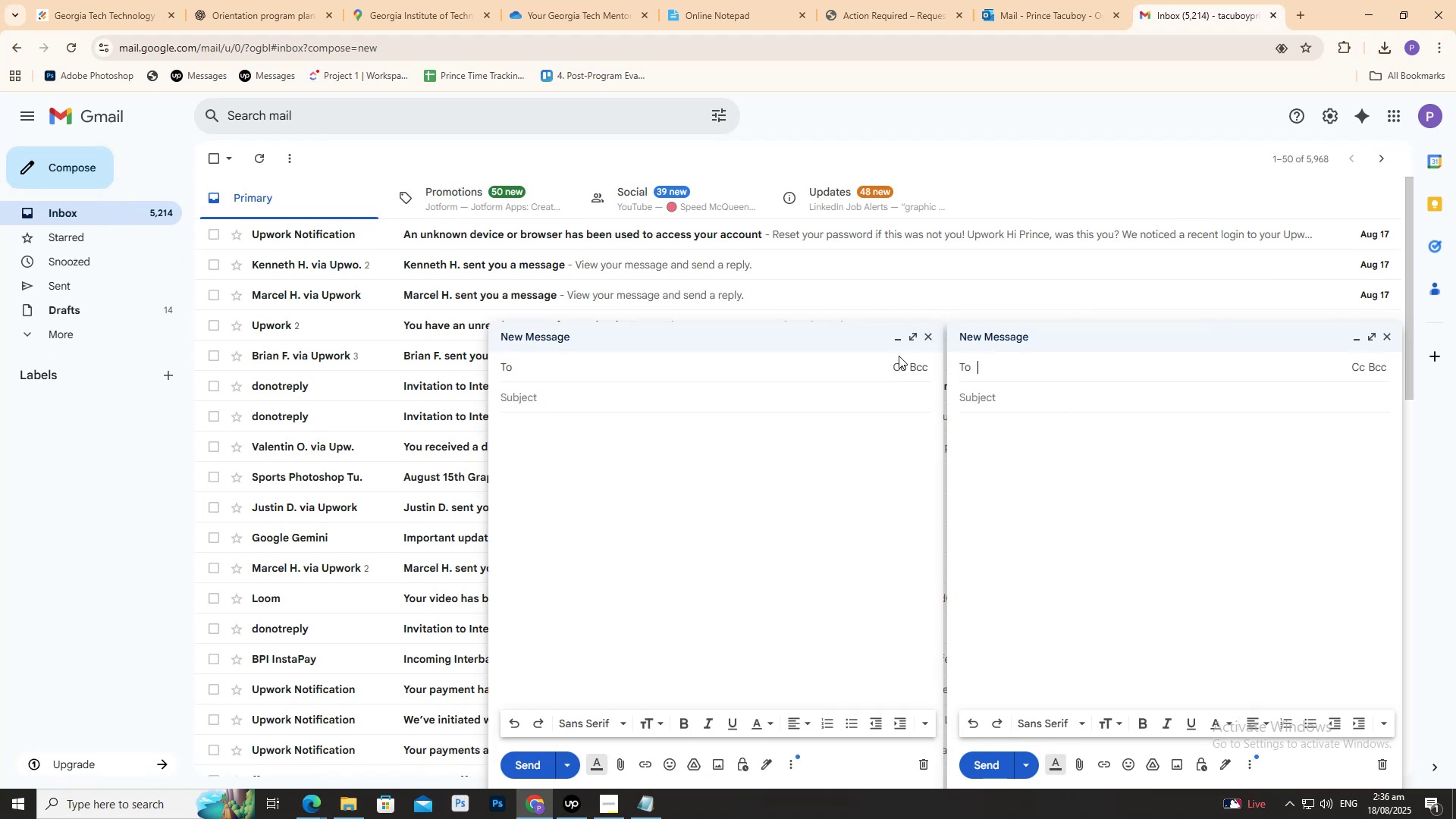 
left_click([927, 340])
 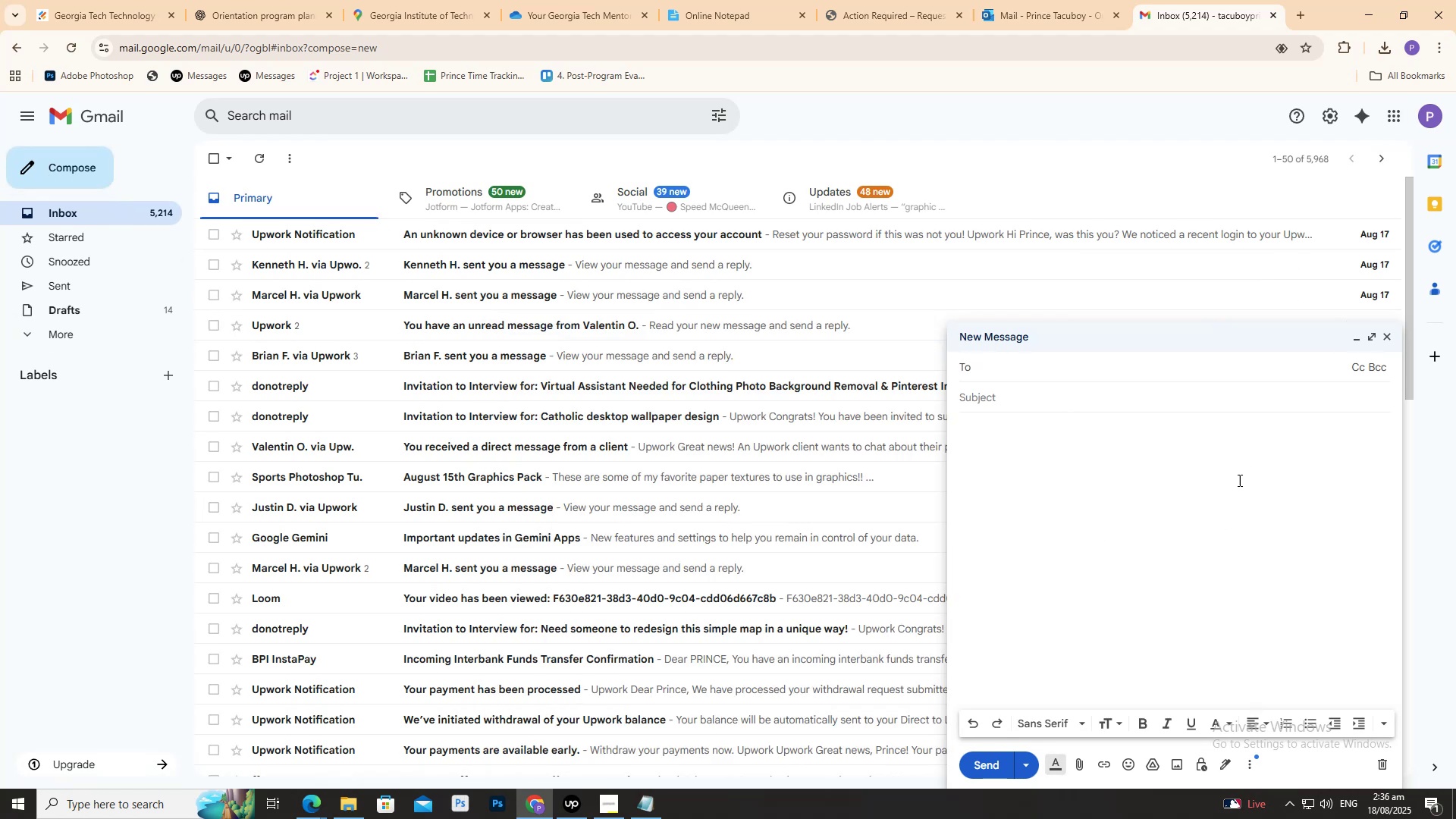 
left_click([1212, 566])
 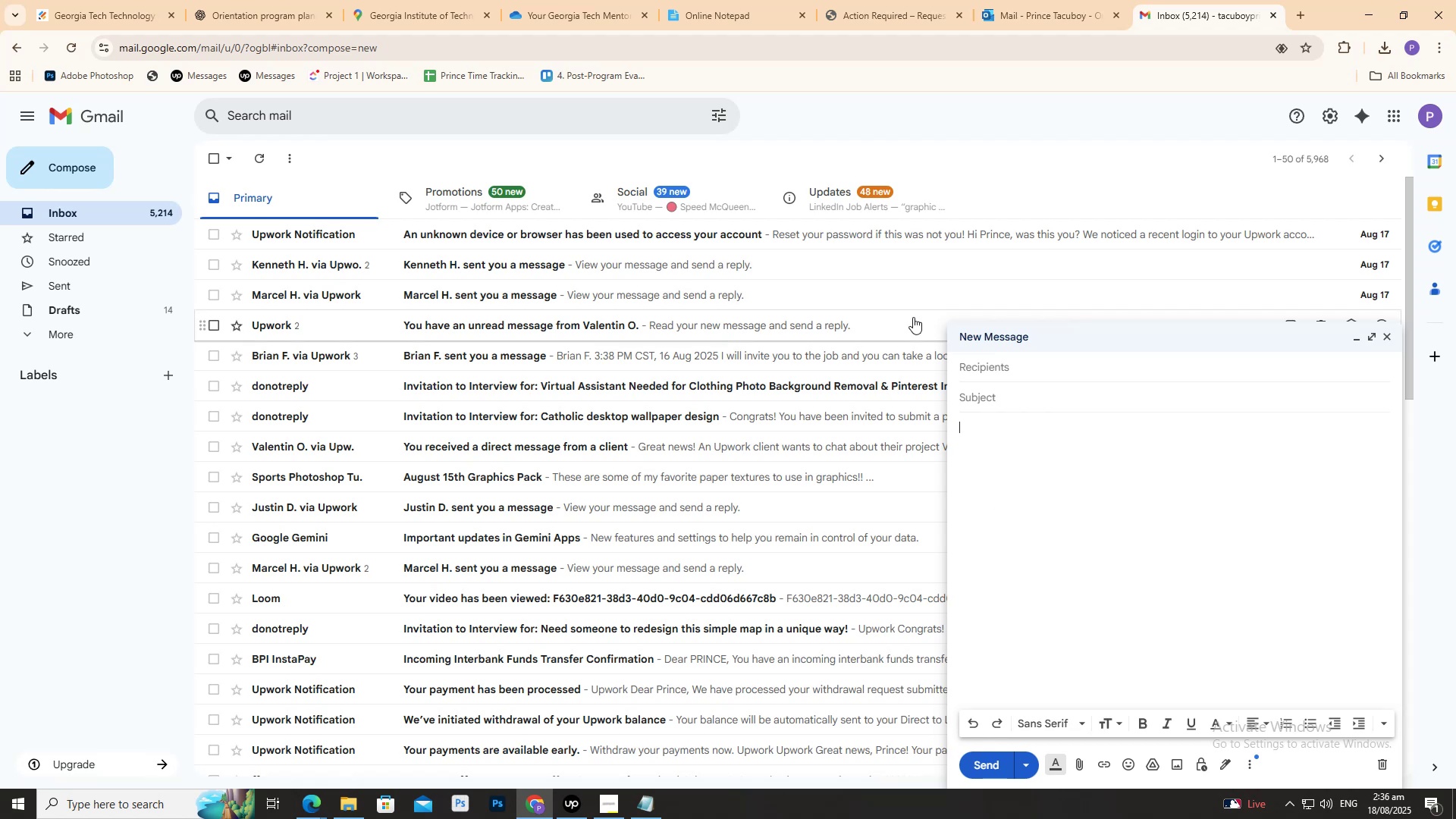 
wait(11.67)
 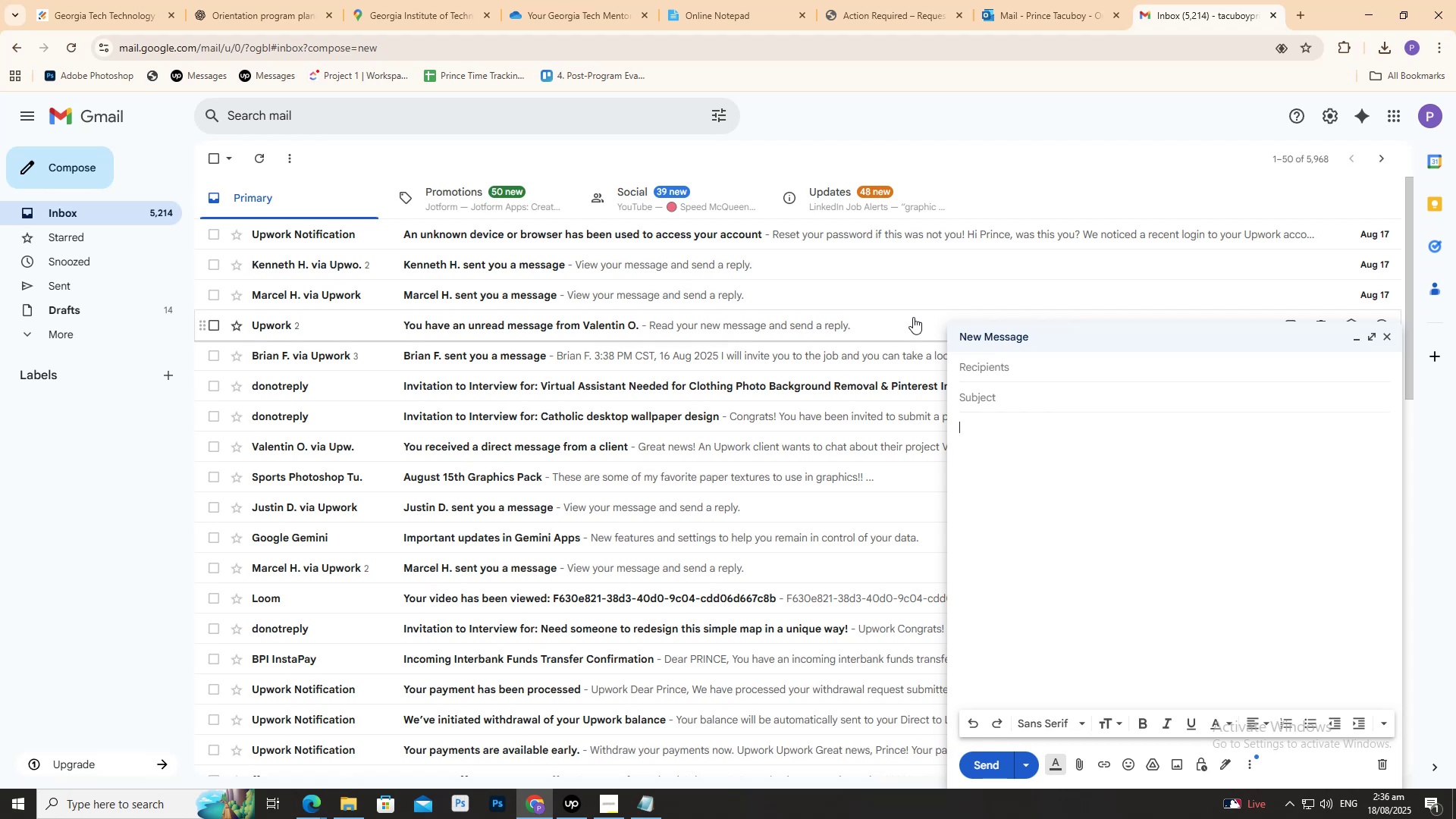 
double_click([1027, 634])
 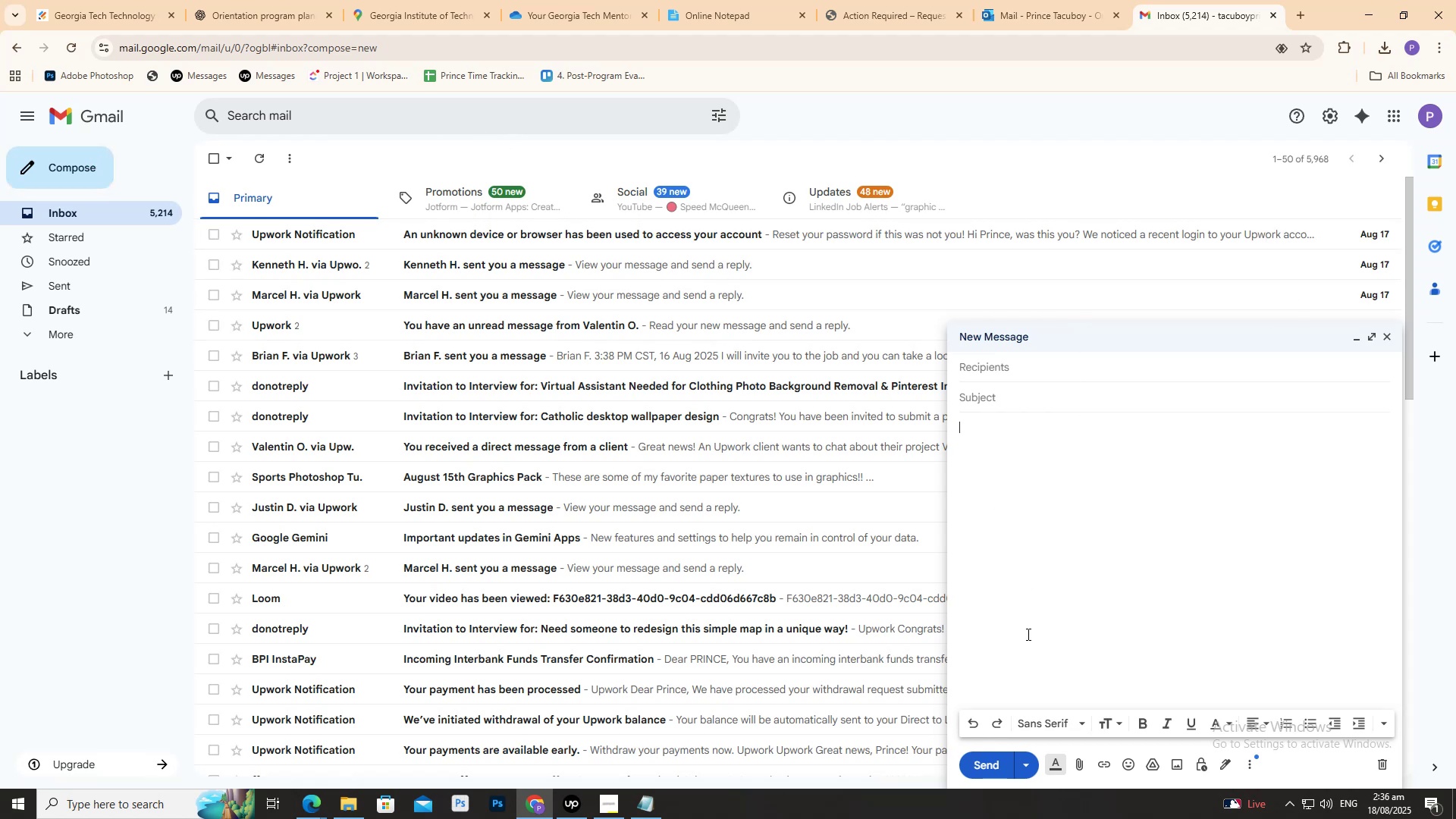 
triple_click([1027, 634])
 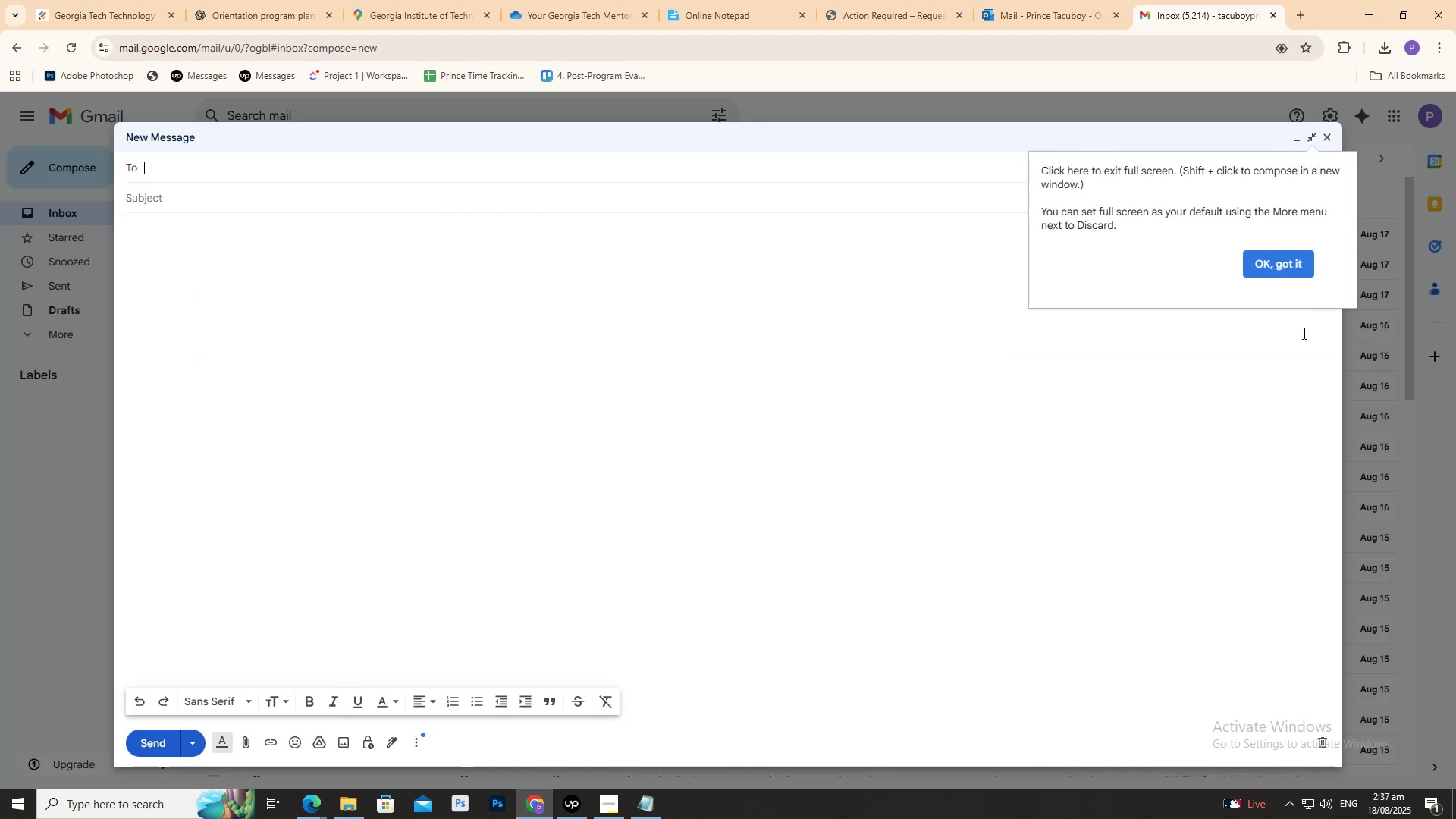 
left_click([224, 165])
 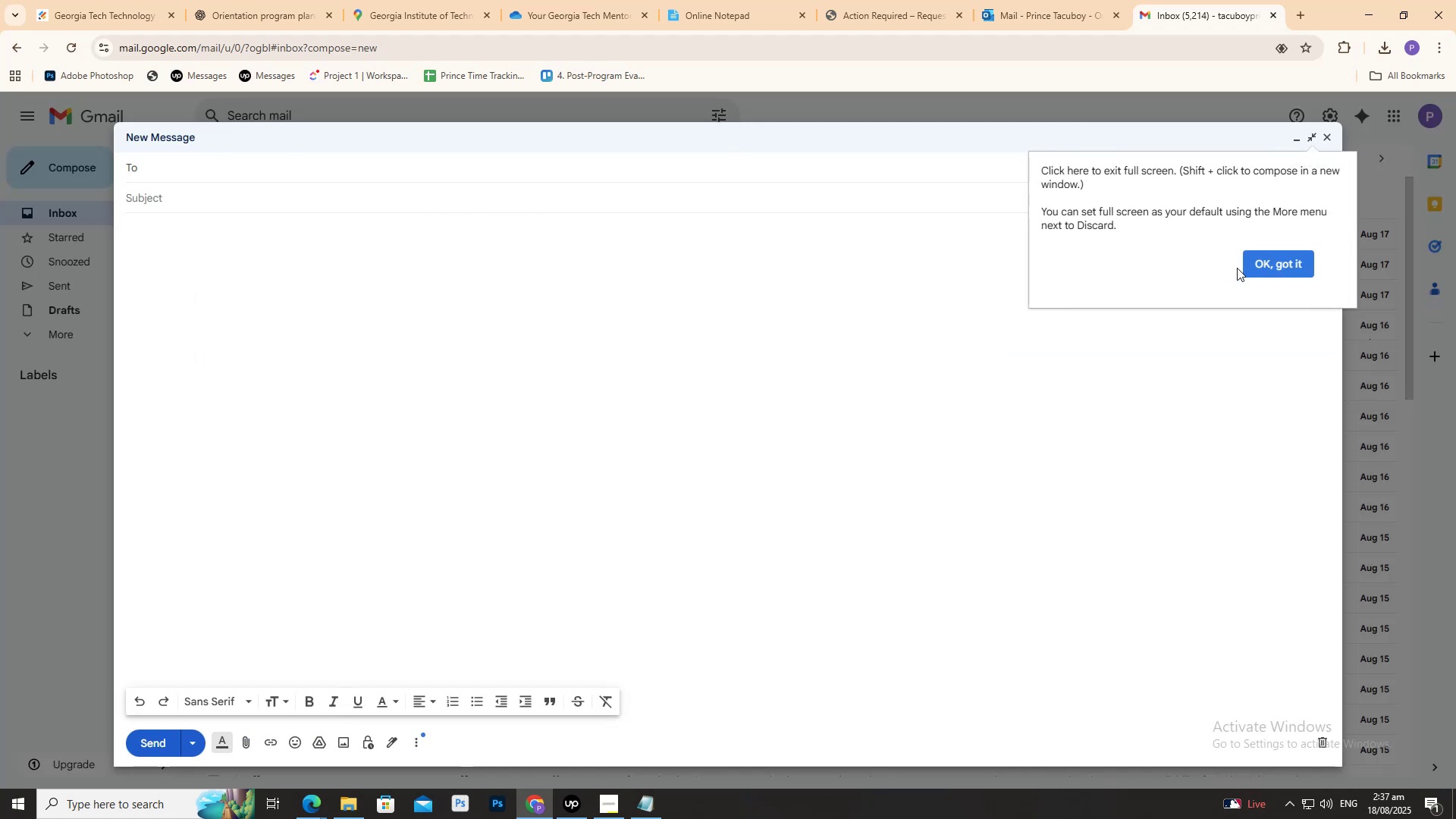 
left_click([1285, 271])
 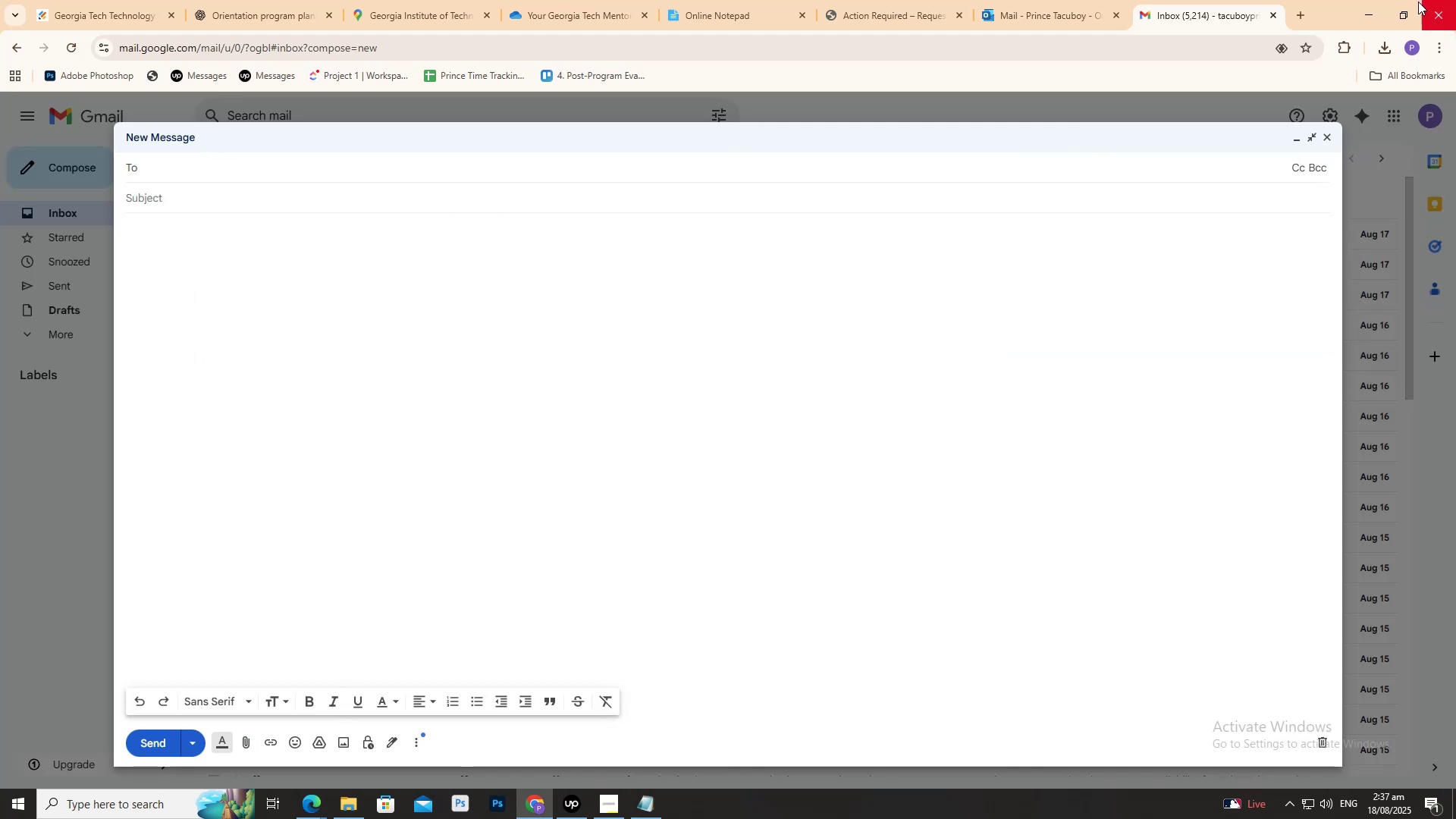 
left_click([1409, 0])
 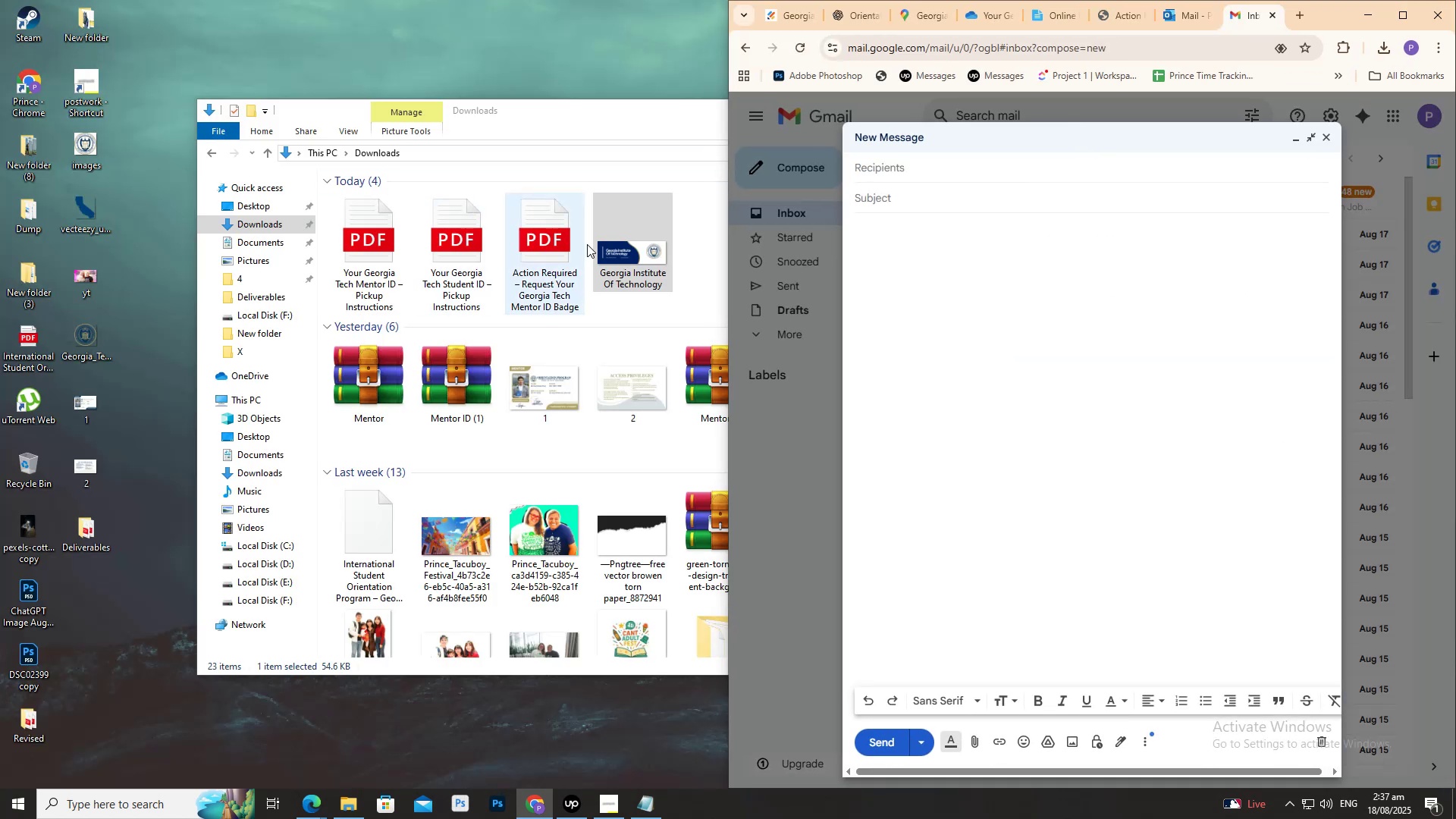 
left_click_drag(start_coordinate=[623, 253], to_coordinate=[978, 262])
 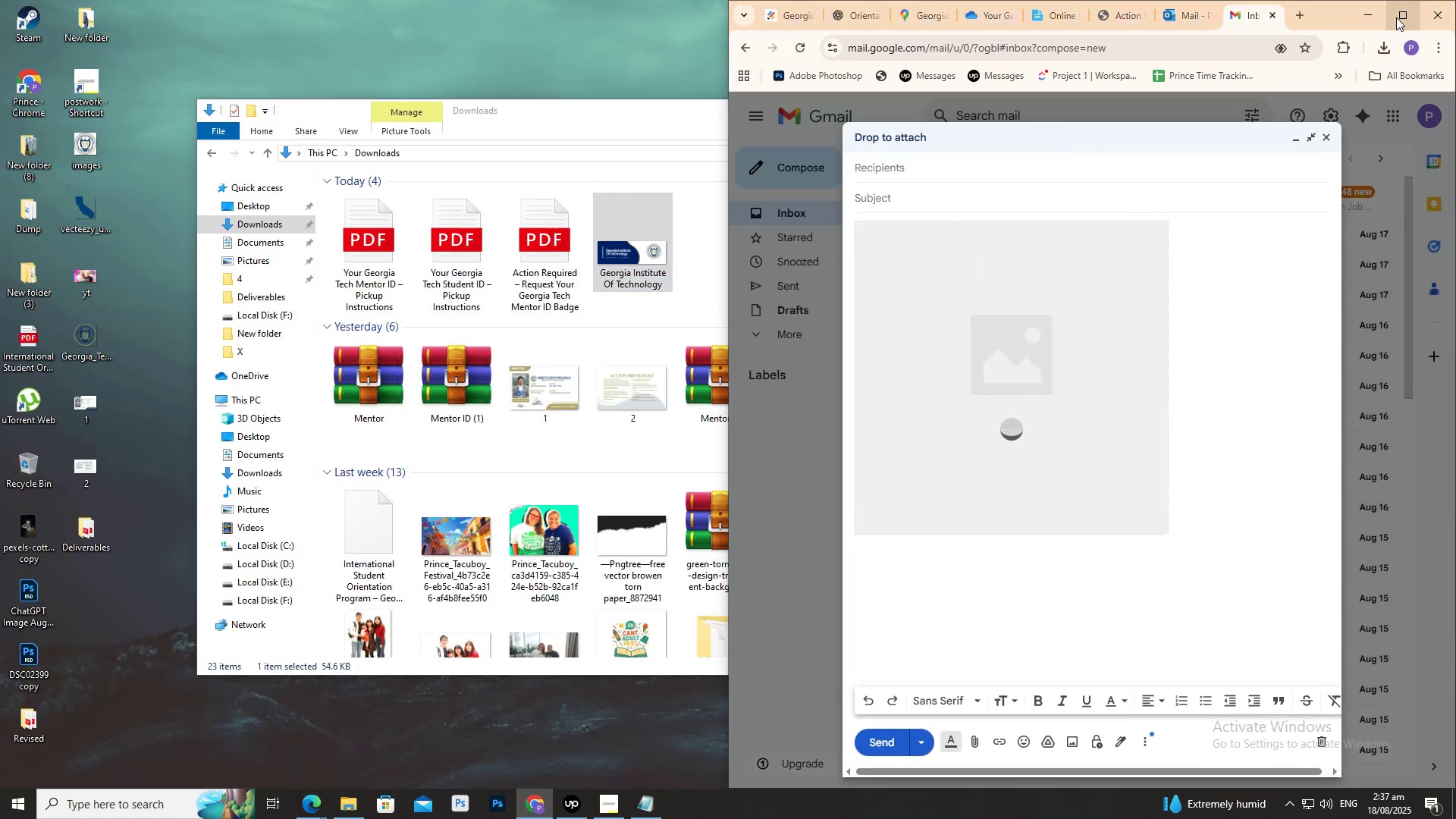 
left_click([1396, 17])
 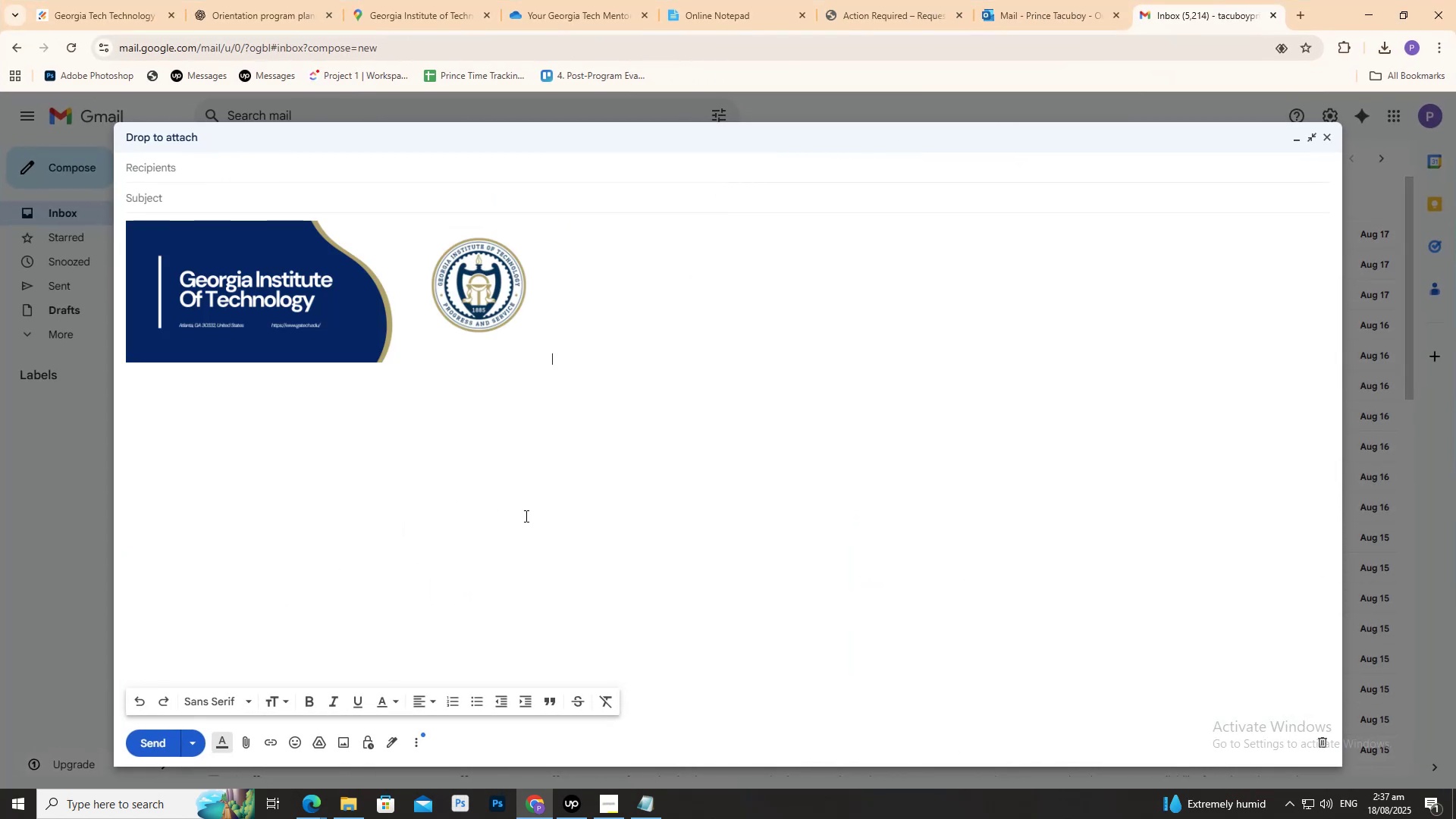 
left_click([516, 485])
 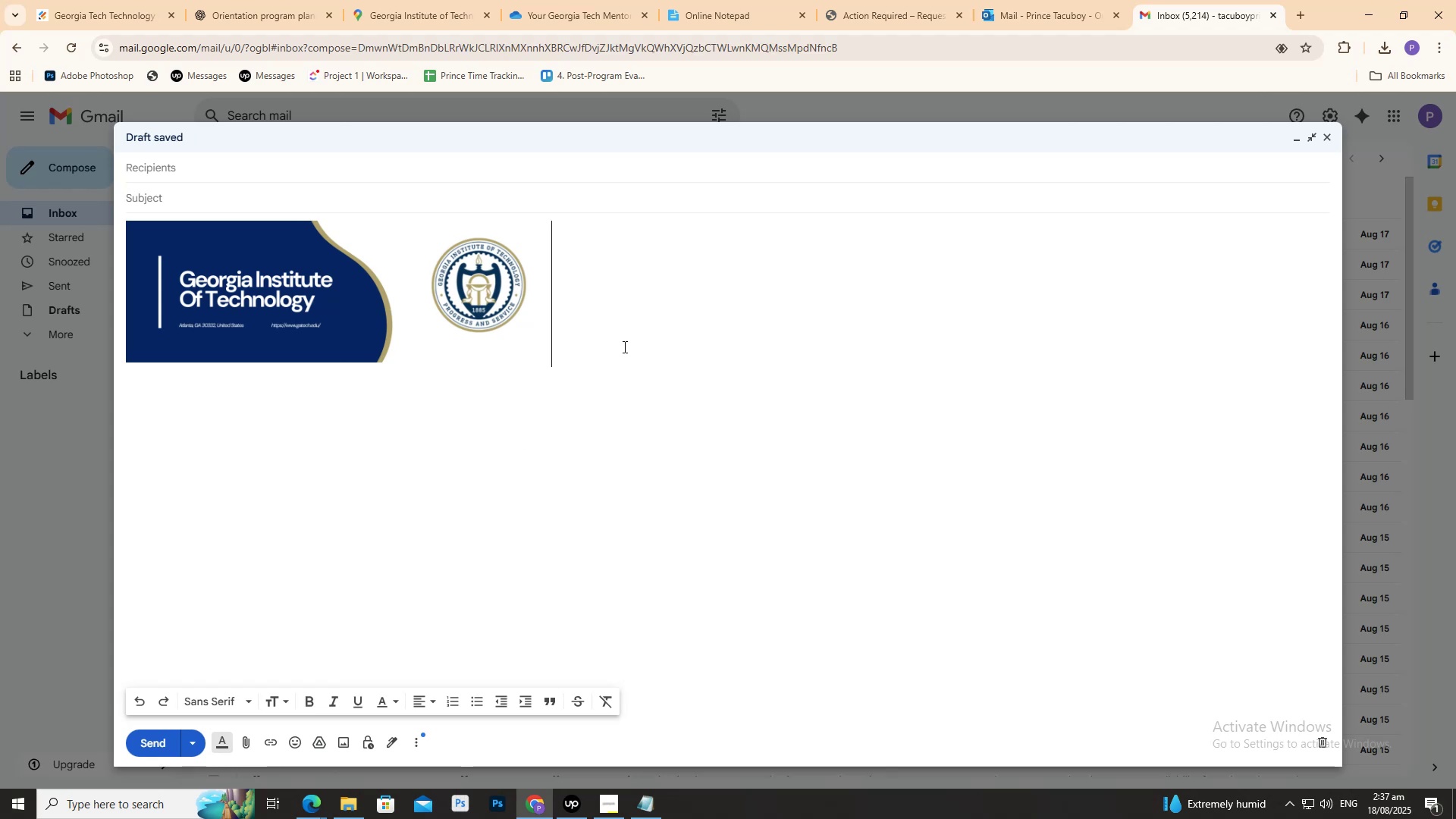 
key(Shift+ShiftRight)
 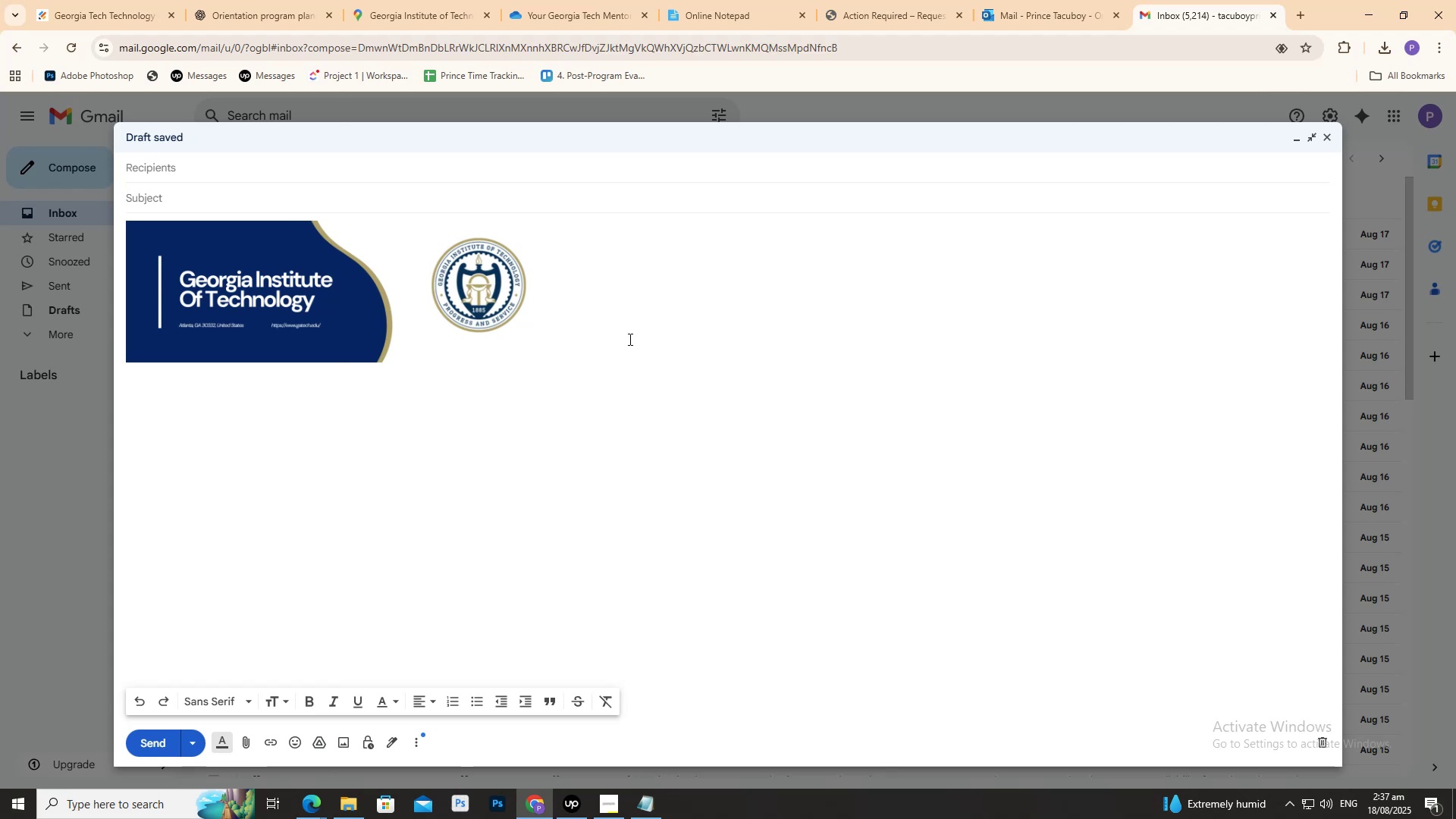 
key(Shift+Enter)
 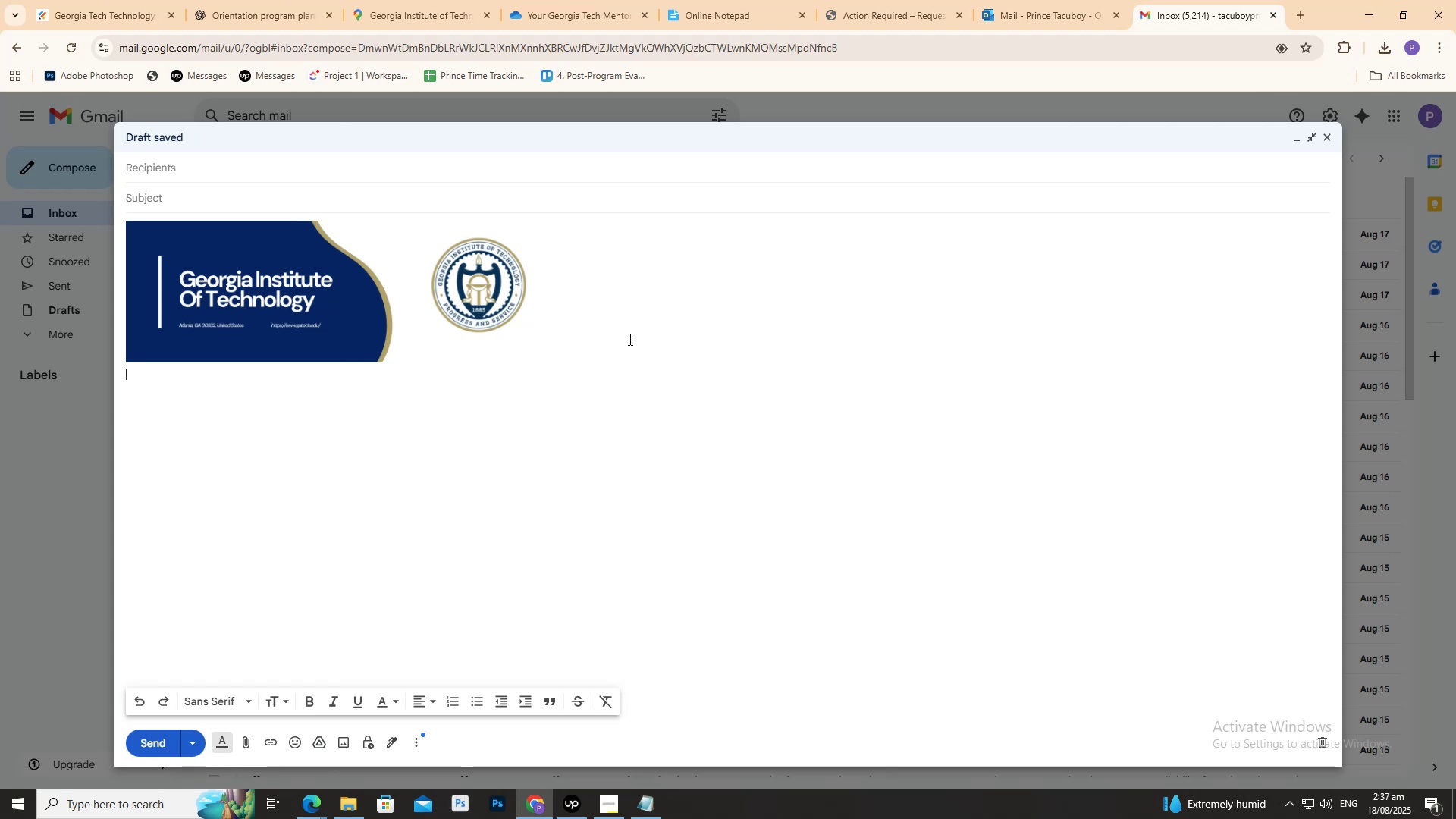 
key(Control+V)
 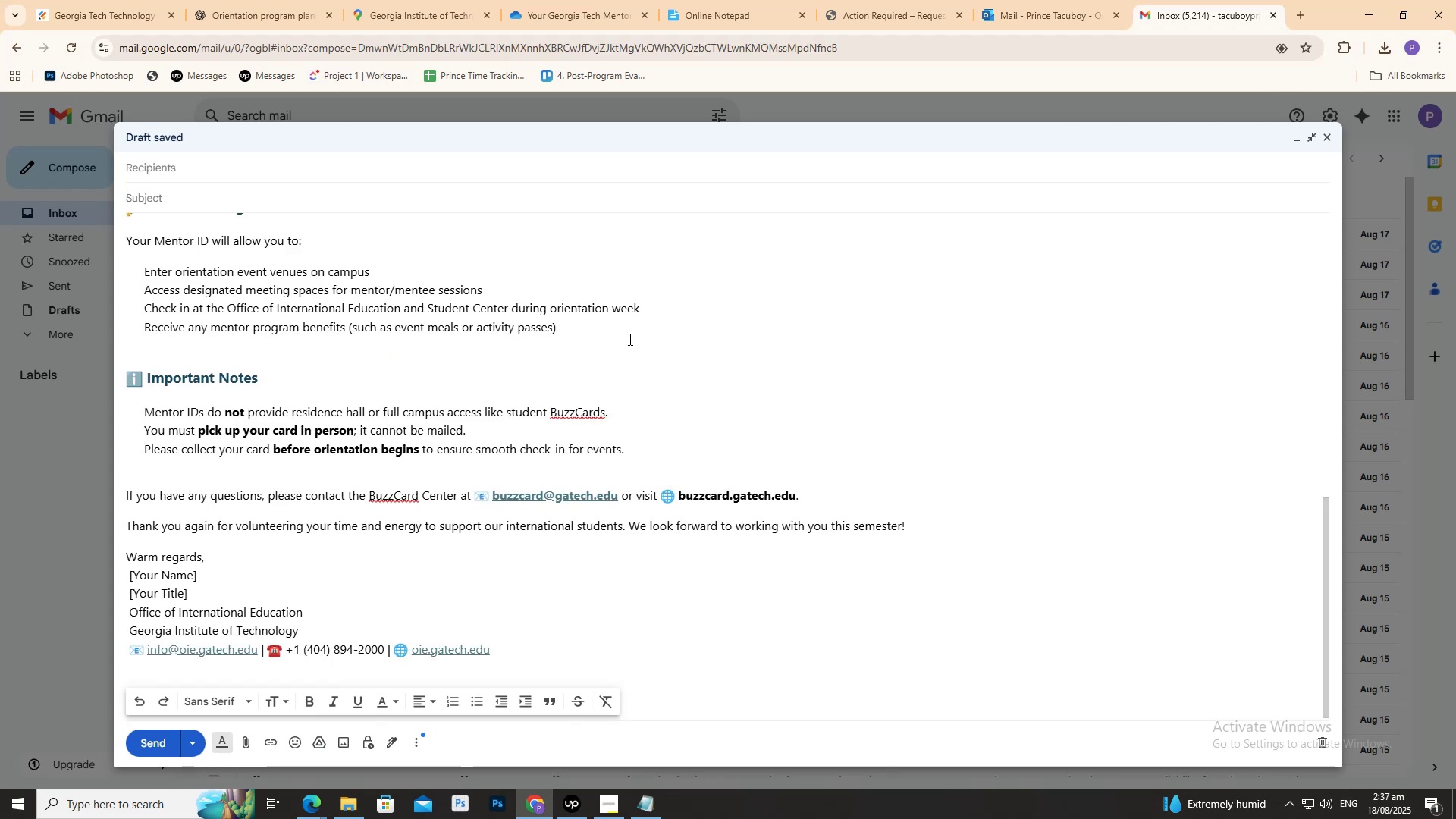 
scroll: coordinate [779, 334], scroll_direction: up, amount: 12.0
 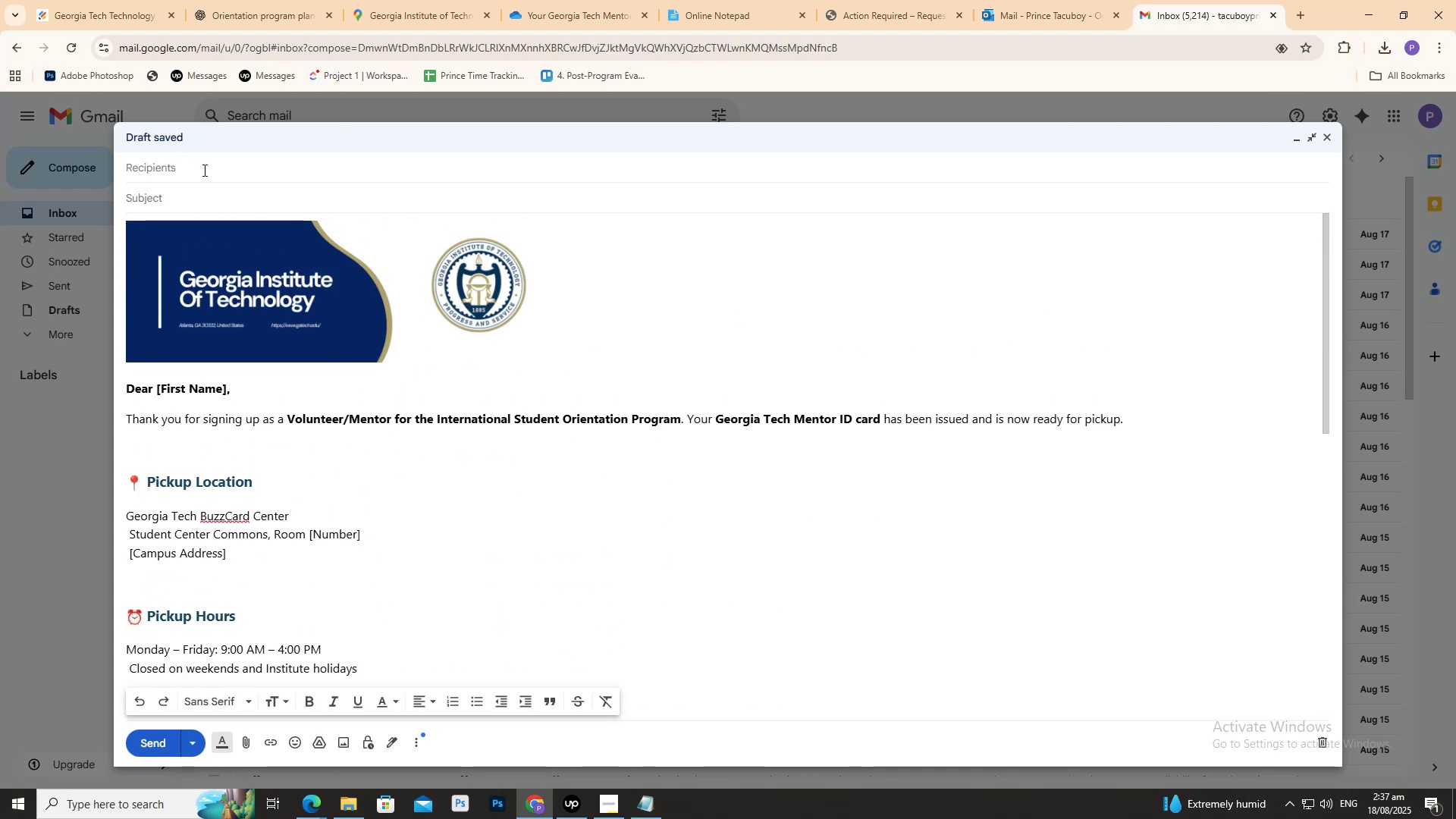 
left_click([194, 193])
 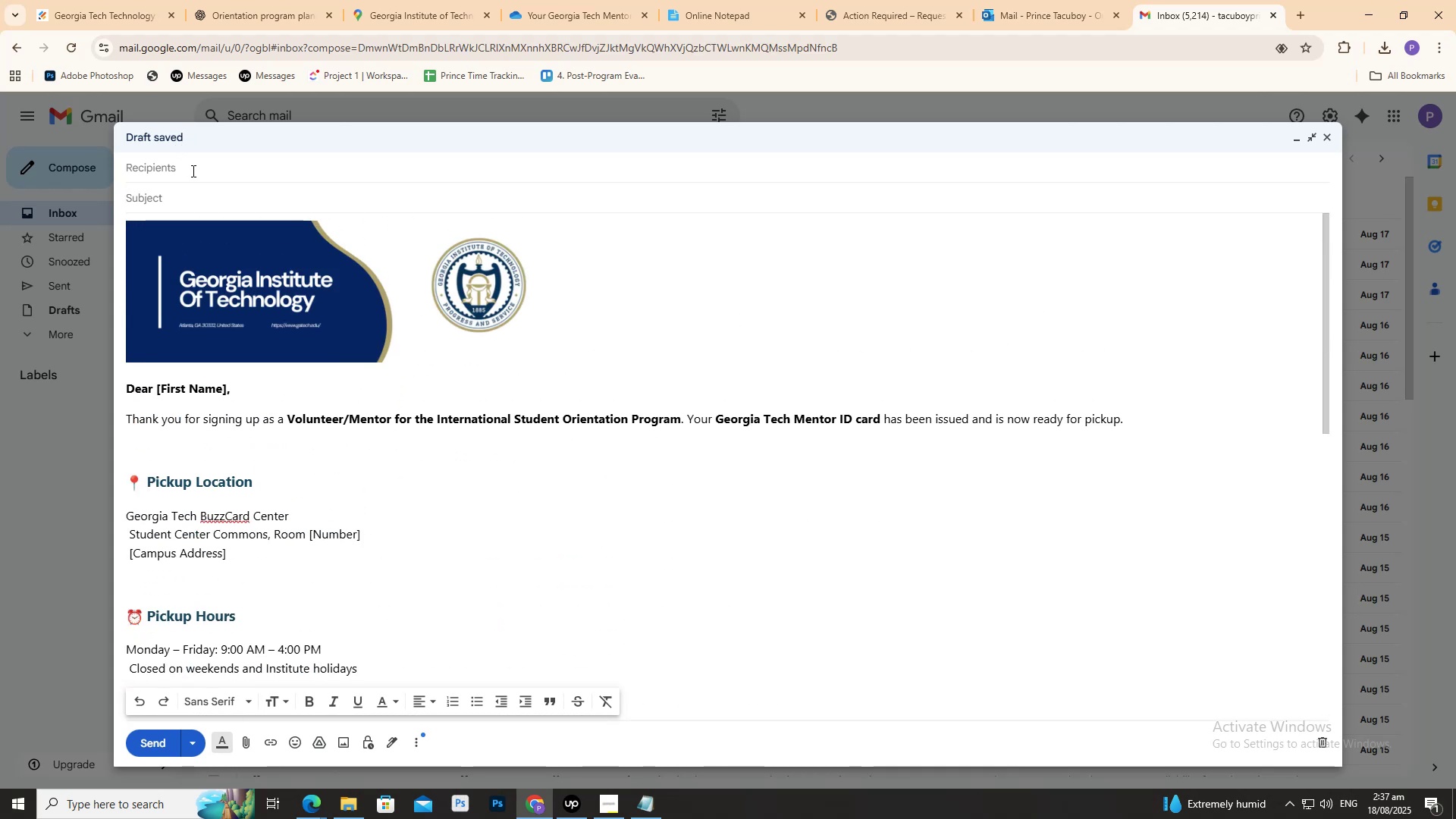 
left_click([190, 169])
 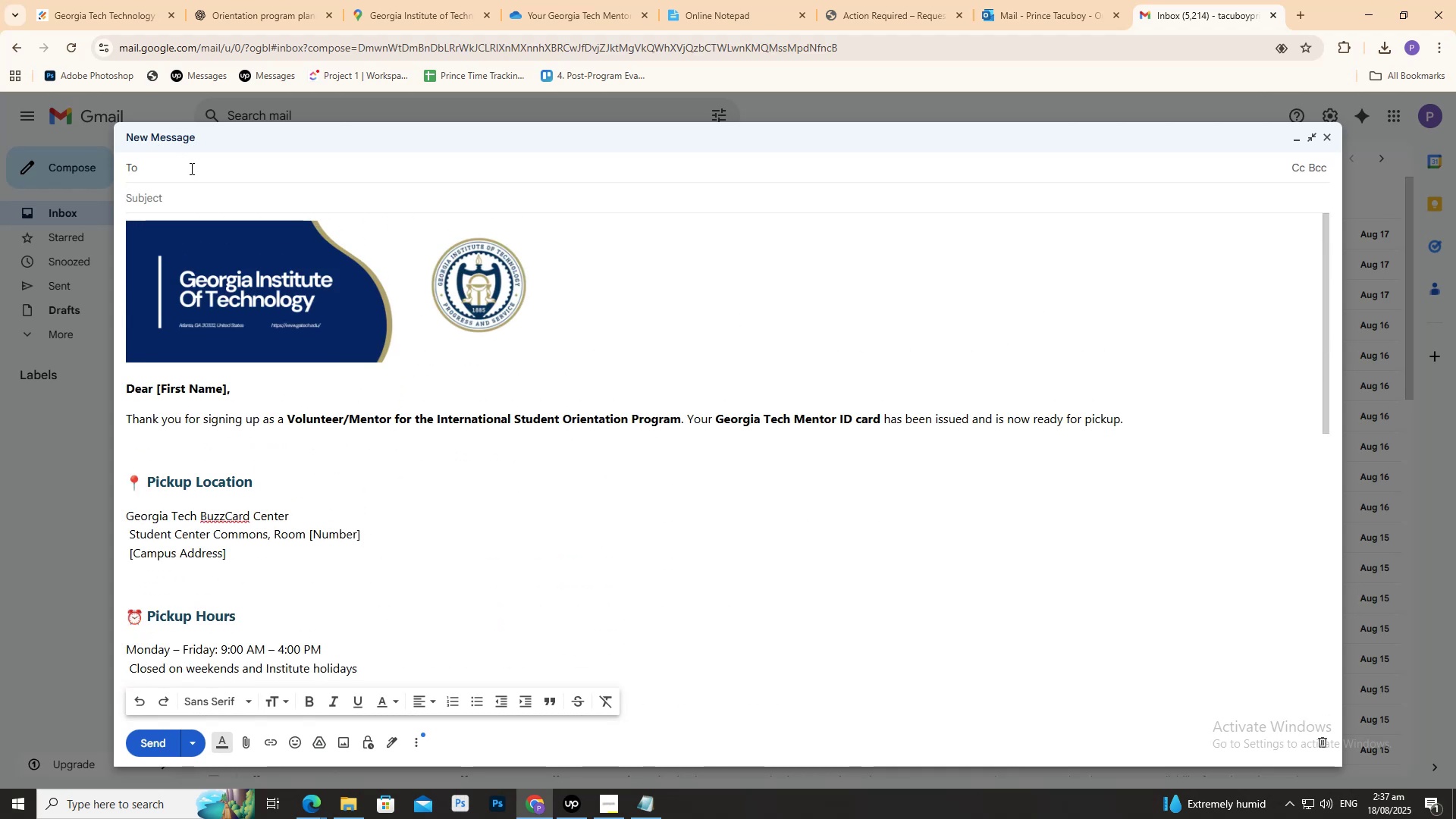 
mouse_move([215, 21])
 